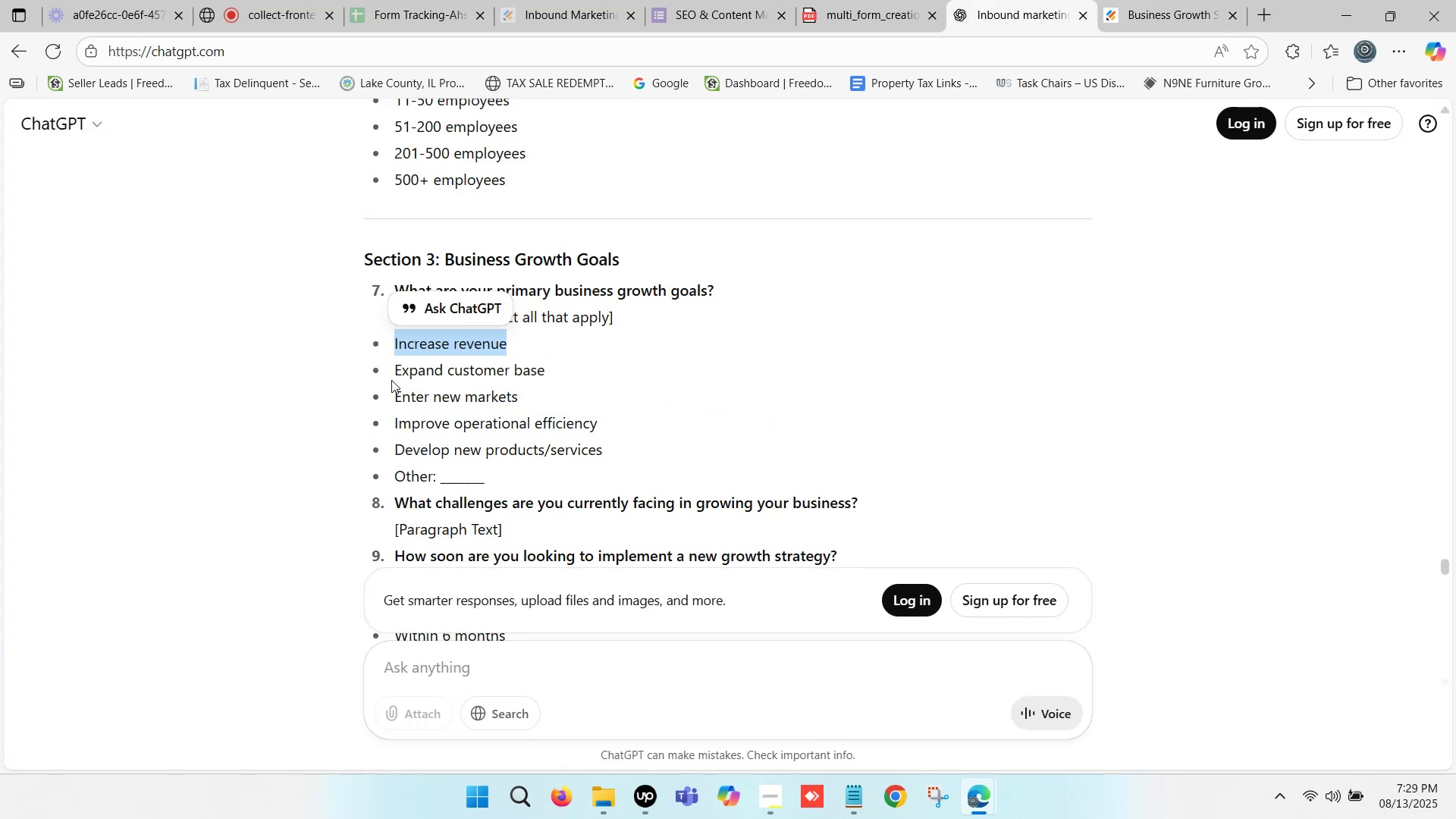 
left_click_drag(start_coordinate=[395, 371], to_coordinate=[541, 366])
 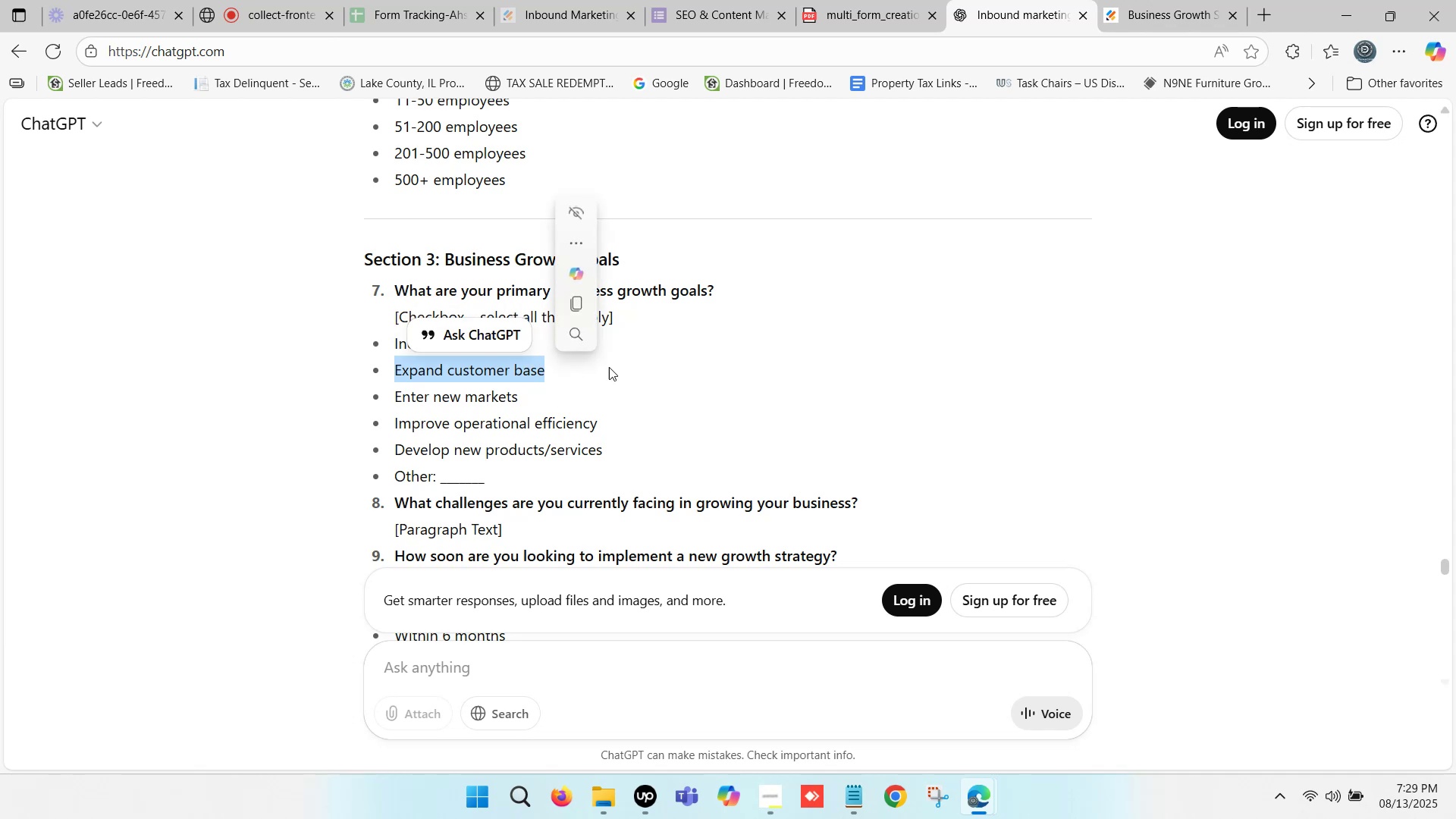 
key(Control+C)
 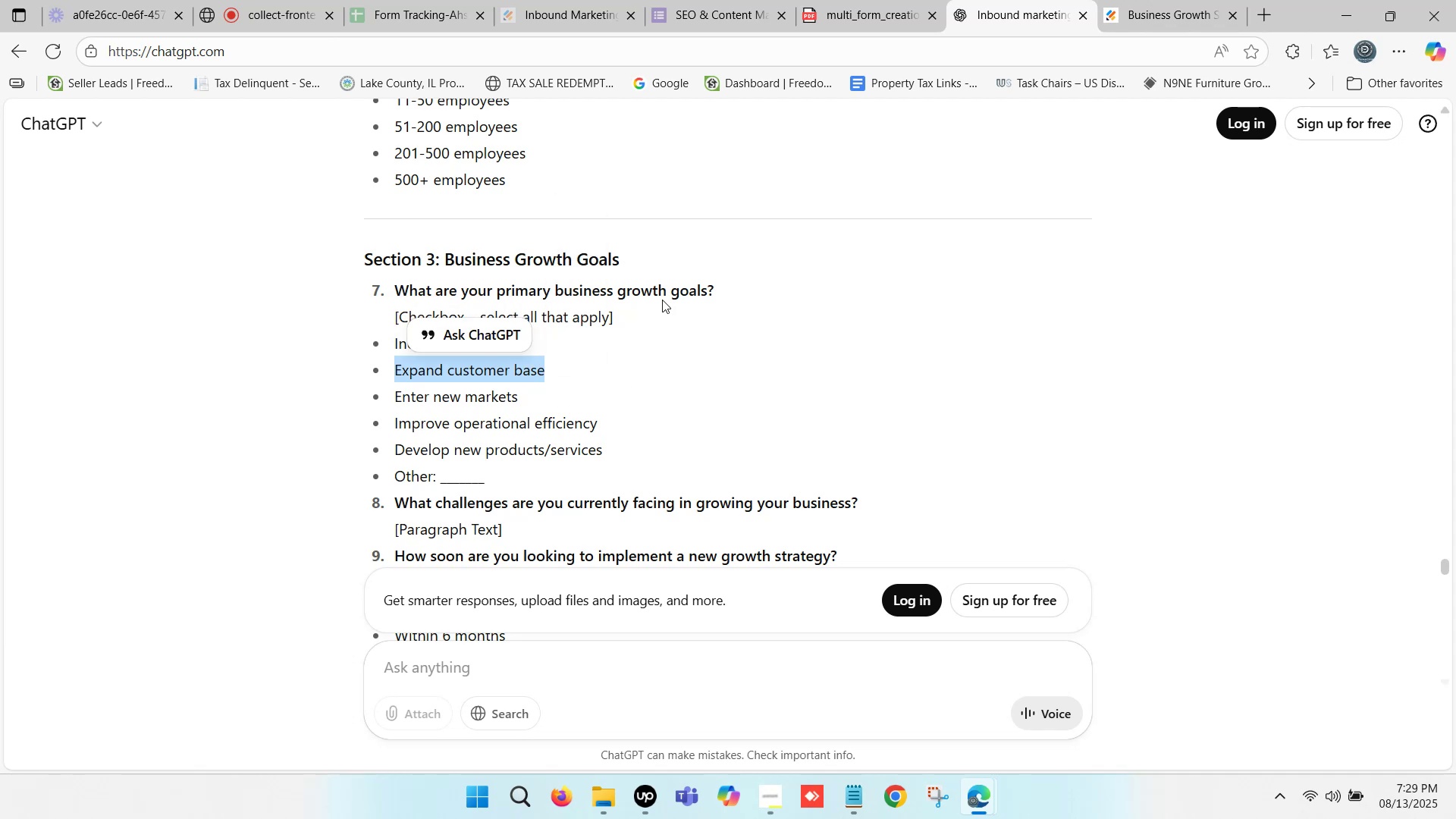 
key(Control+ControlLeft)
 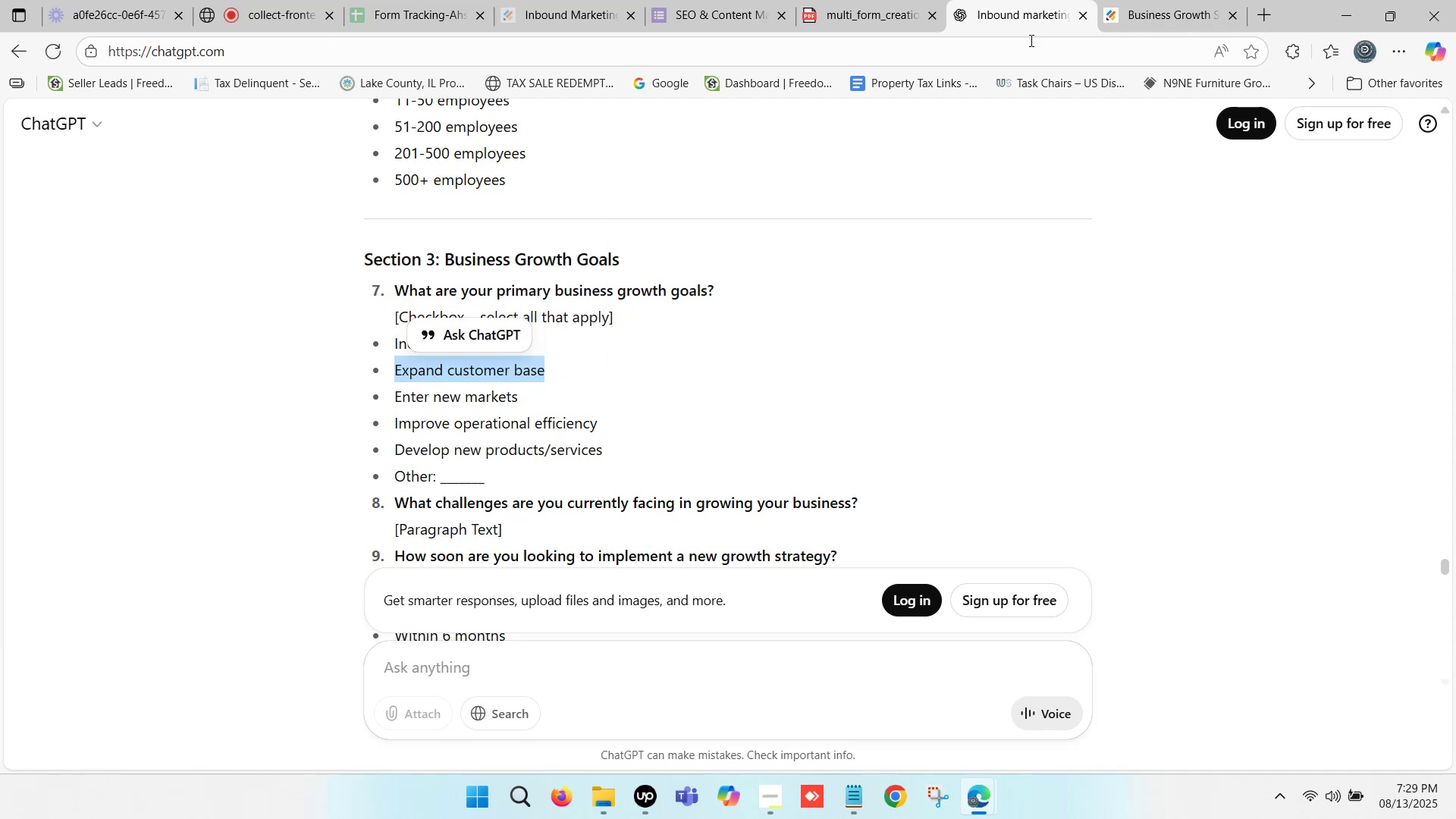 
key(Control+C)
 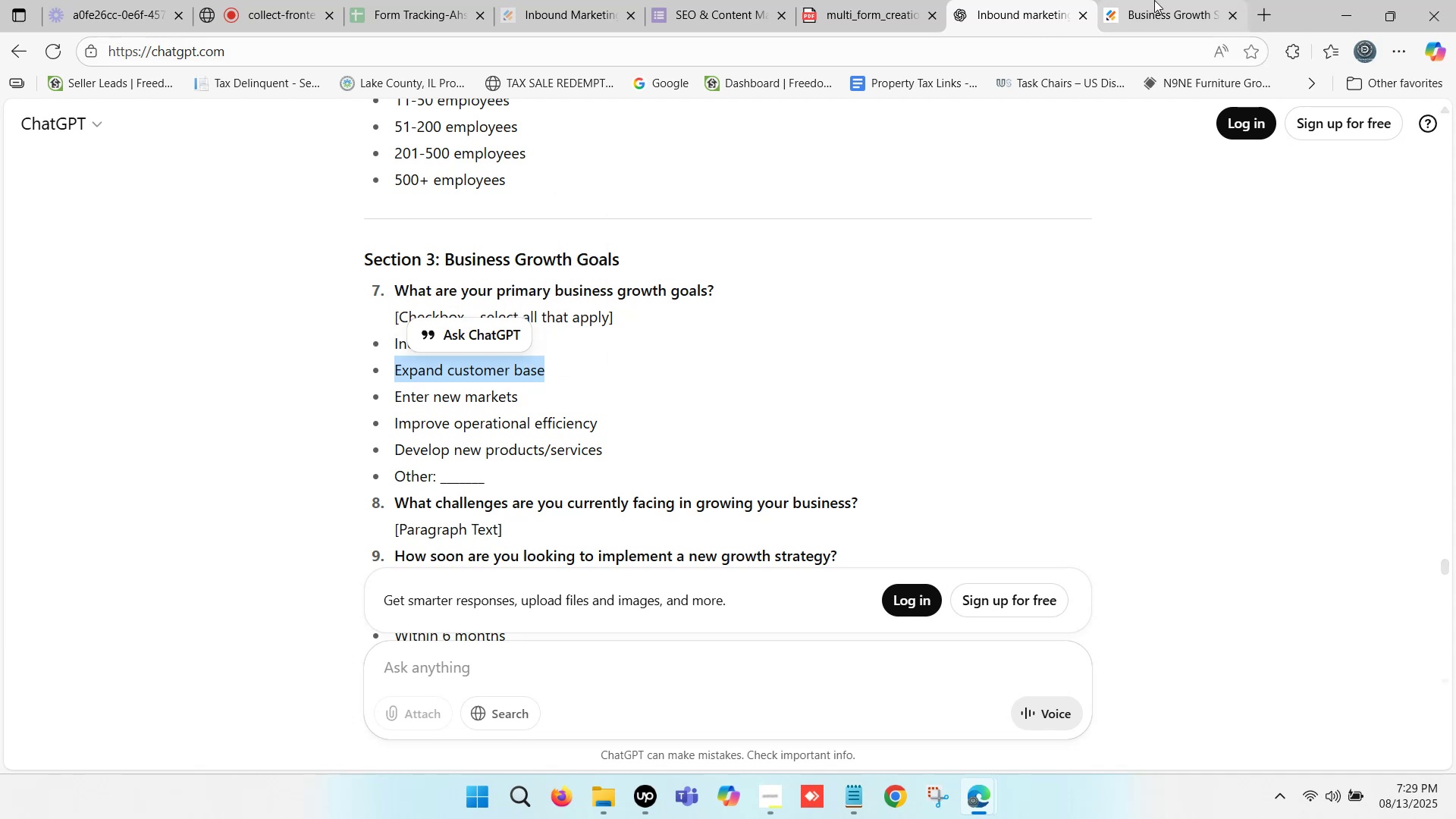 
left_click([1154, 0])
 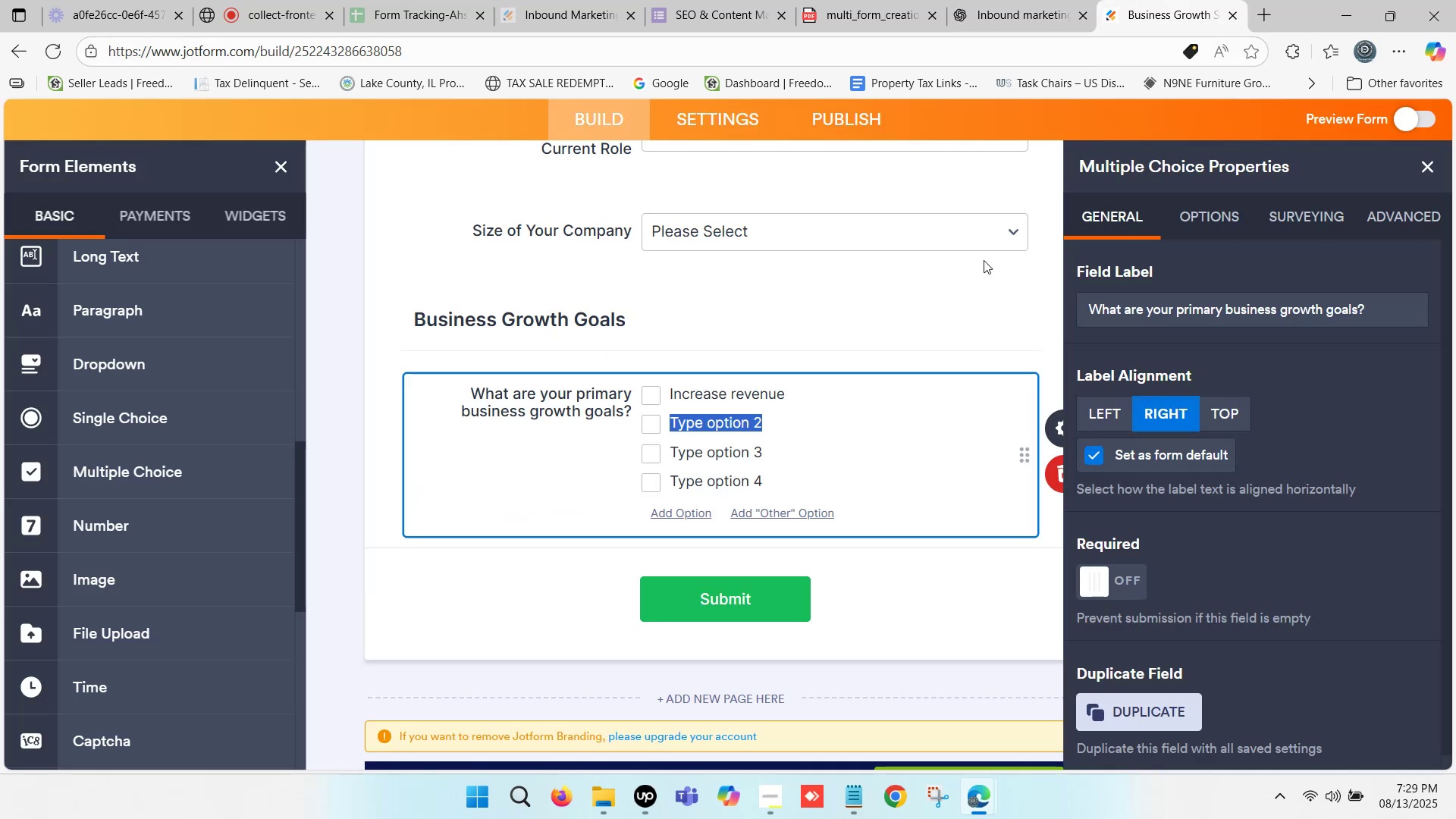 
key(Control+ControlLeft)
 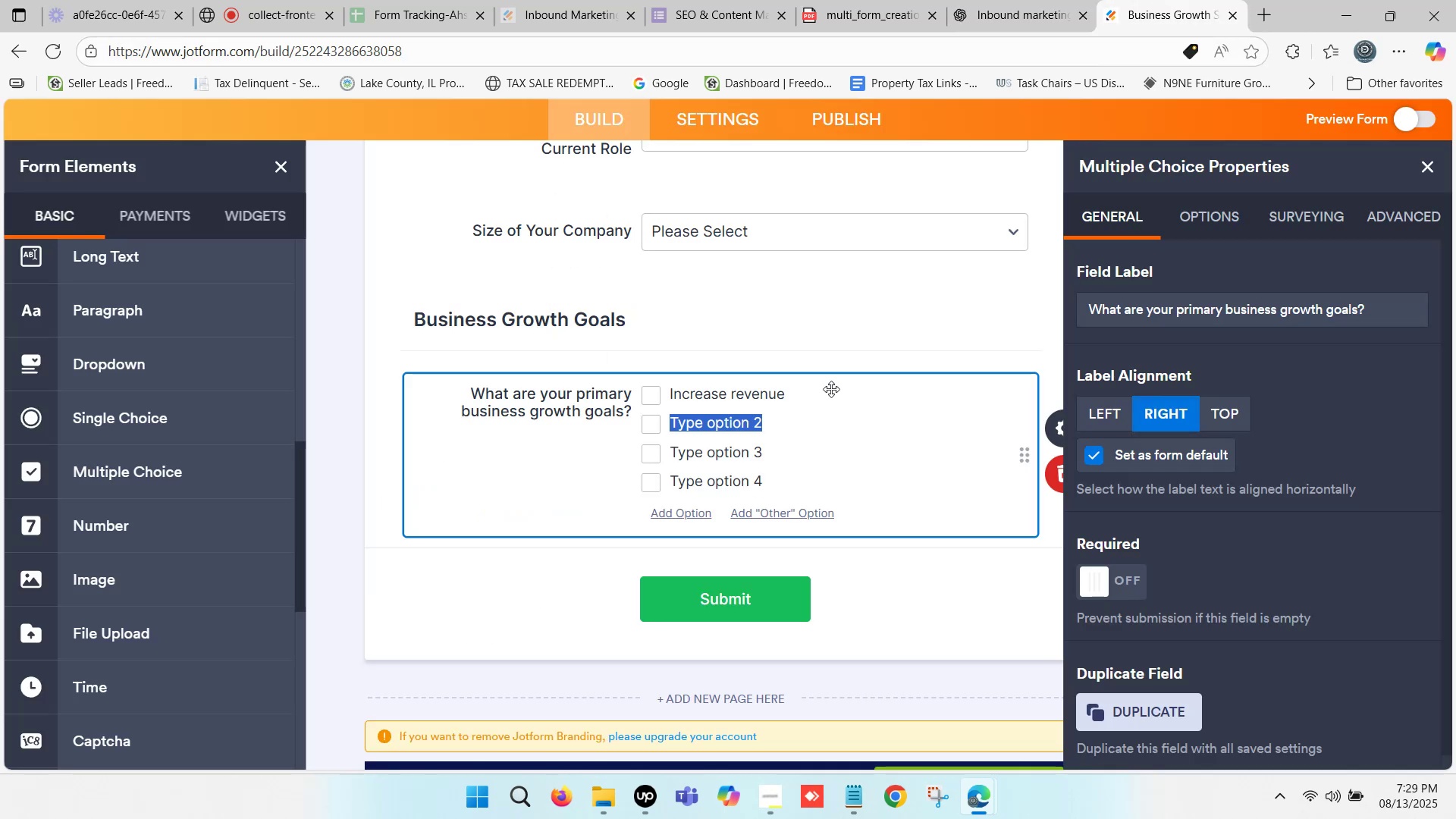 
key(Control+V)
 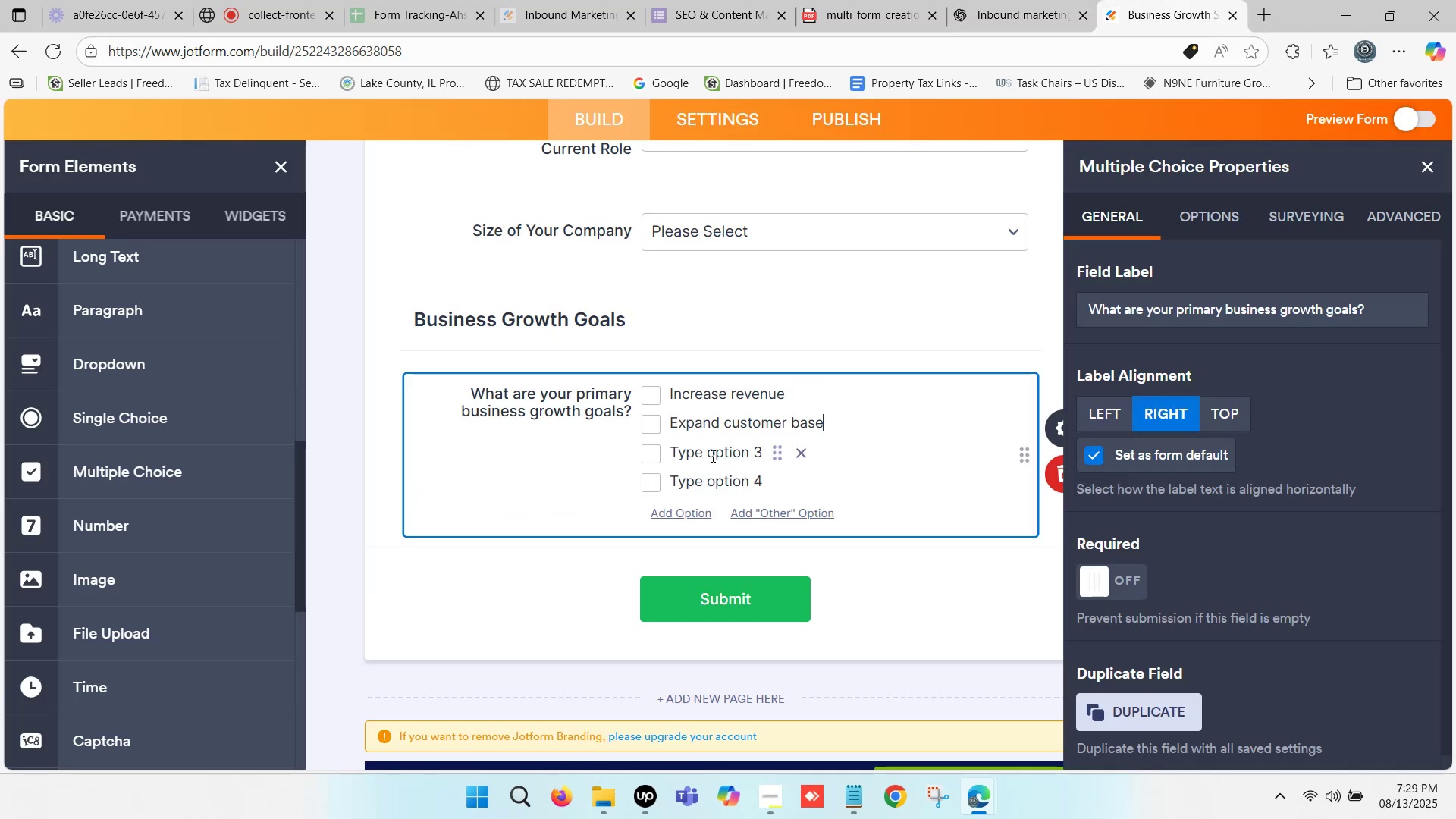 
left_click([711, 452])
 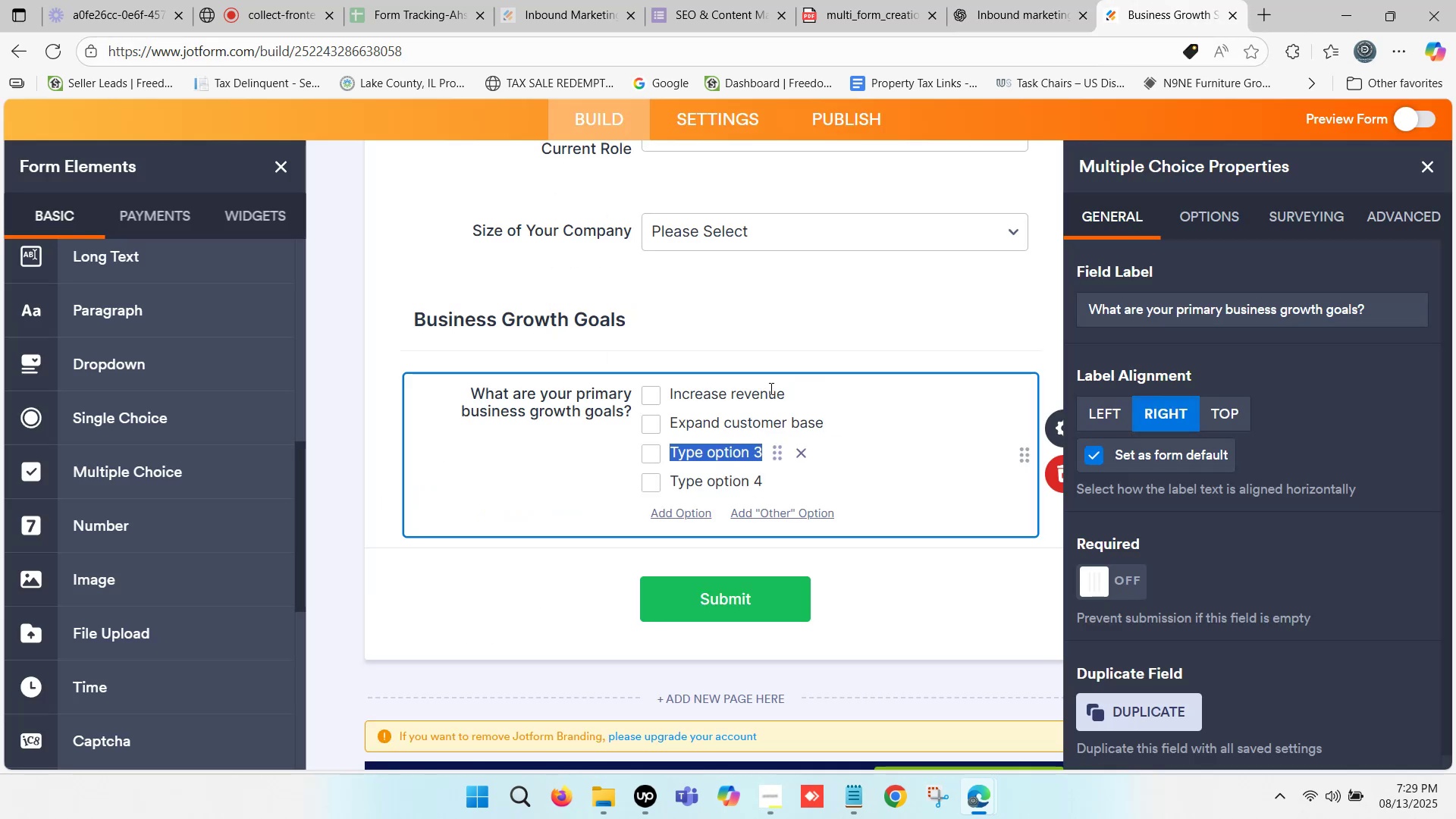 
left_click([1099, 0])
 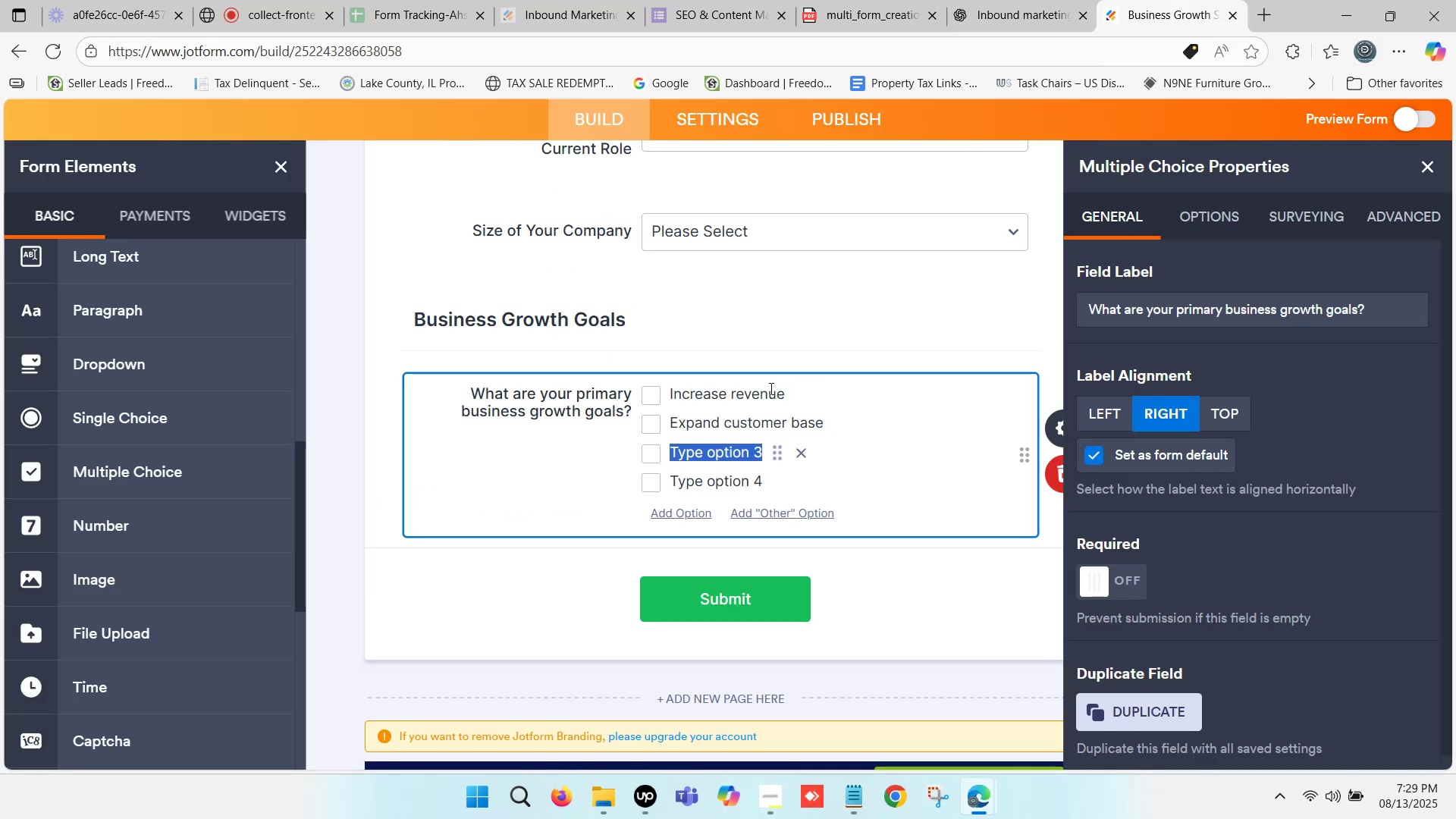 
left_click([1043, 0])
 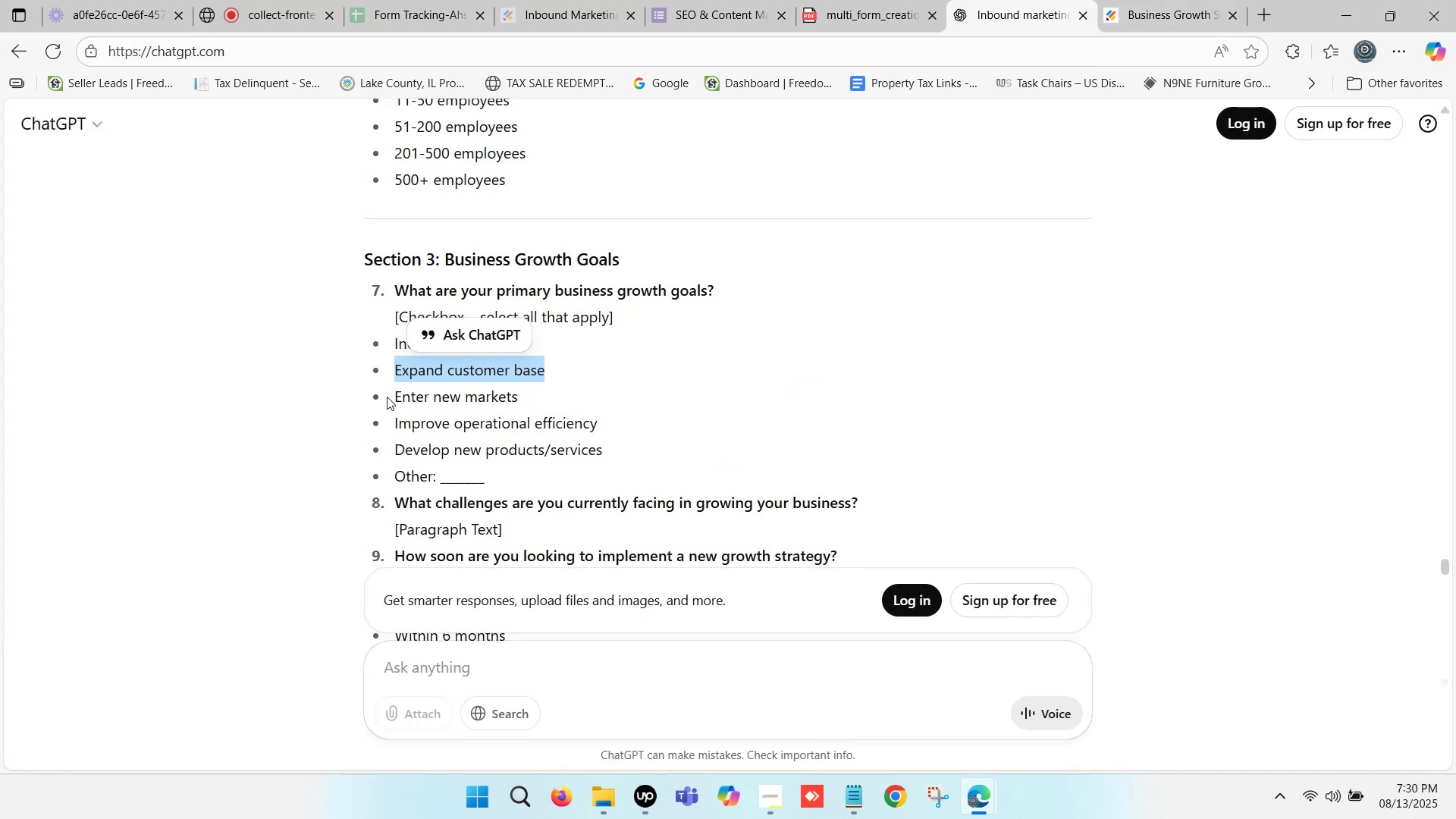 
left_click_drag(start_coordinate=[397, 400], to_coordinate=[521, 405])
 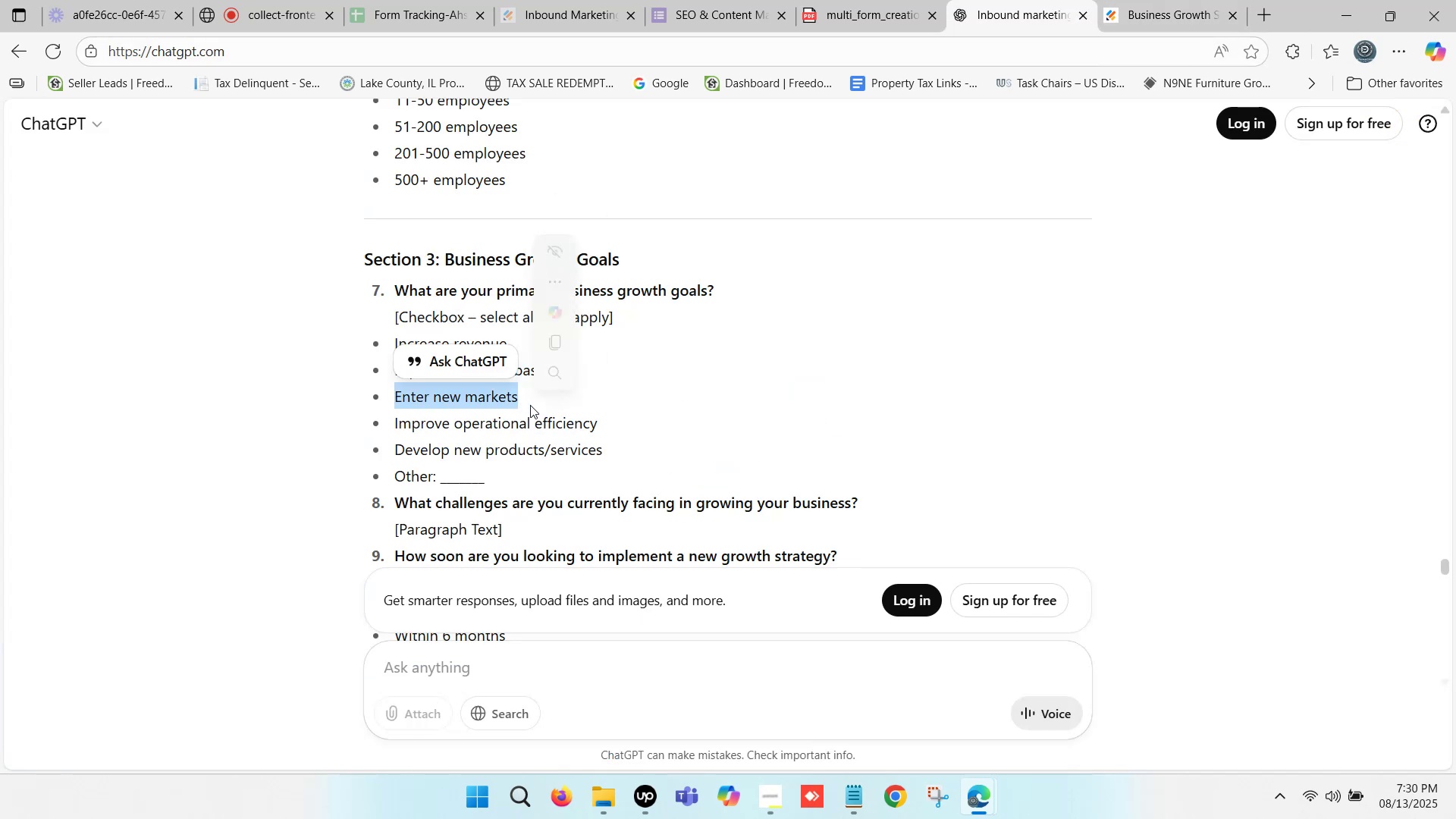 
key(Control+C)
 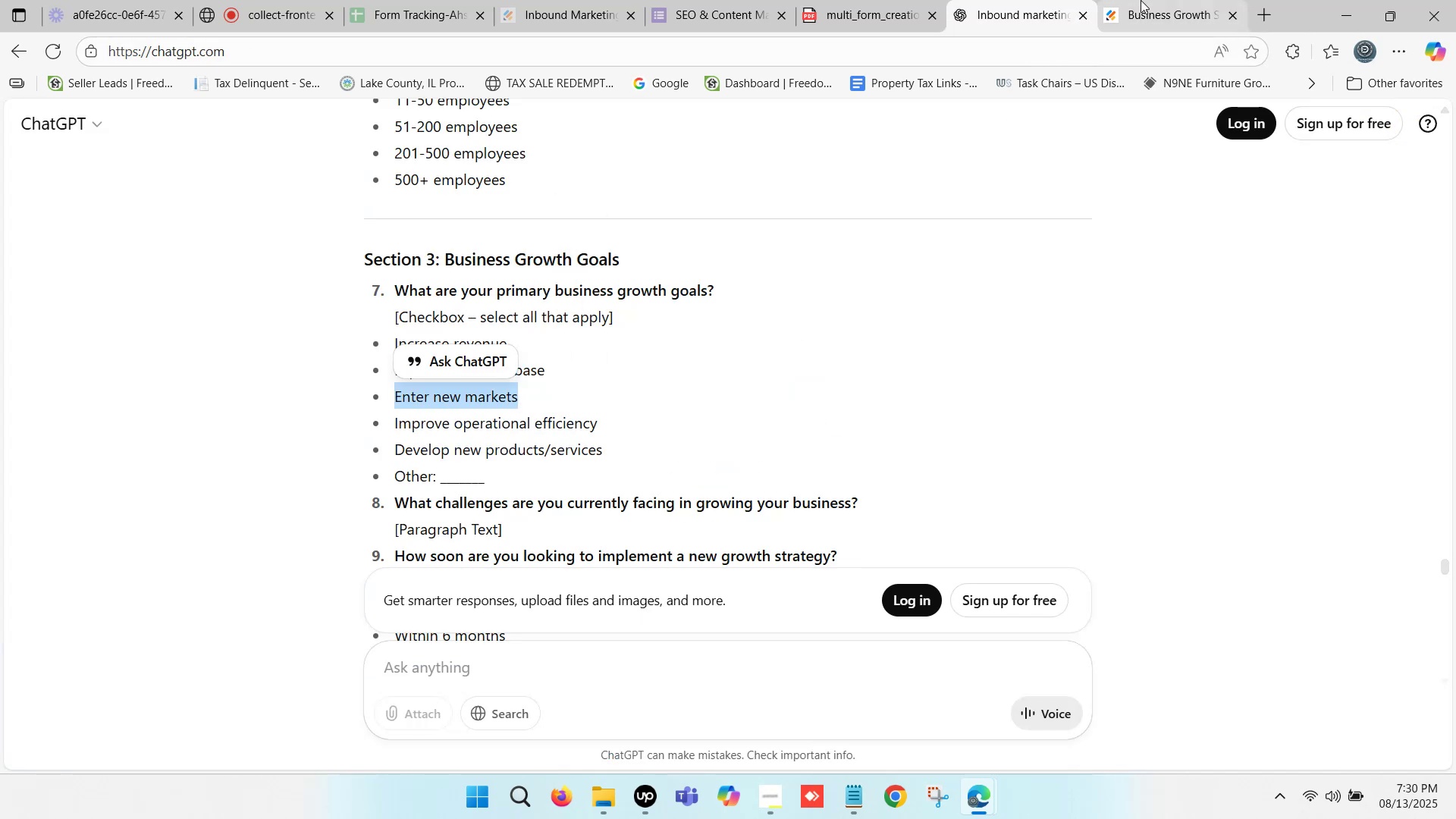 
left_click([1141, 0])
 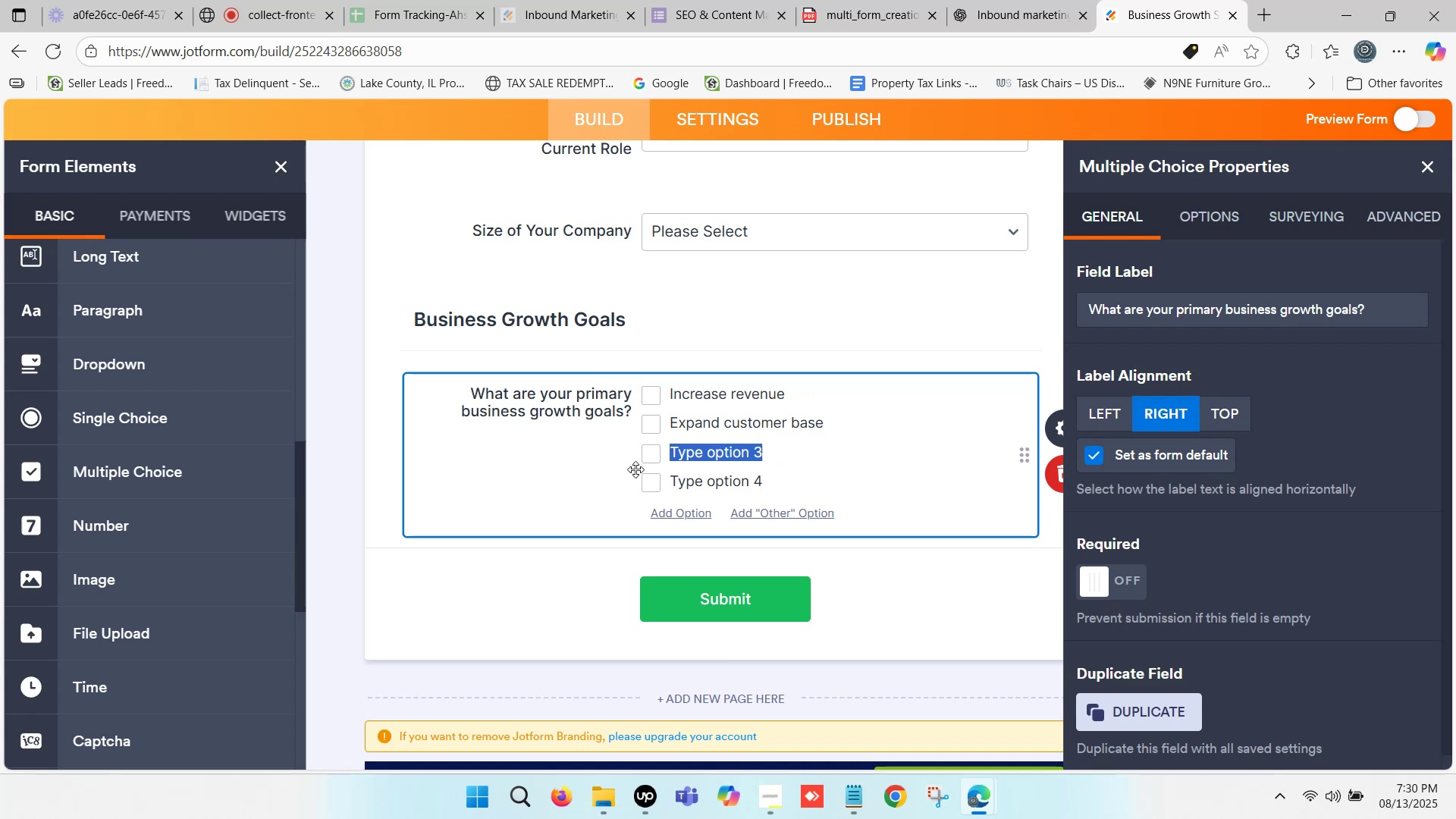 
key(Control+ControlLeft)
 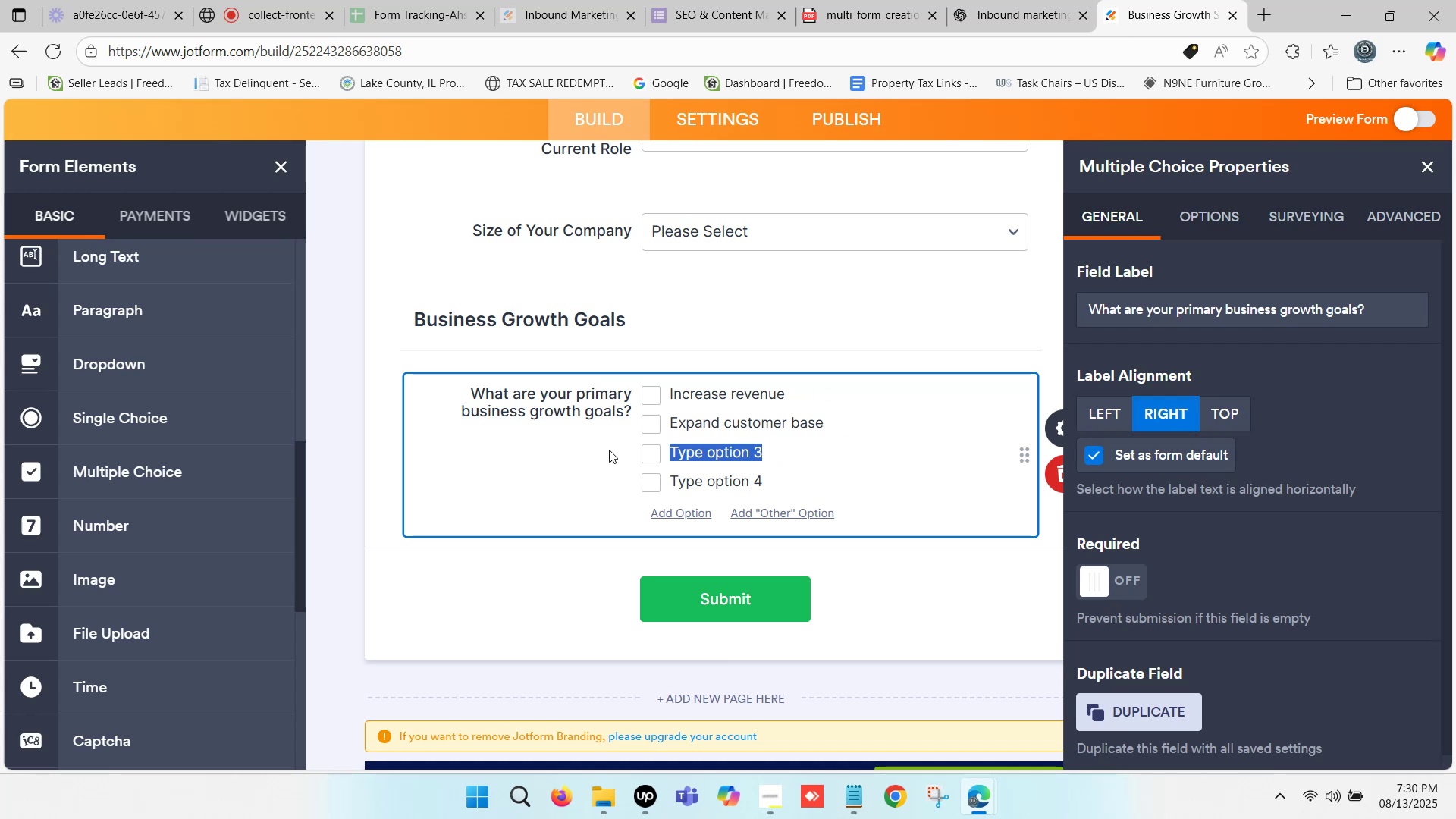 
key(Control+V)
 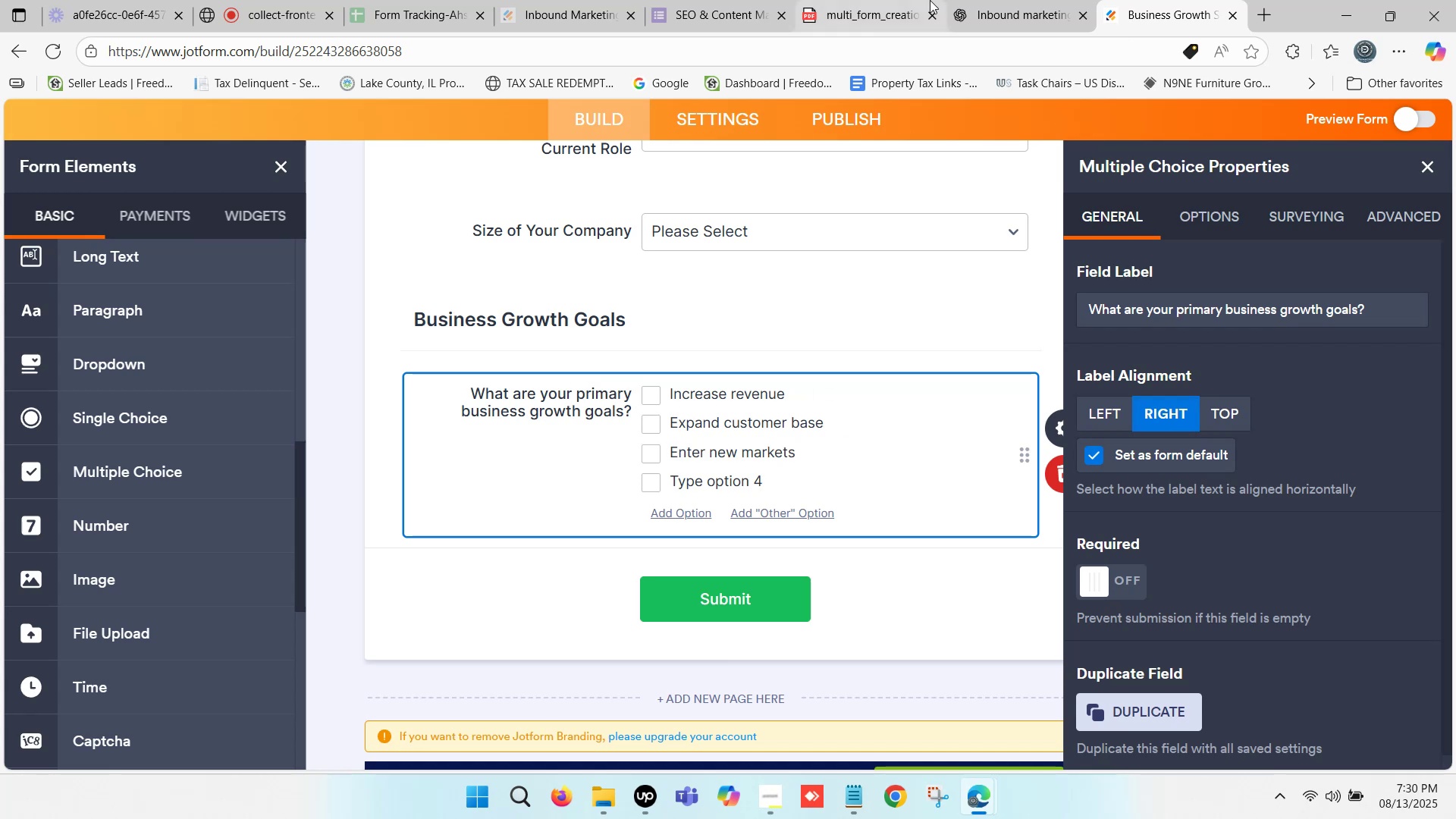 
left_click([1001, 0])
 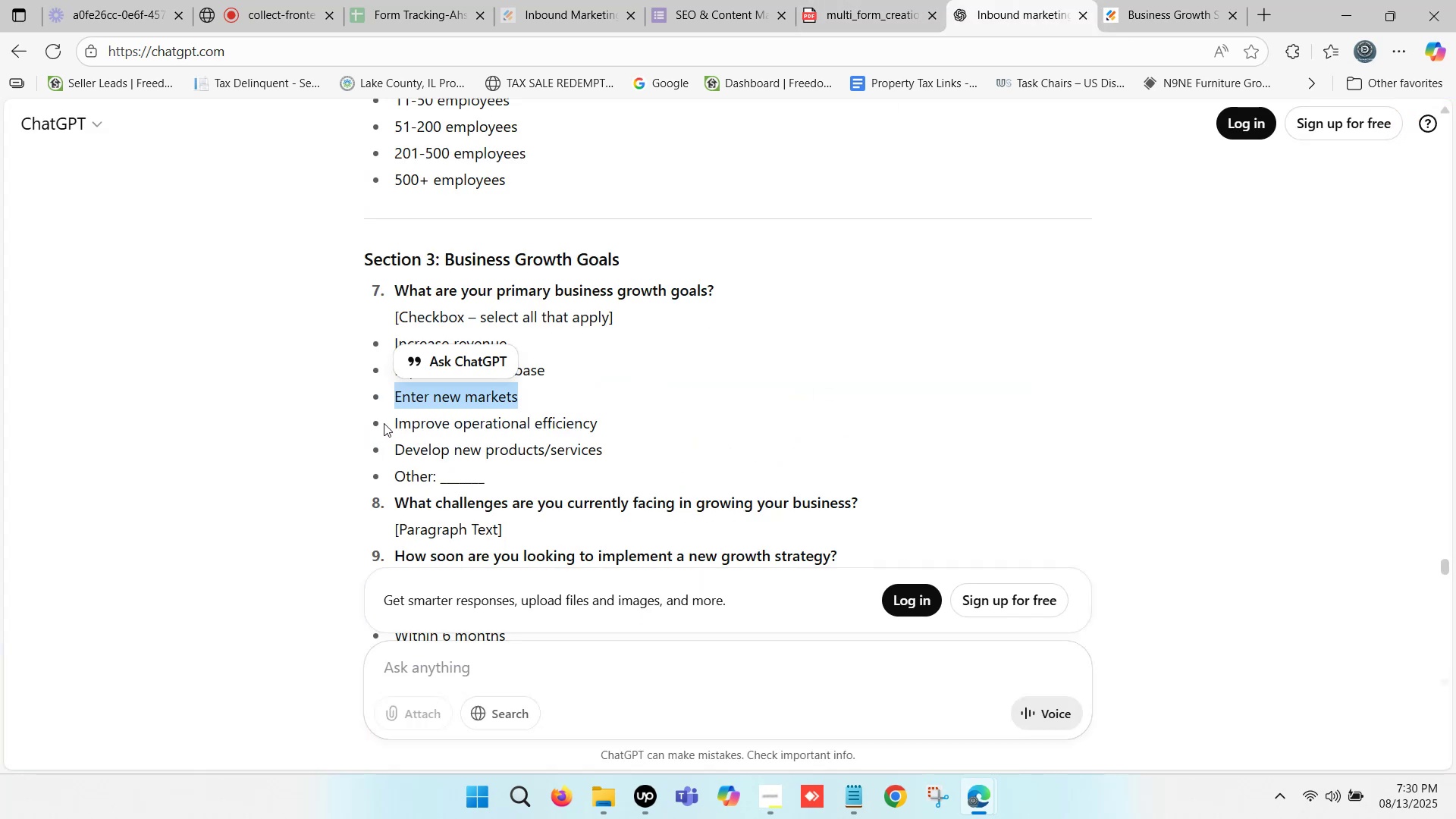 
left_click_drag(start_coordinate=[394, 424], to_coordinate=[589, 425])
 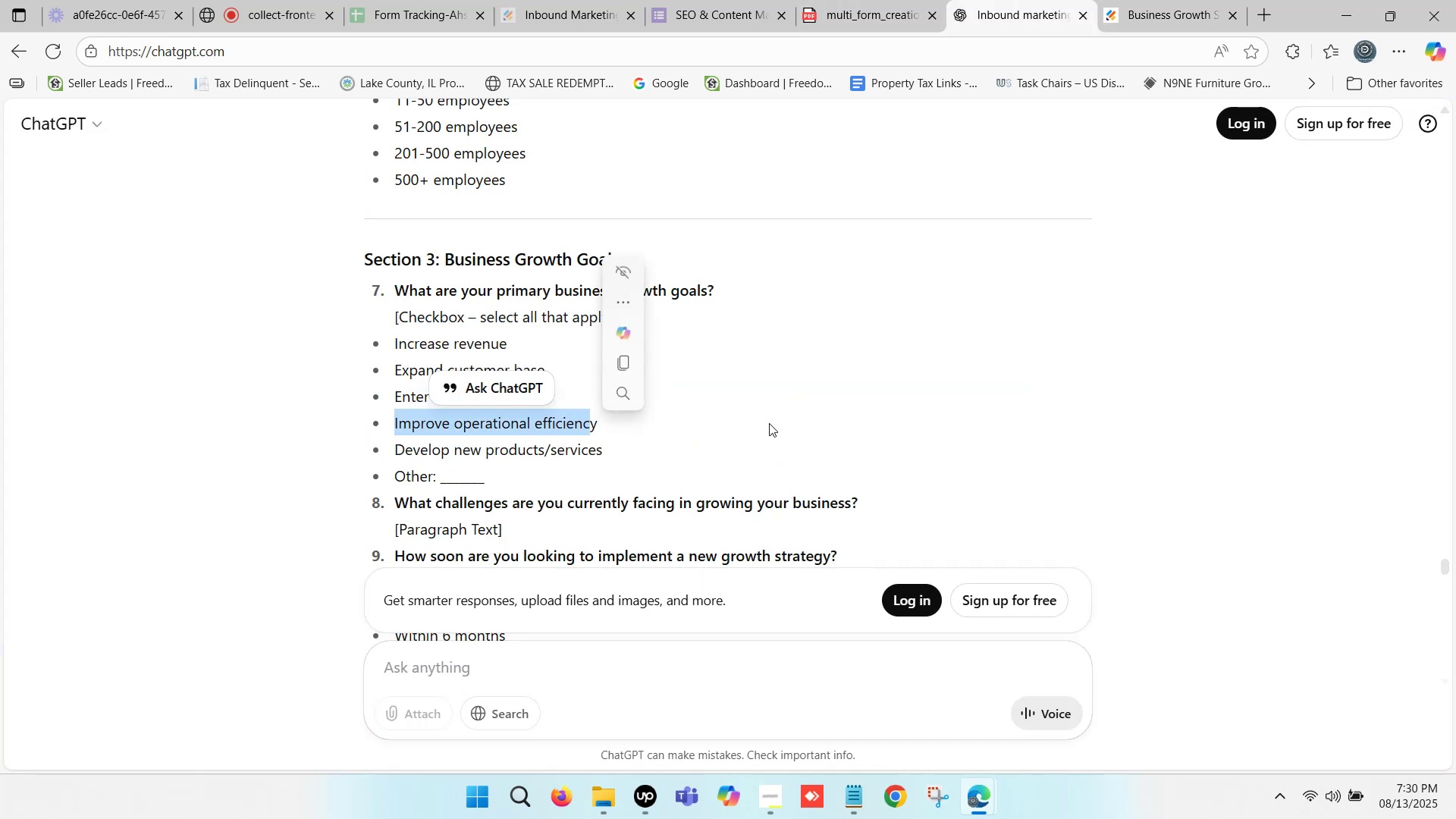 
key(Control+C)
 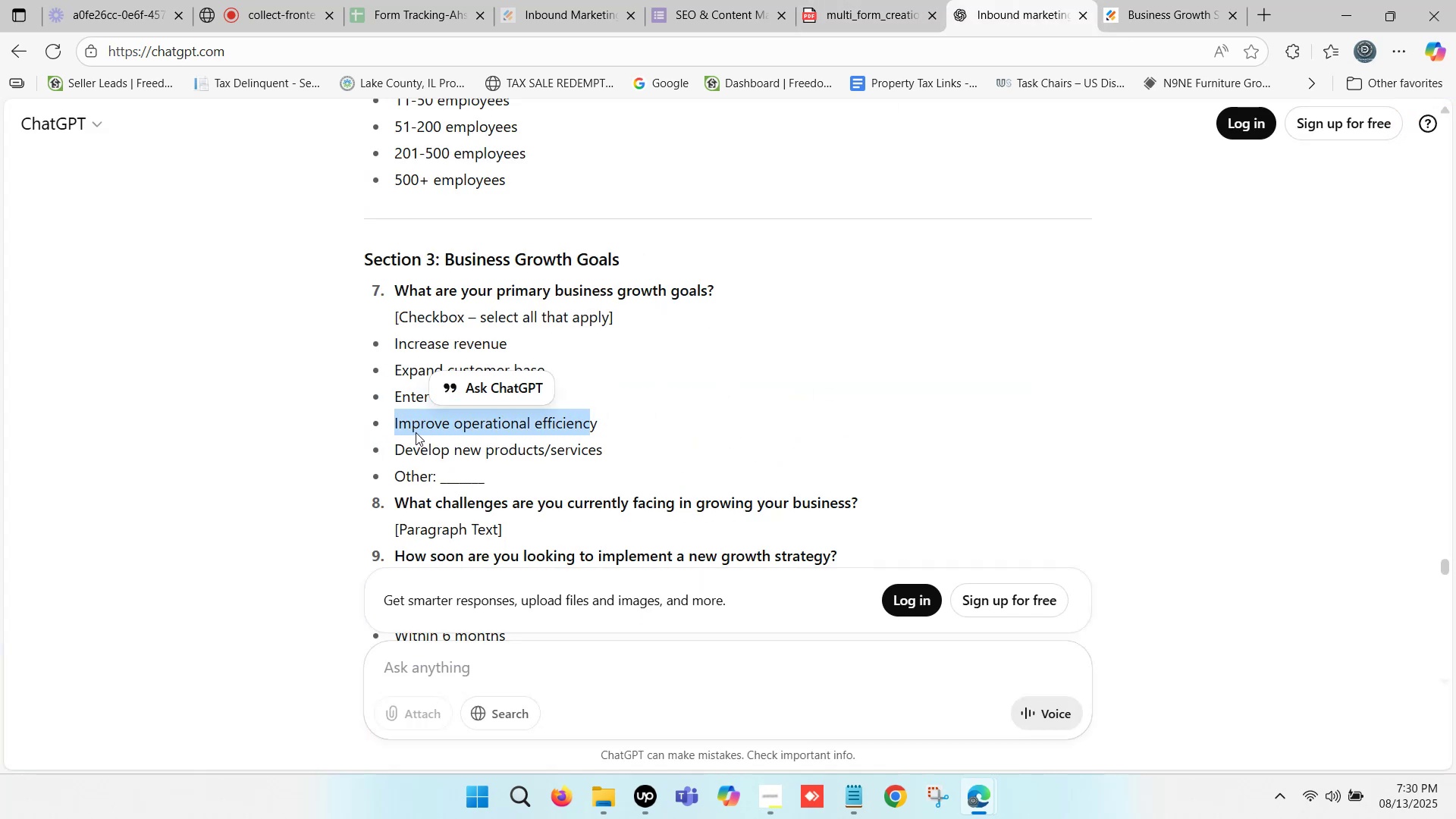 
left_click([401, 428])
 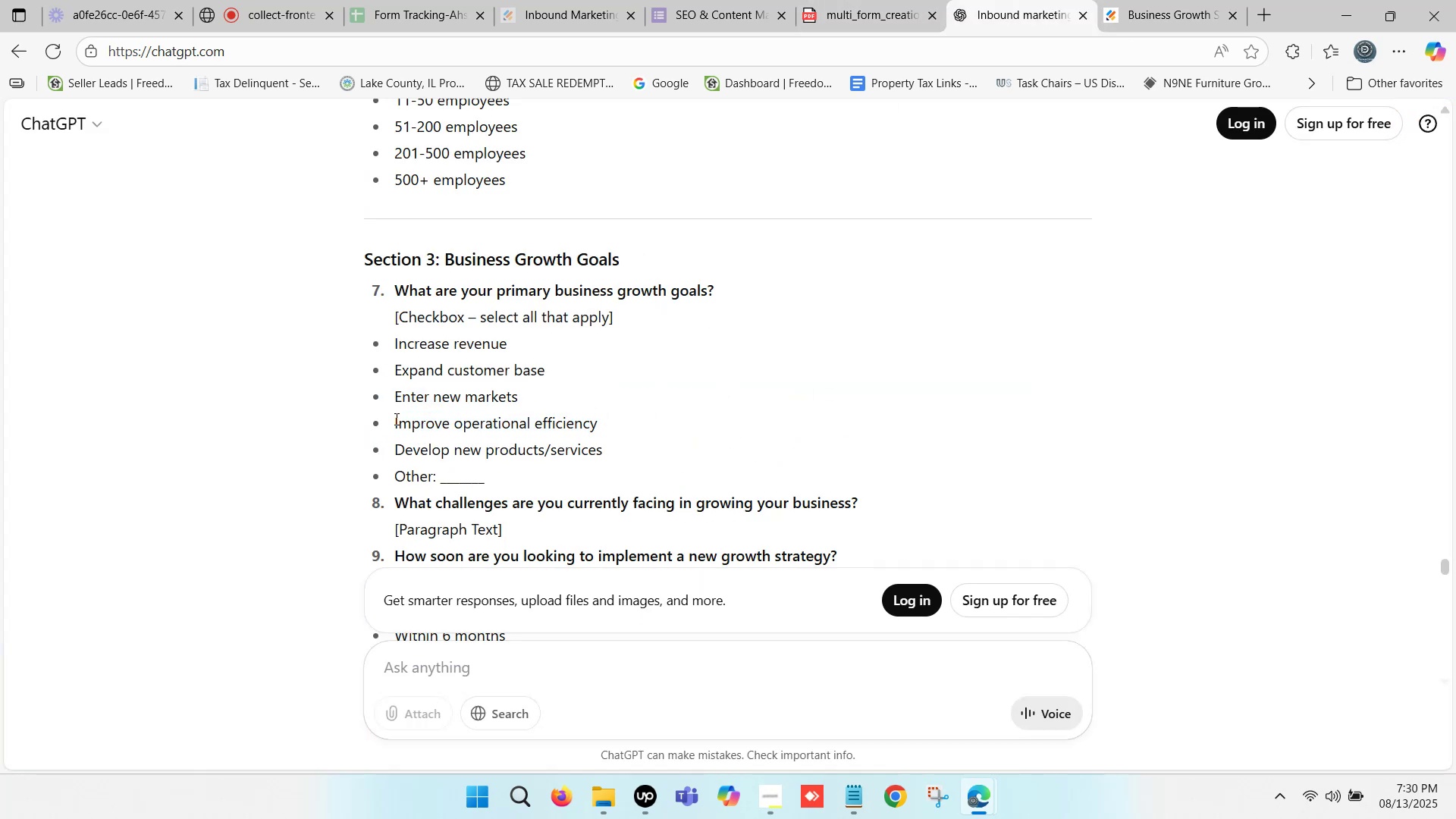 
left_click_drag(start_coordinate=[395, 419], to_coordinate=[596, 419])
 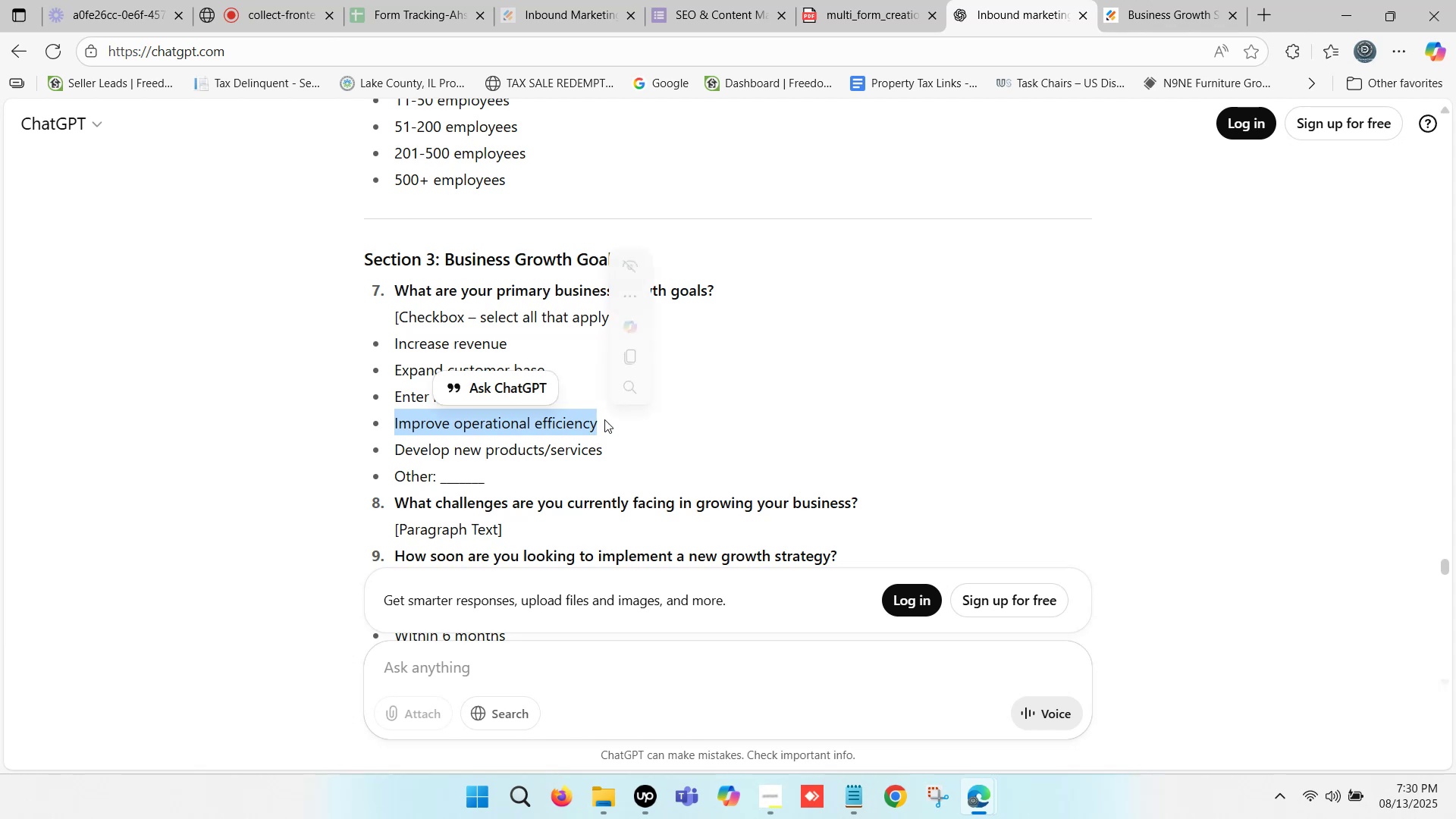 
key(Control+C)
 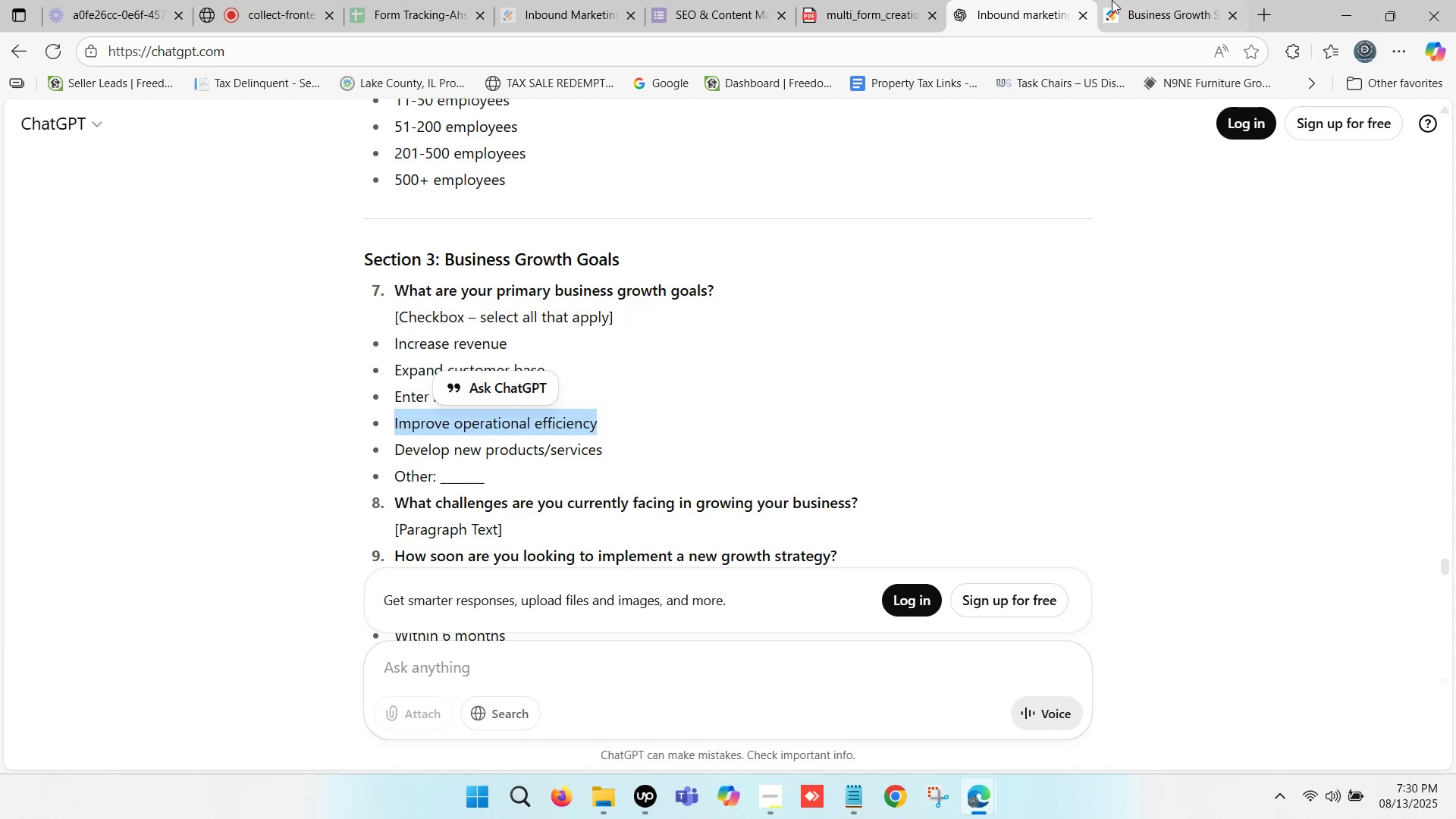 
left_click([1136, 0])
 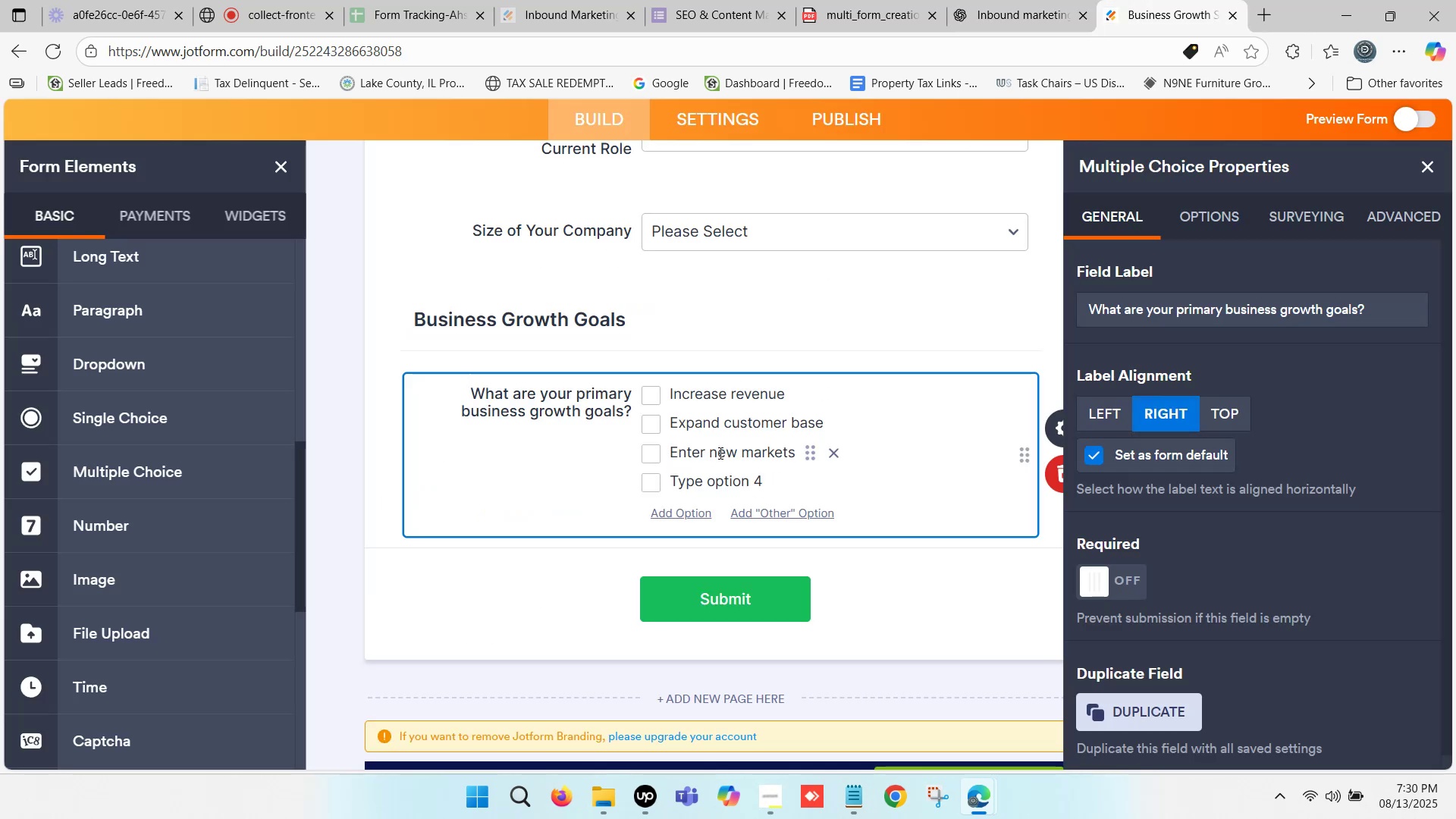 
left_click([719, 453])
 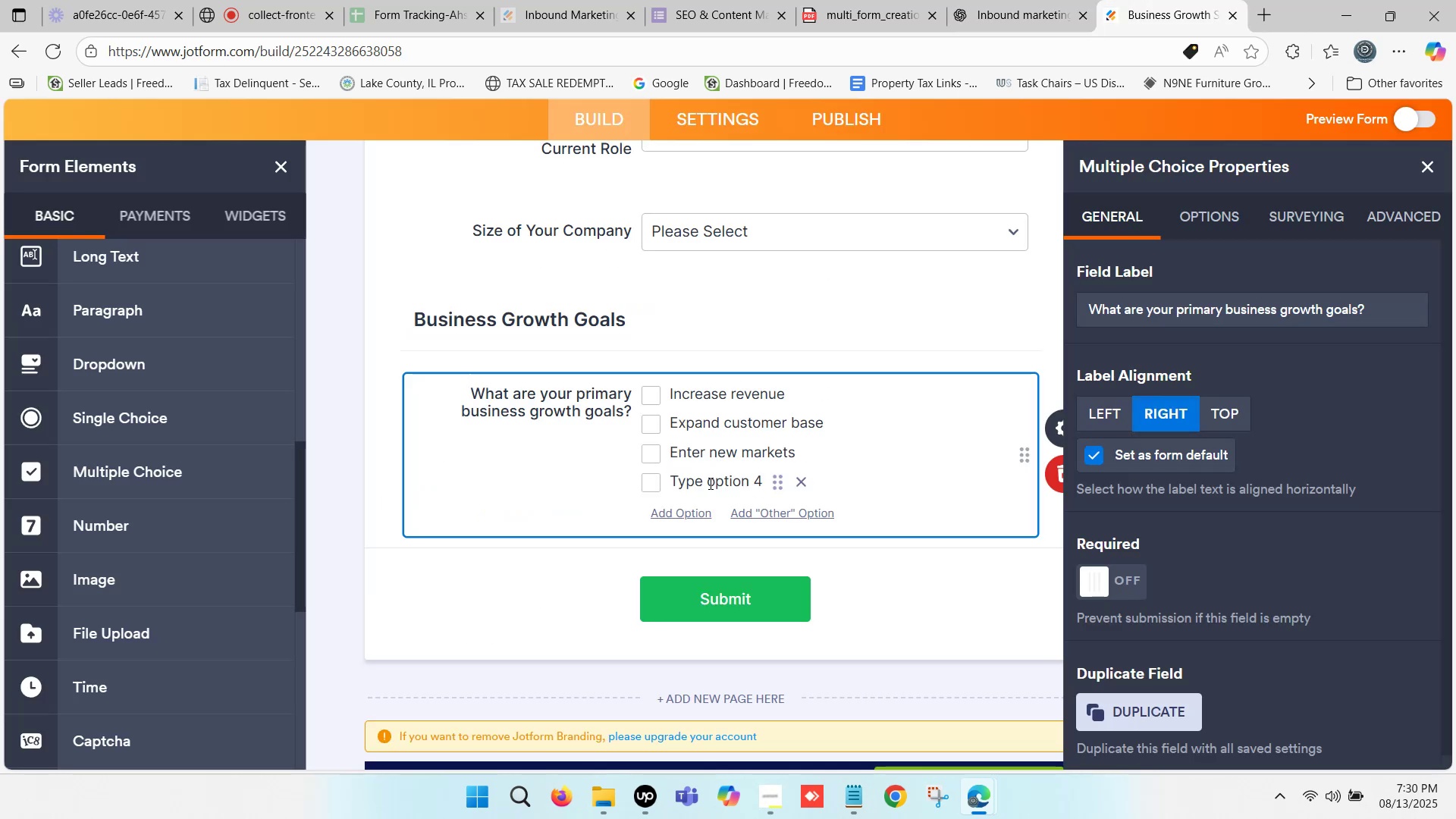 
left_click([709, 483])
 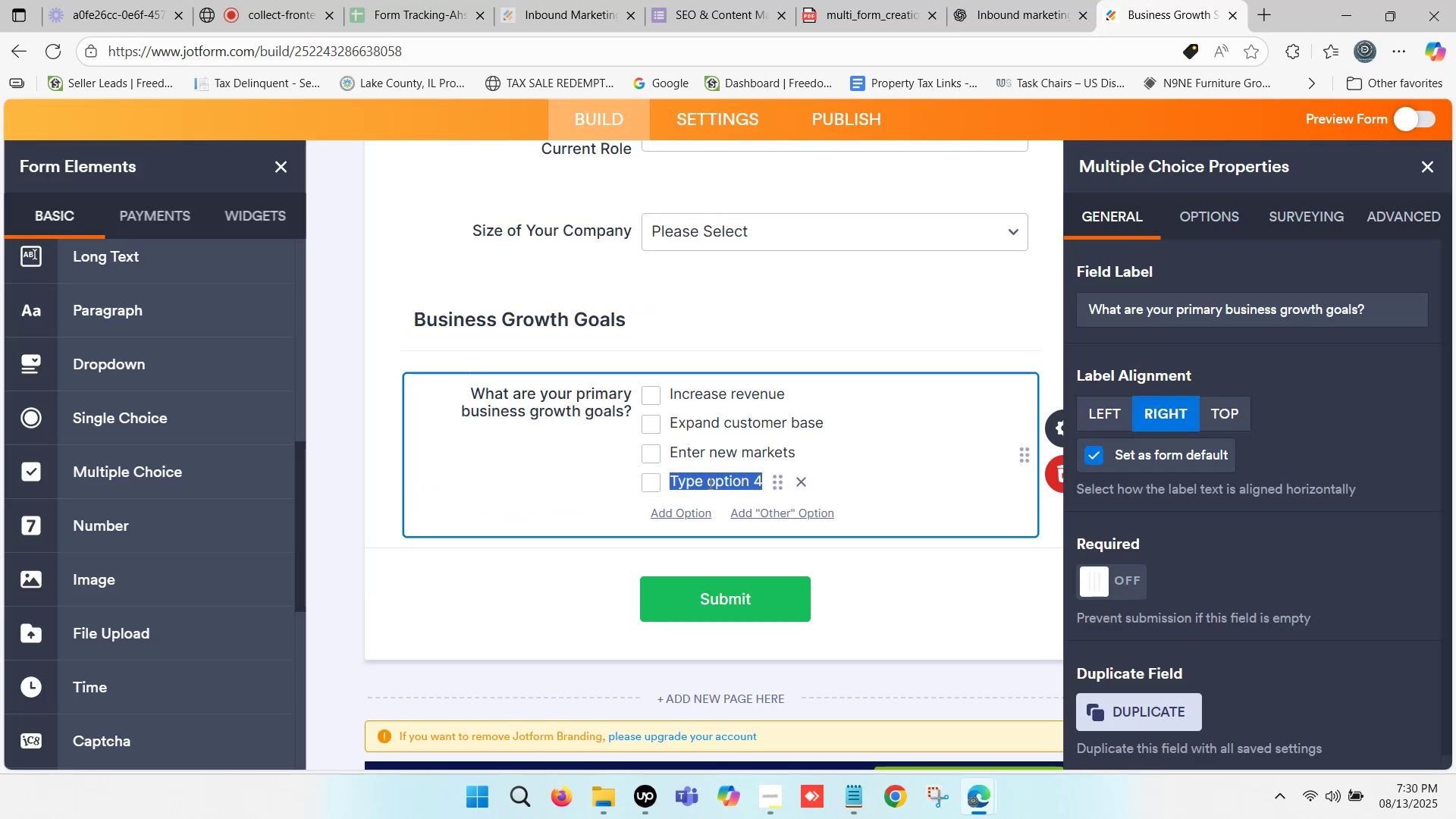 
key(Control+ControlLeft)
 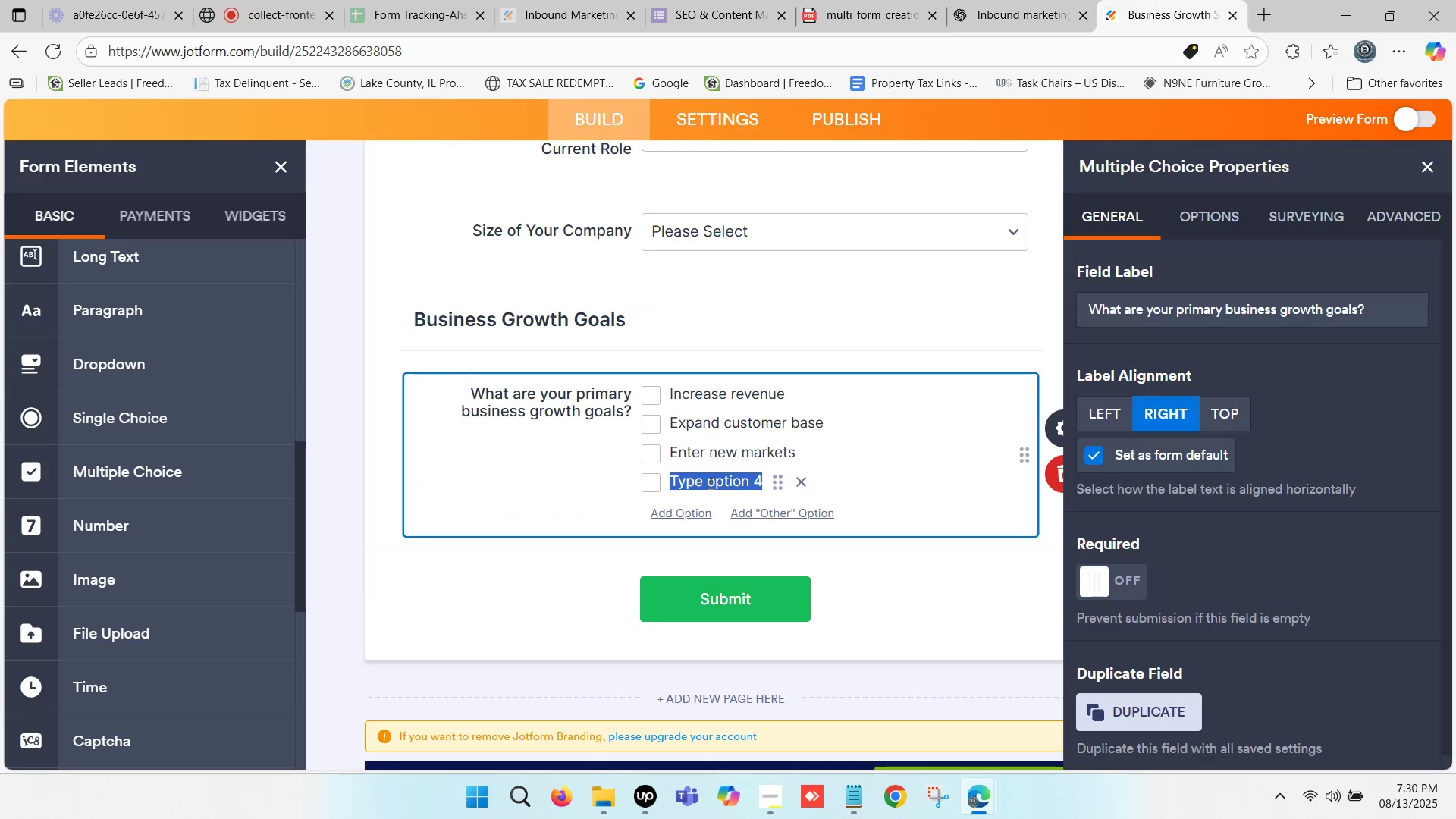 
key(Control+V)
 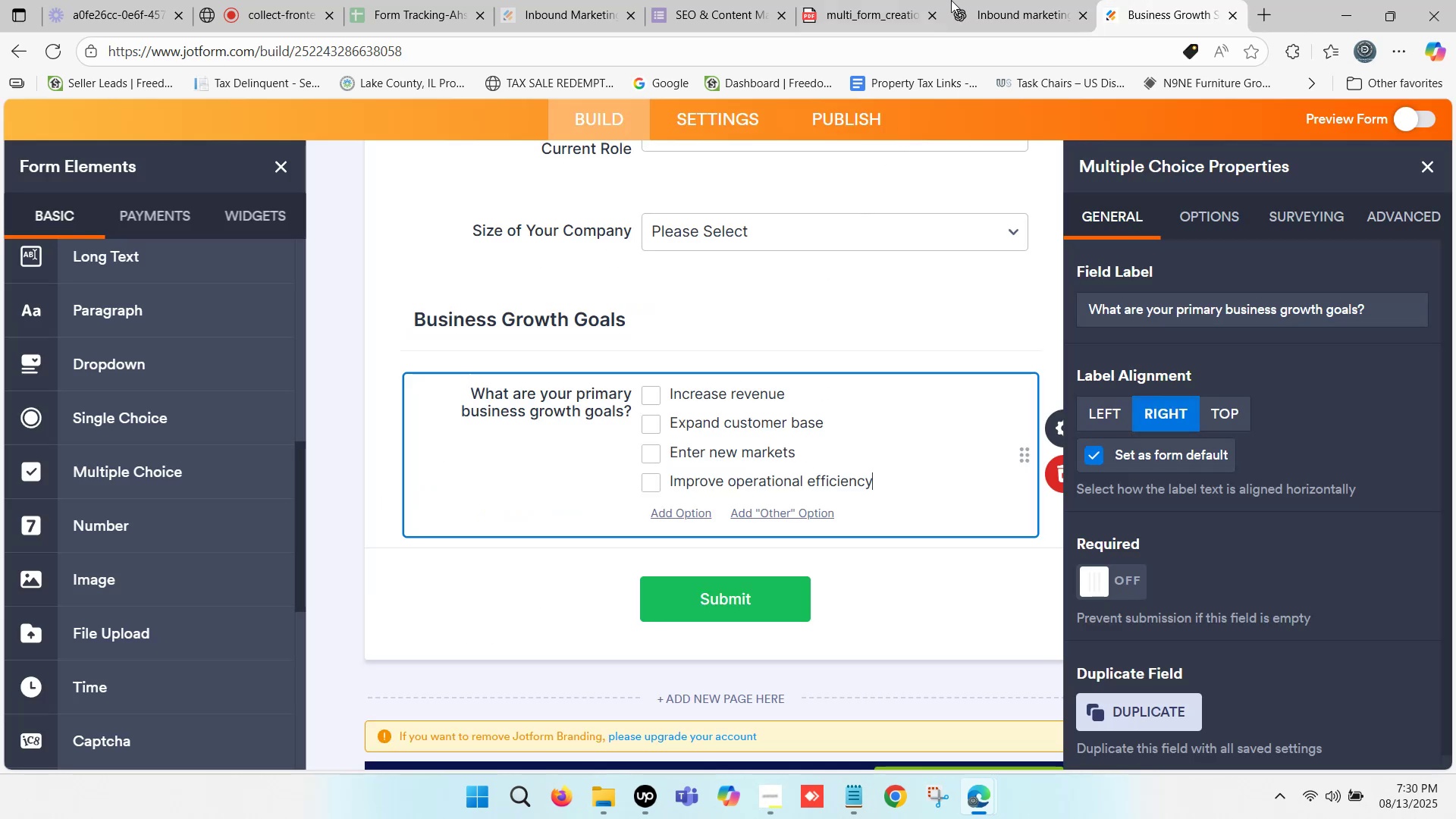 
left_click([990, 0])
 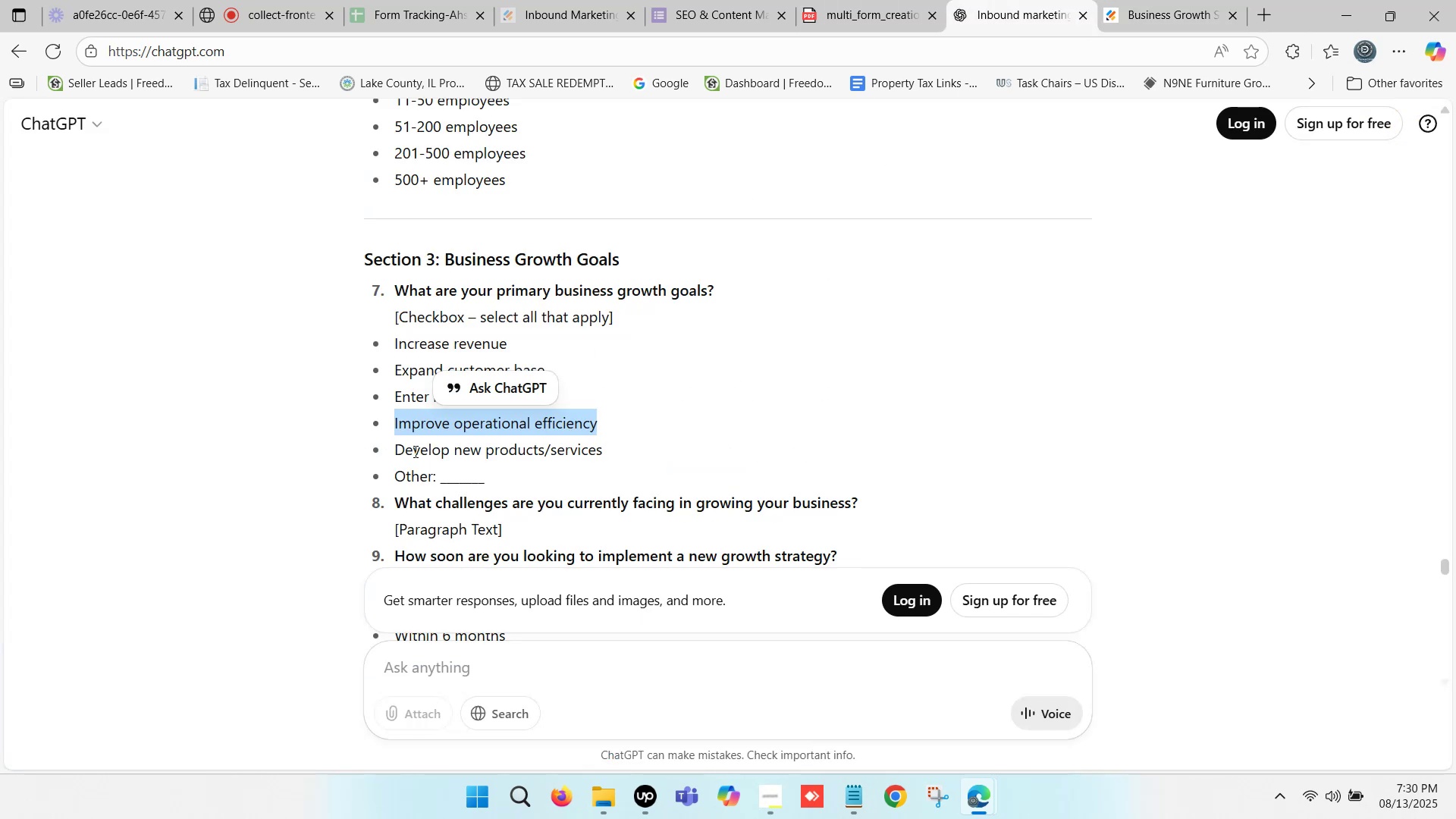 
left_click_drag(start_coordinate=[393, 446], to_coordinate=[603, 452])
 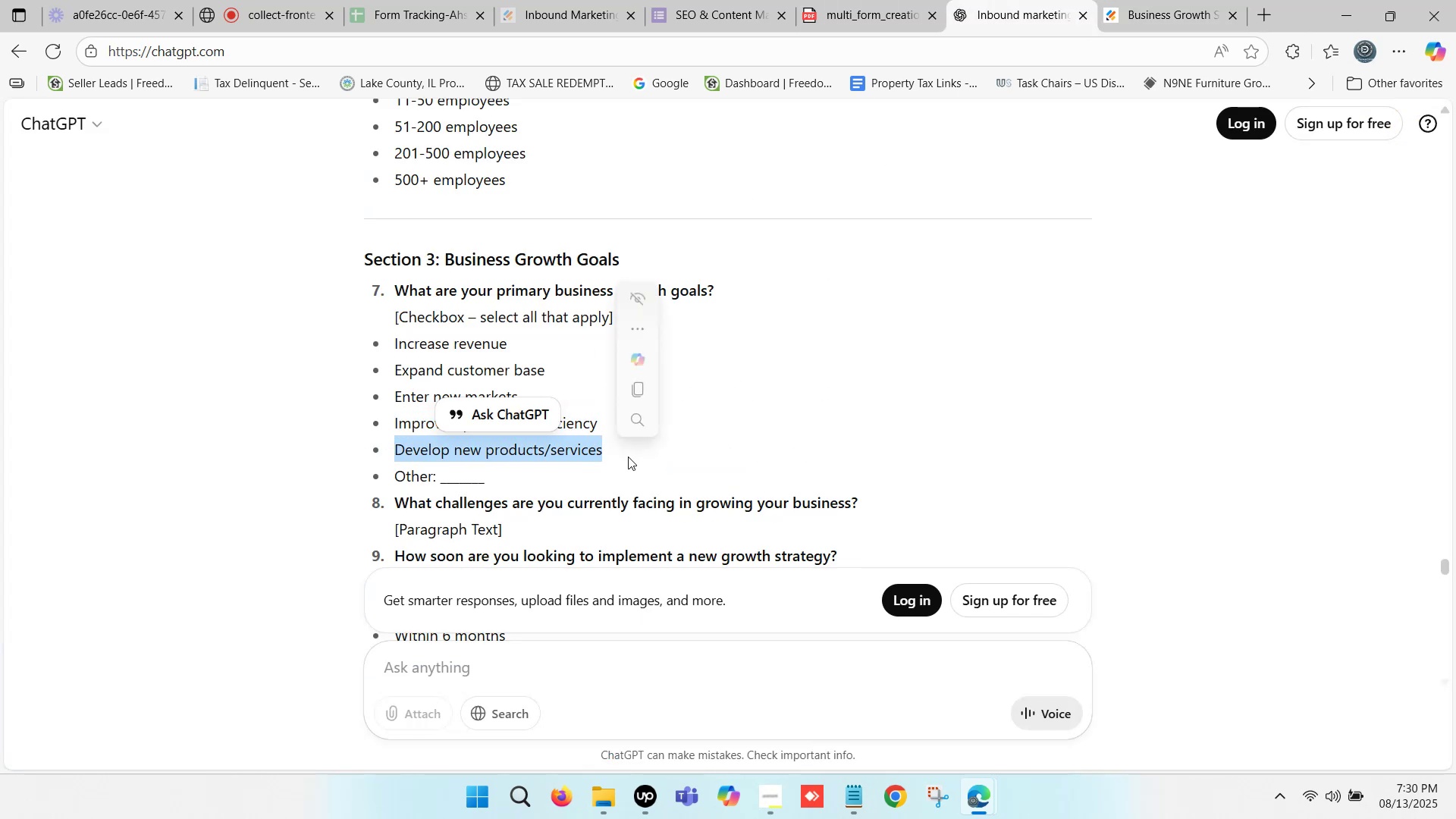 
key(Control+C)
 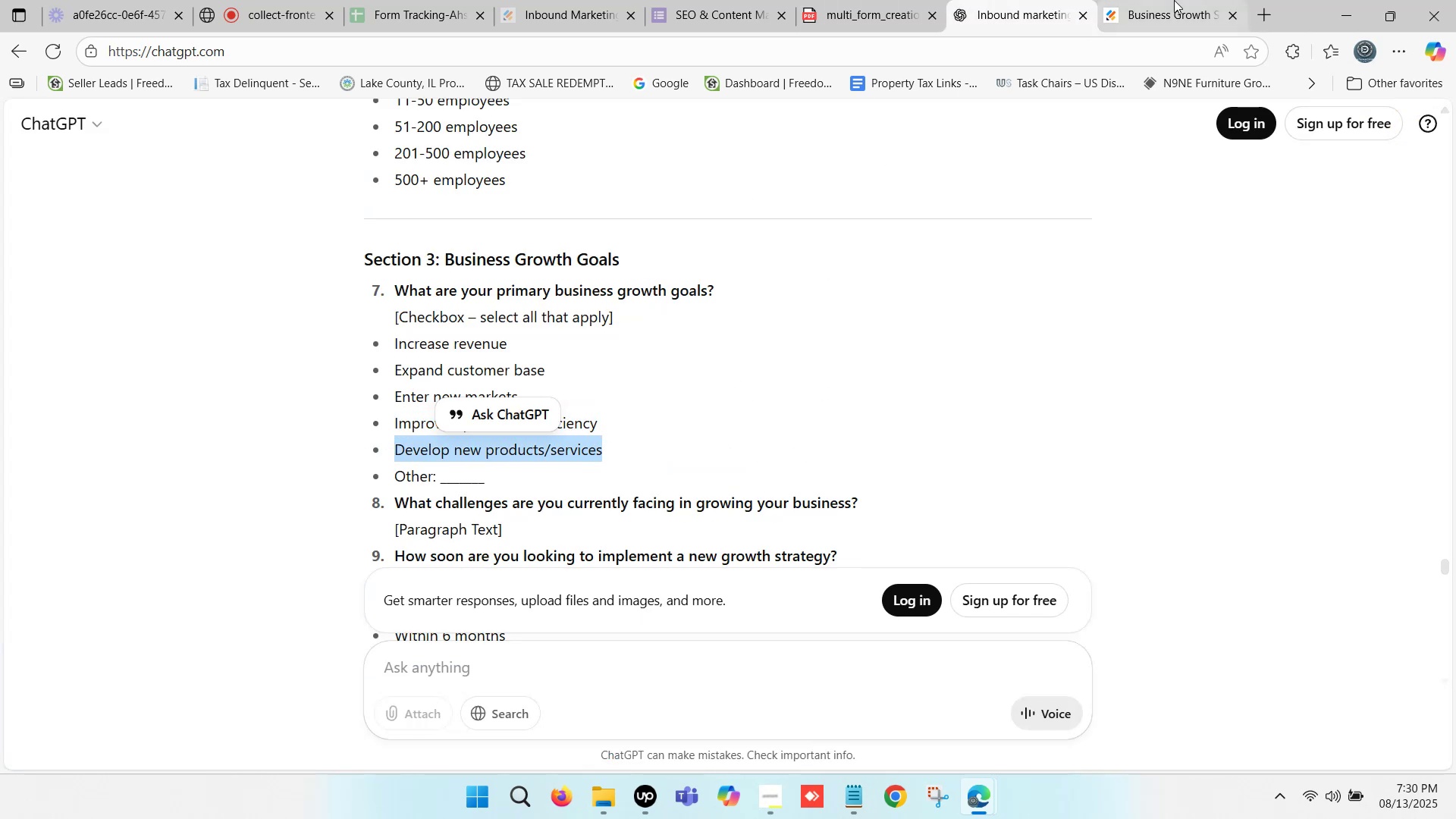 
left_click([1174, 0])
 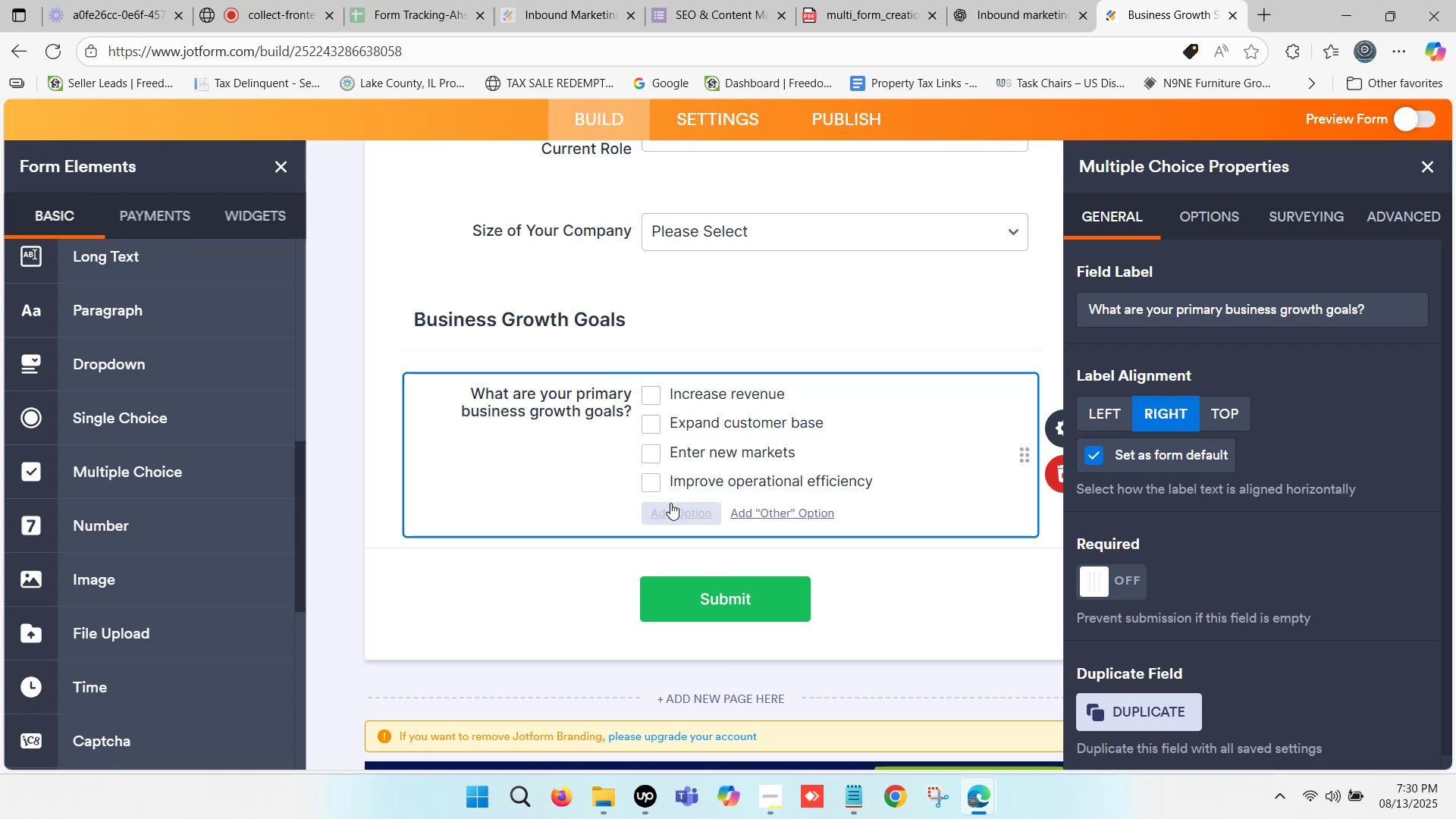 
left_click([670, 513])
 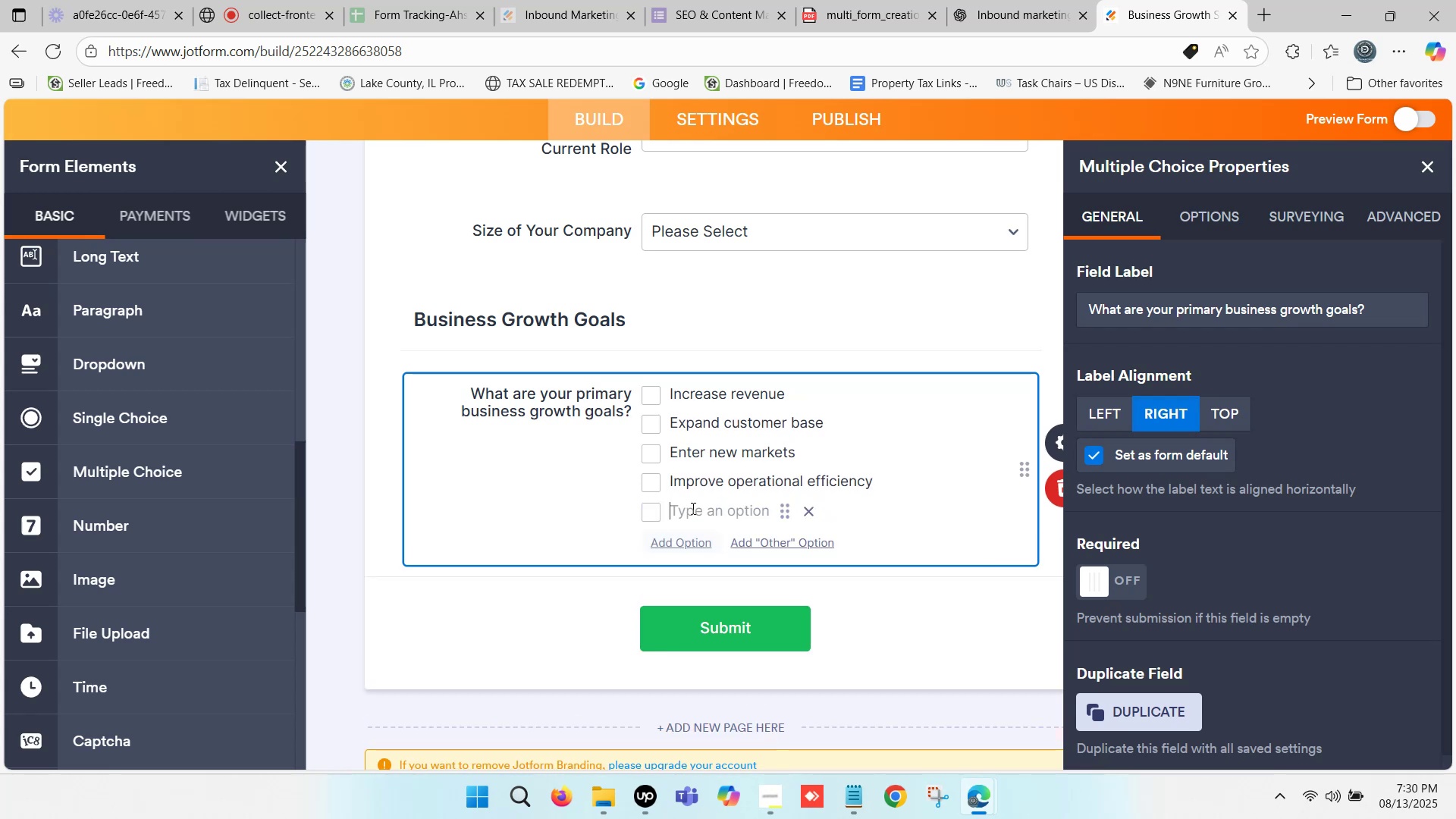 
key(Control+ControlLeft)
 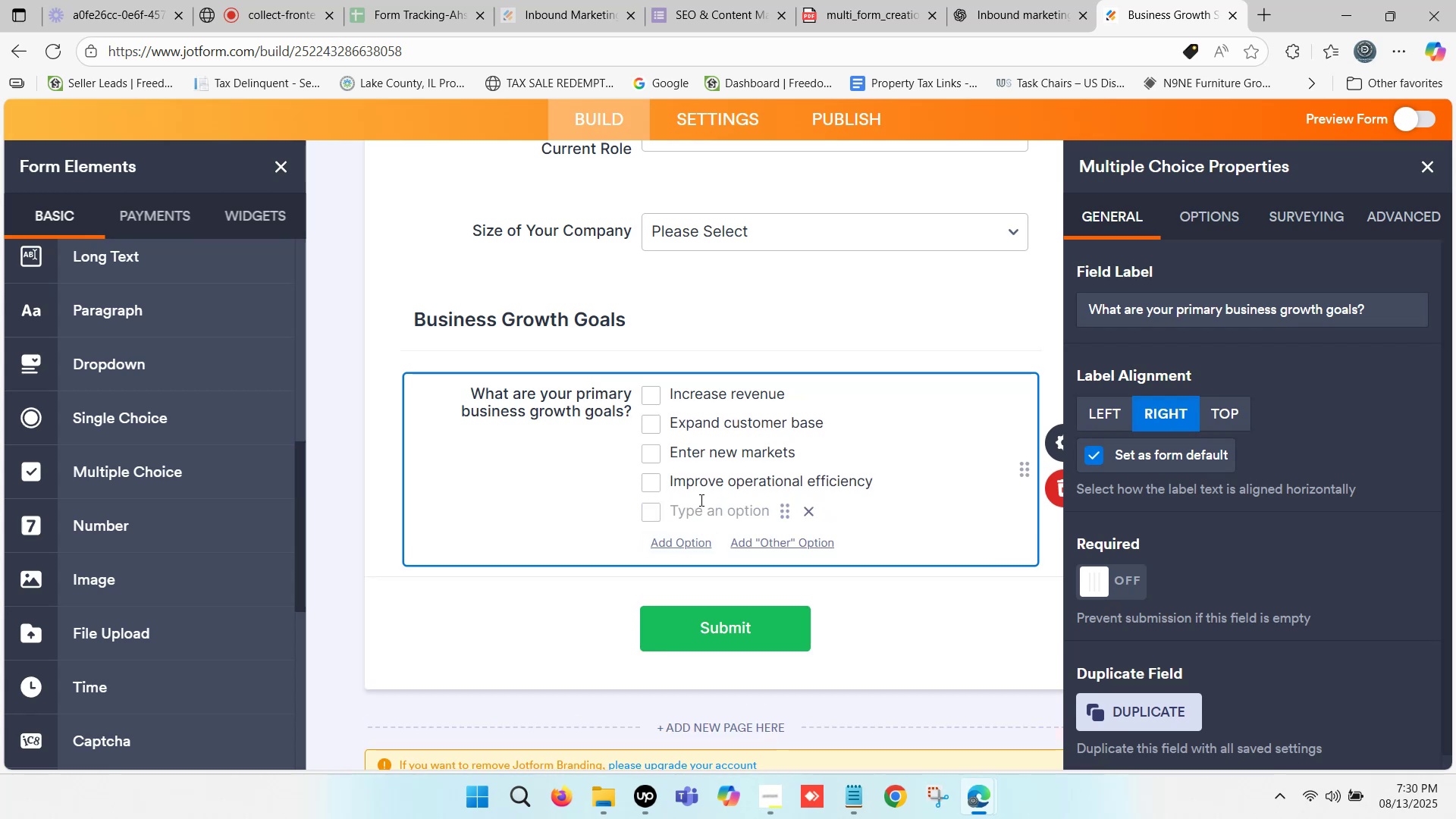 
key(Control+V)
 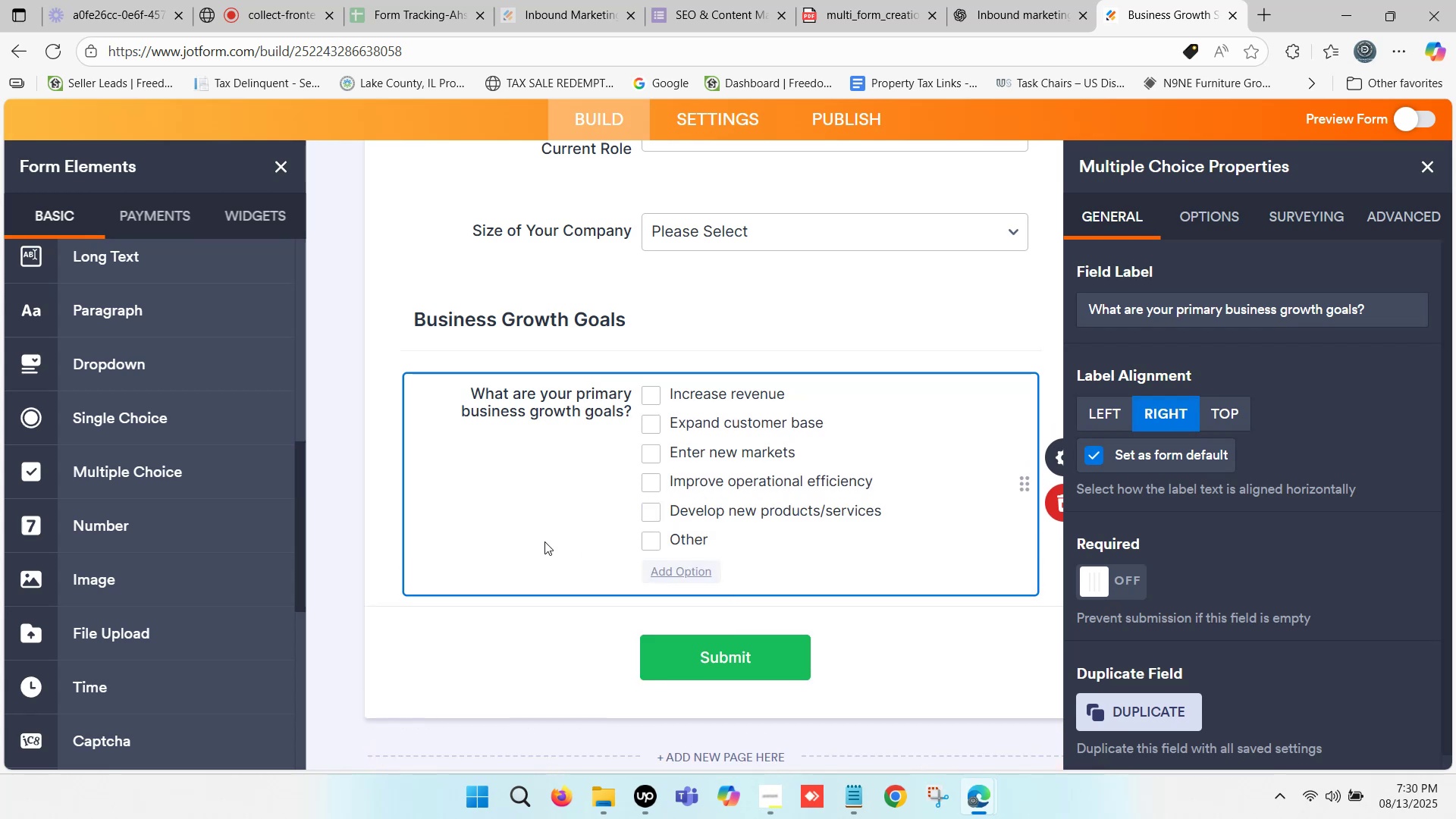 
scroll: coordinate [654, 523], scroll_direction: down, amount: 2.0
 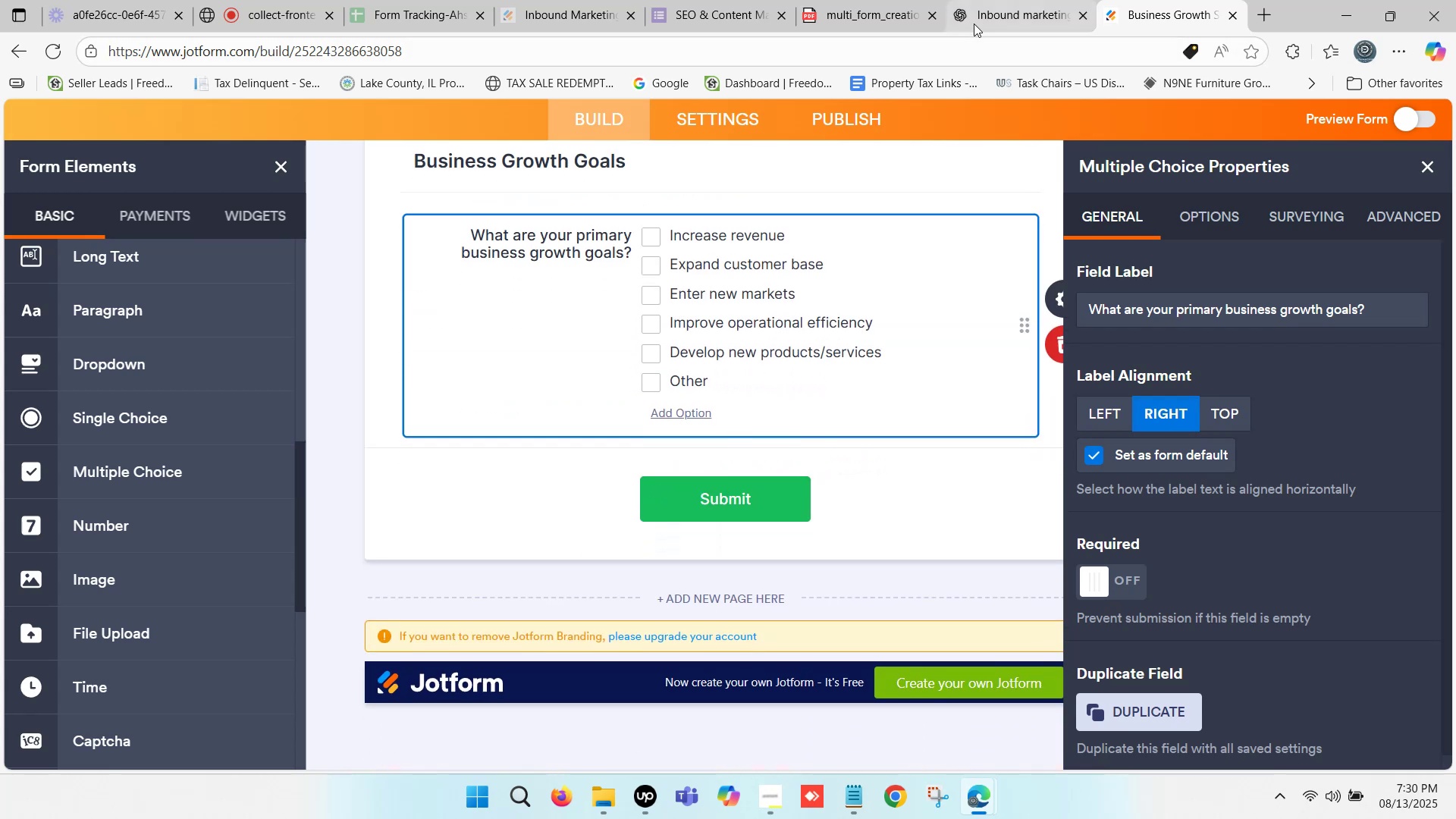 
left_click([985, 3])
 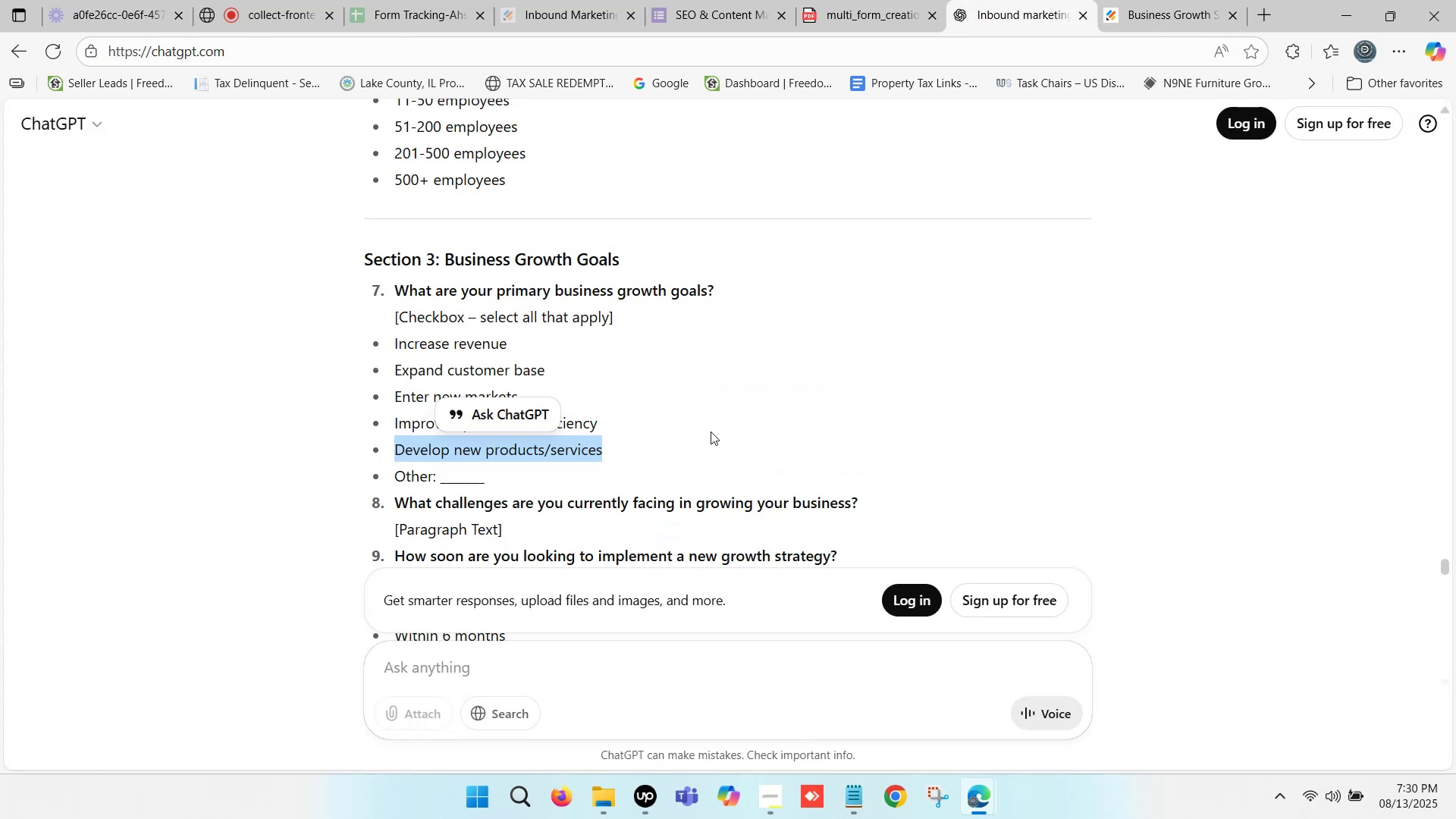 
scroll: coordinate [521, 442], scroll_direction: down, amount: 1.0
 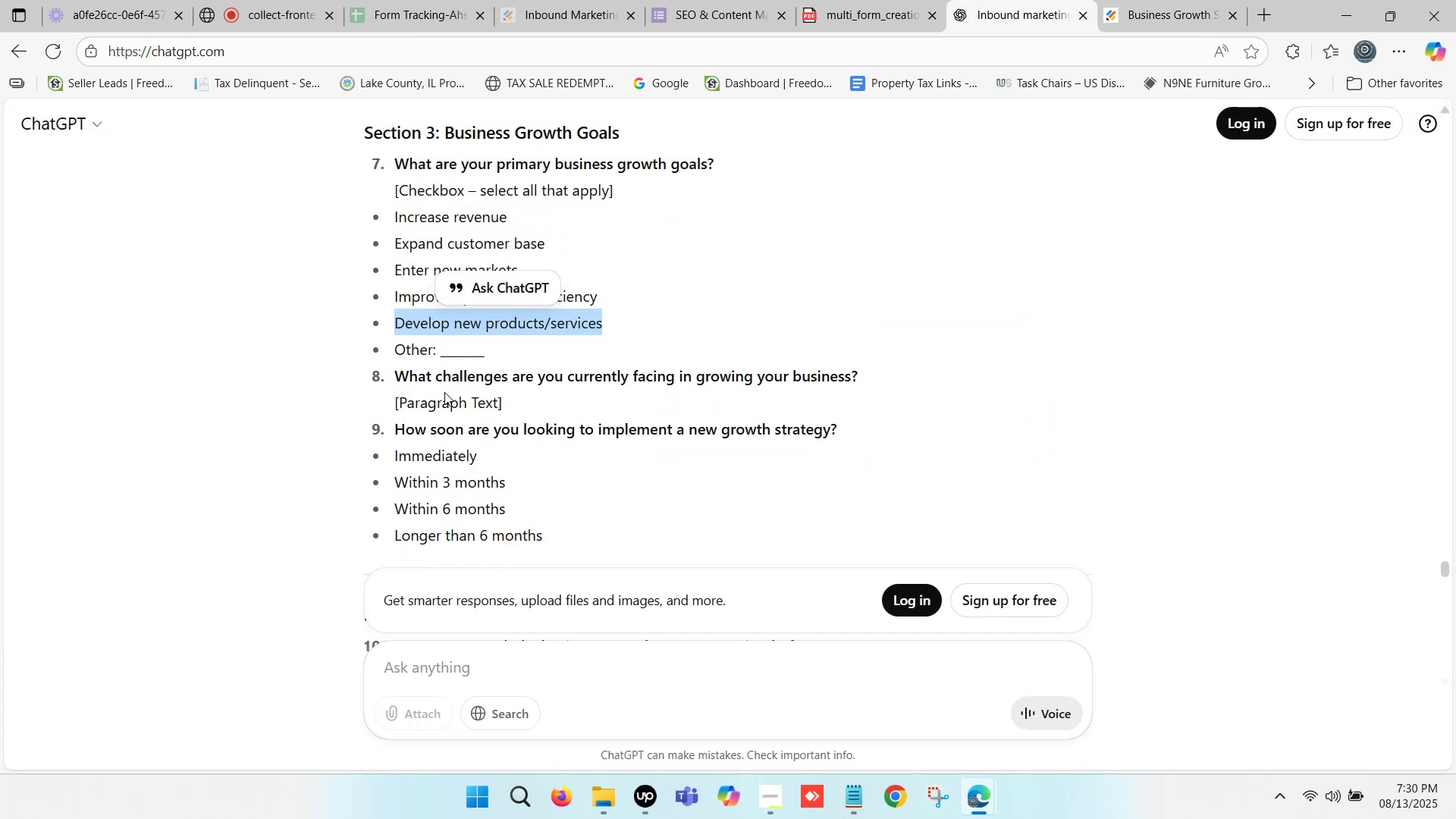 
left_click_drag(start_coordinate=[394, 378], to_coordinate=[857, 378])
 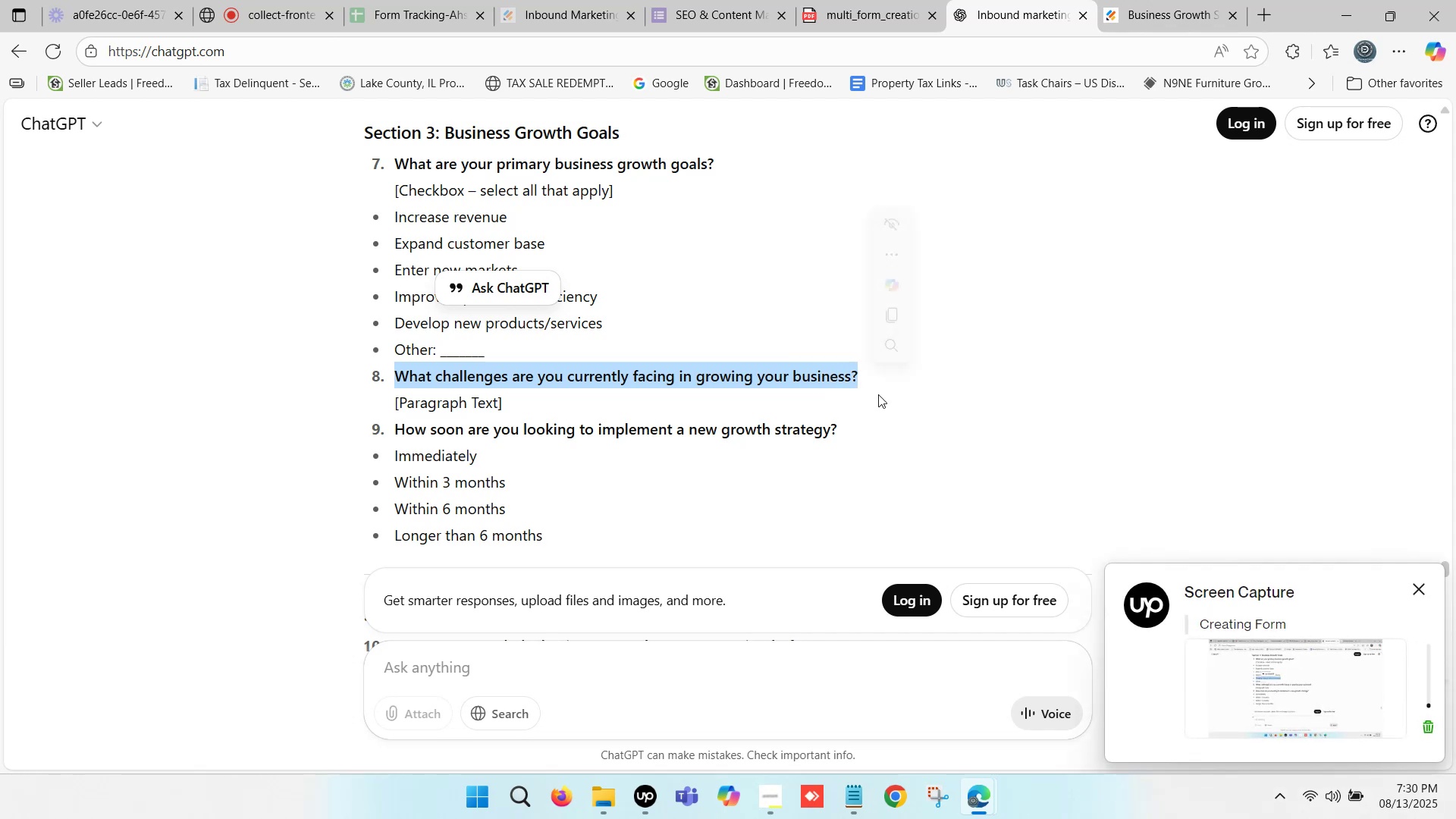 
key(Control+C)
 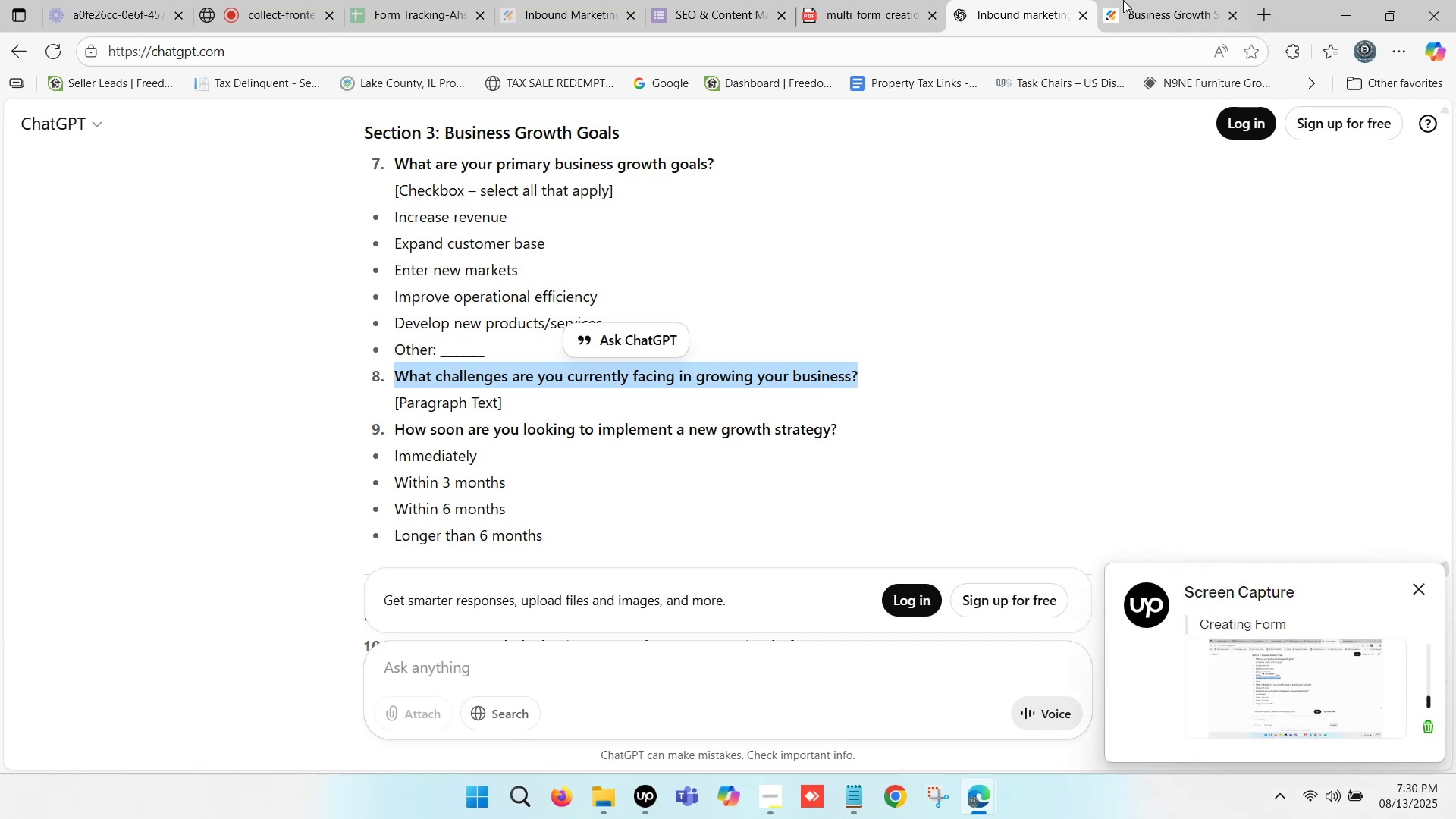 
left_click([1133, 0])
 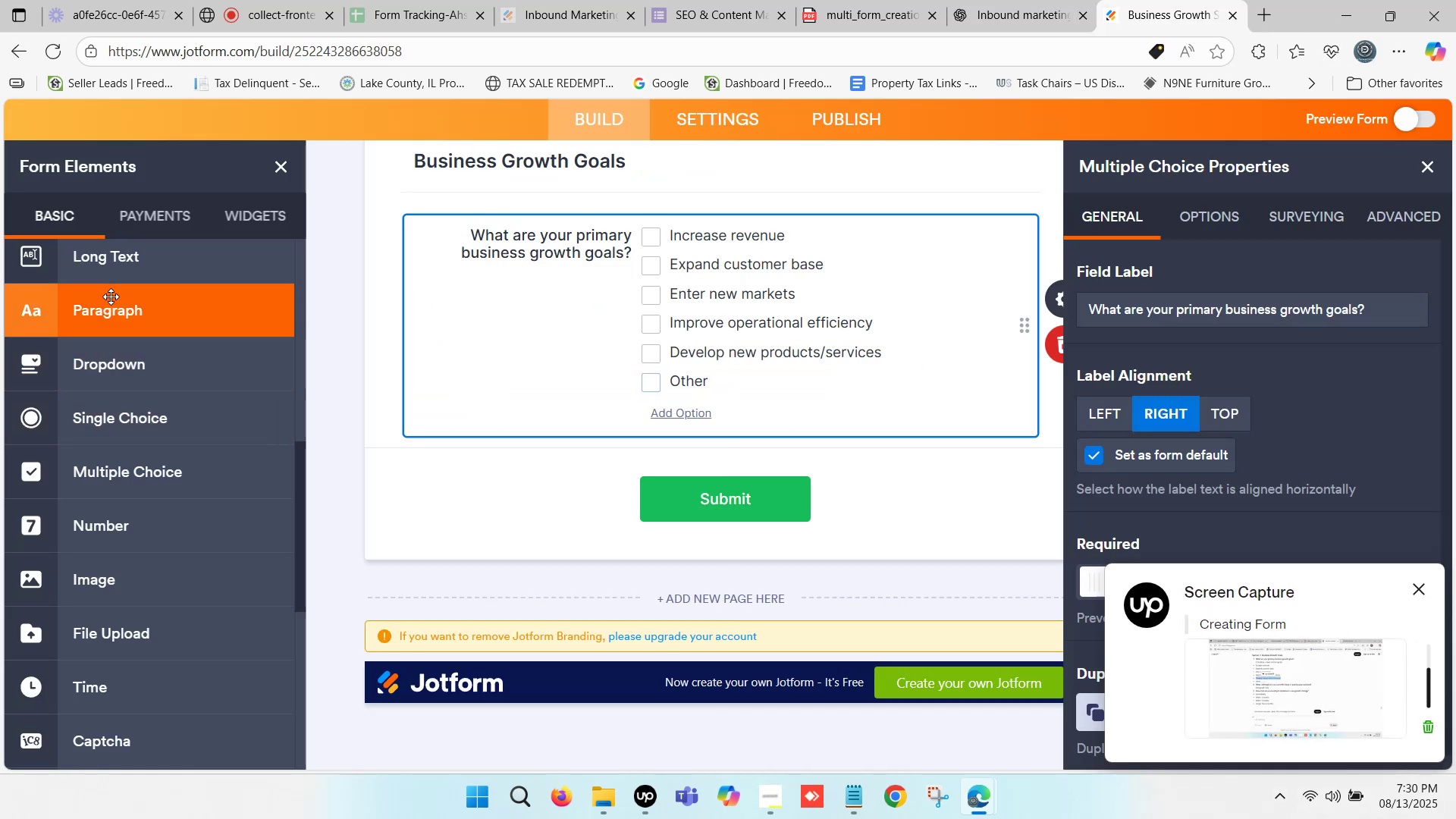 
scroll: coordinate [130, 406], scroll_direction: up, amount: 2.0
 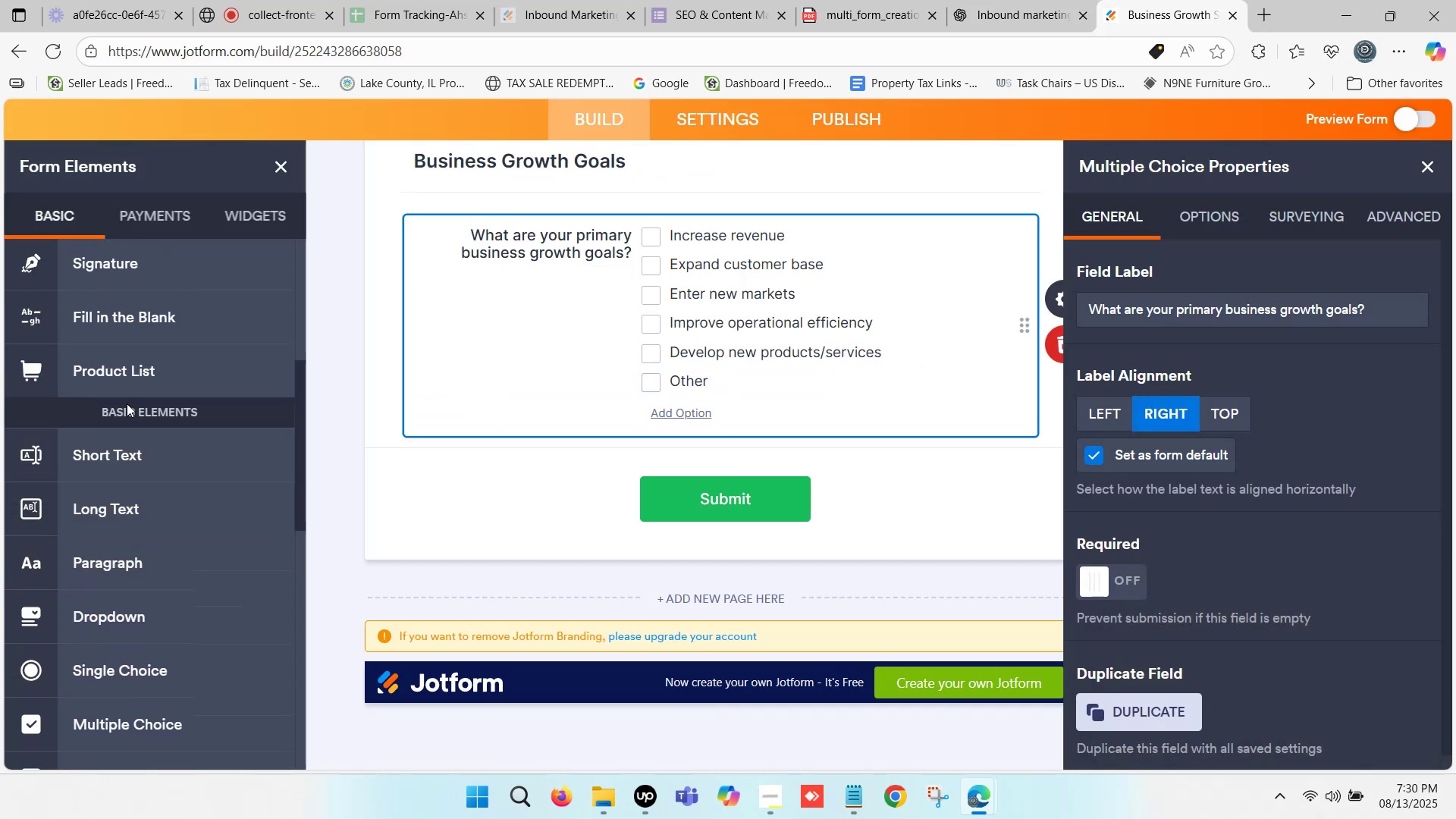 
scroll: coordinate [127, 403], scroll_direction: down, amount: 1.0
 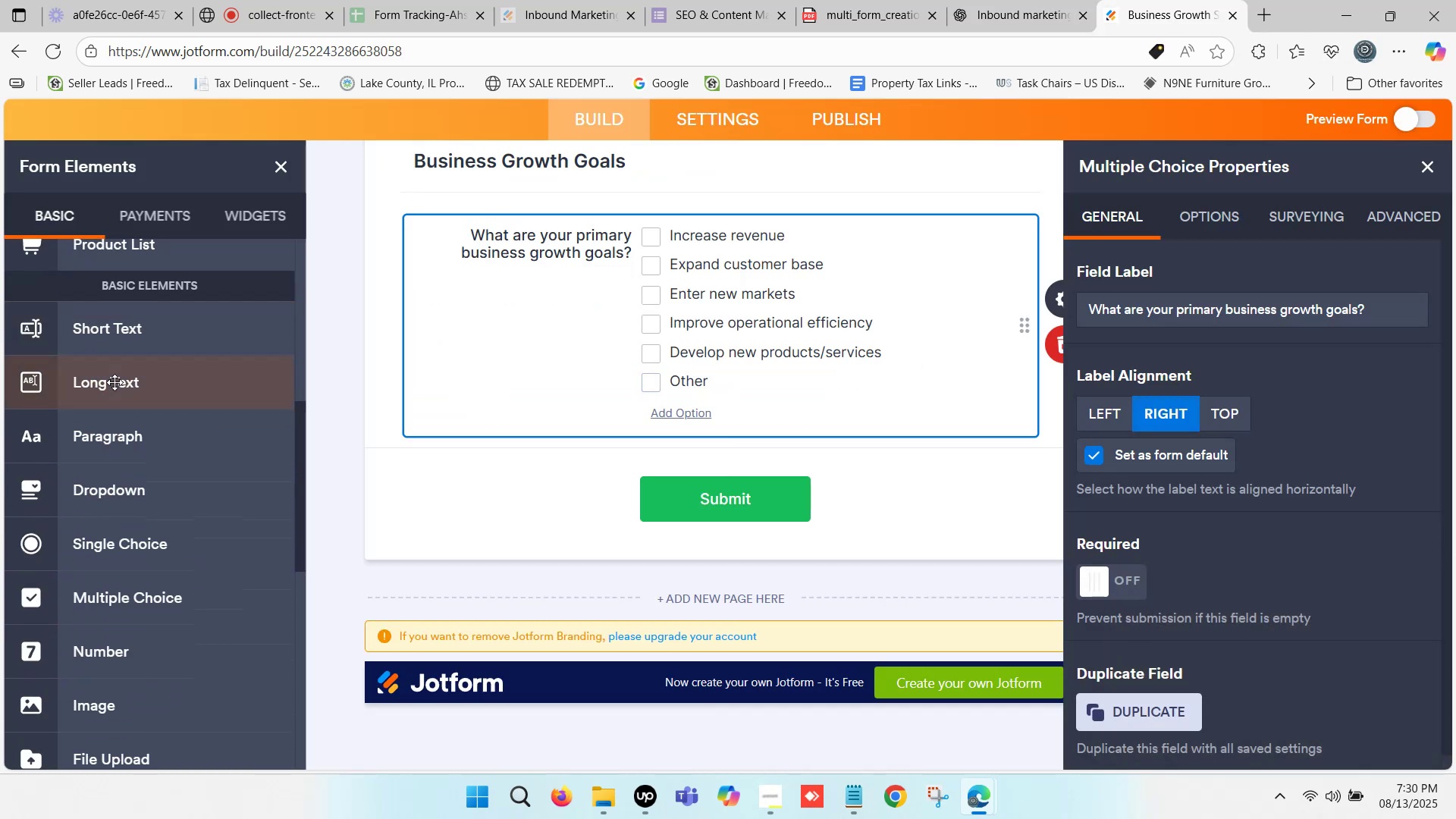 
left_click_drag(start_coordinate=[115, 380], to_coordinate=[551, 456])
 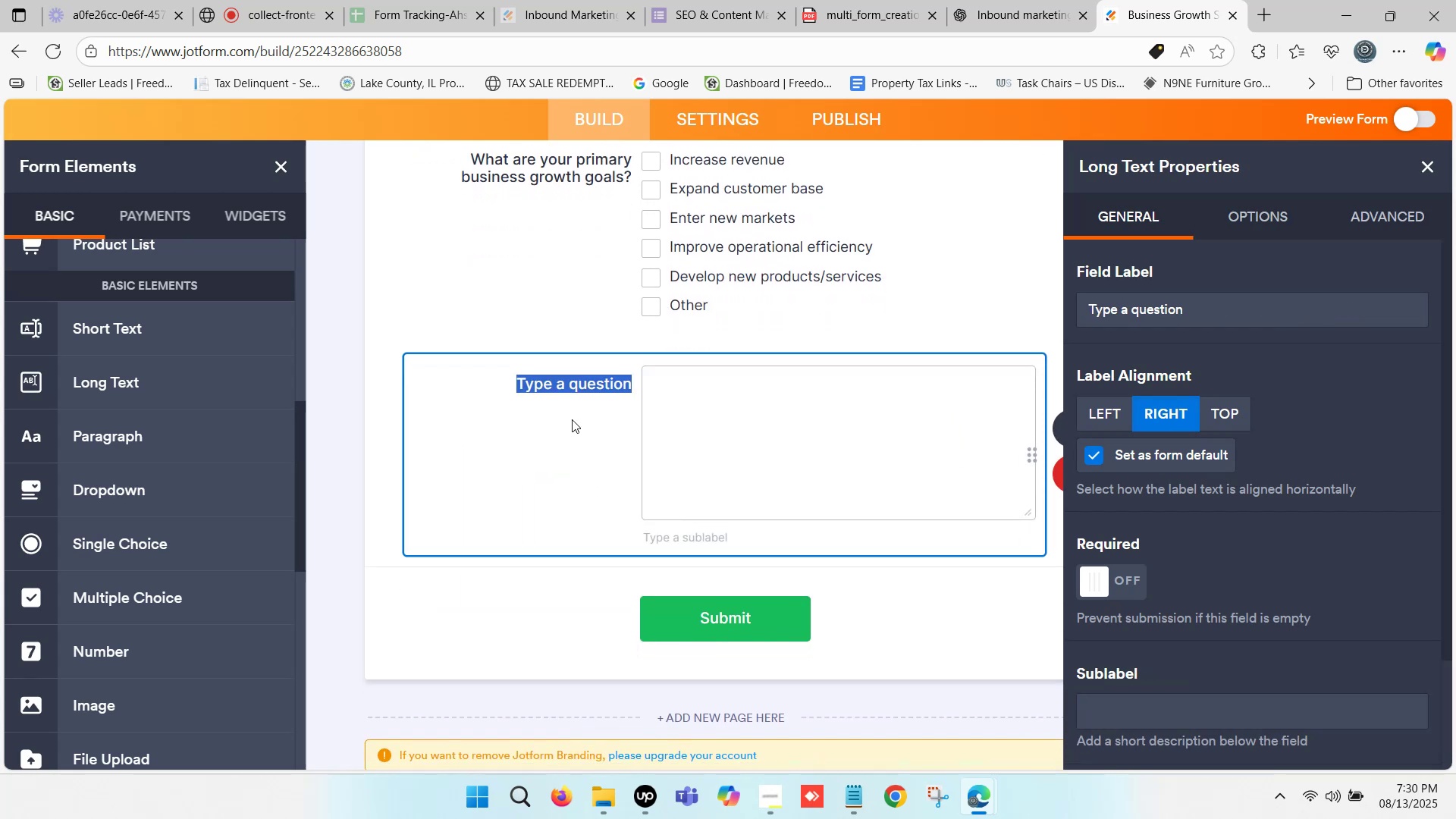 
key(Control+V)
 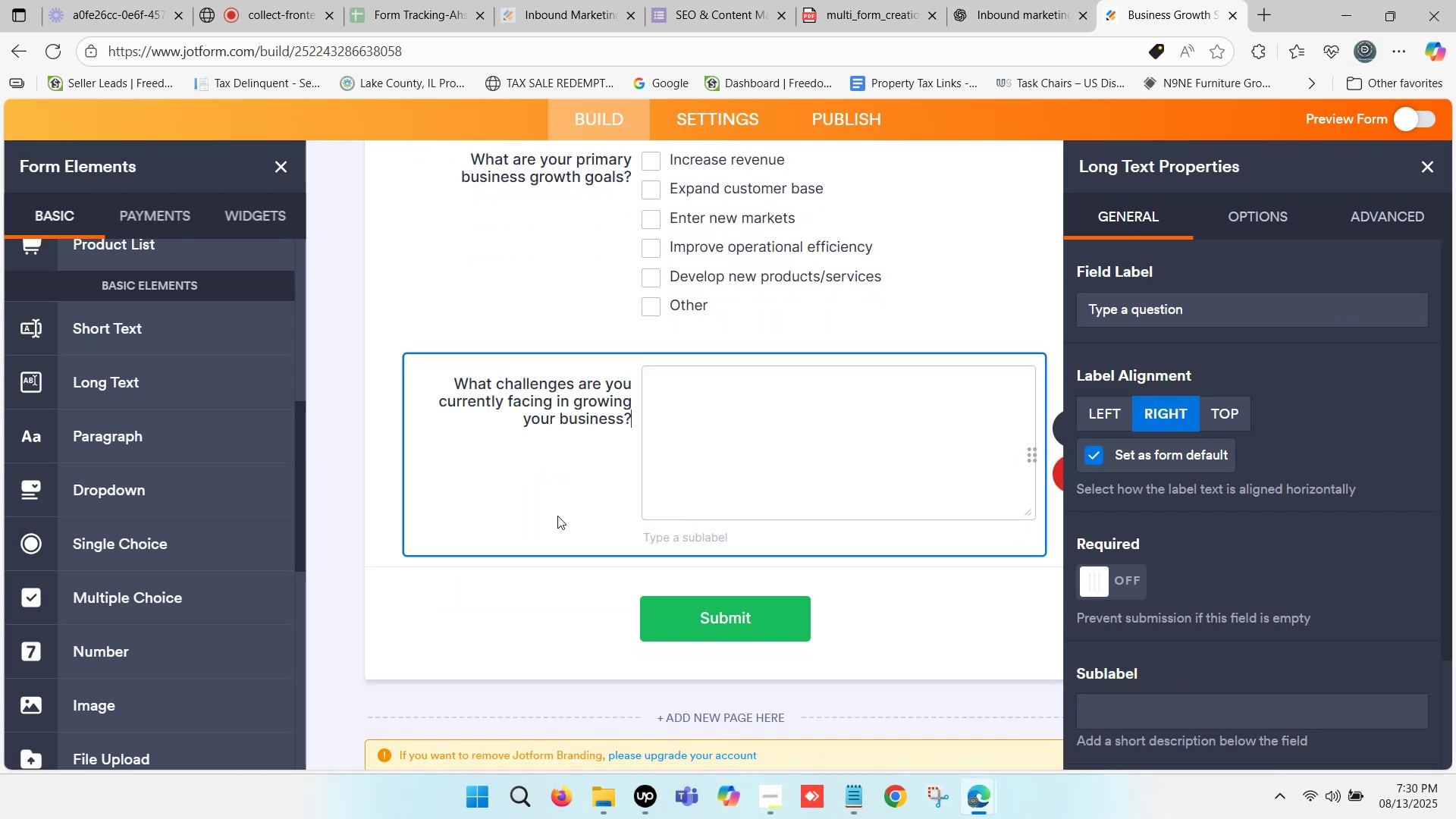 
left_click([557, 516])
 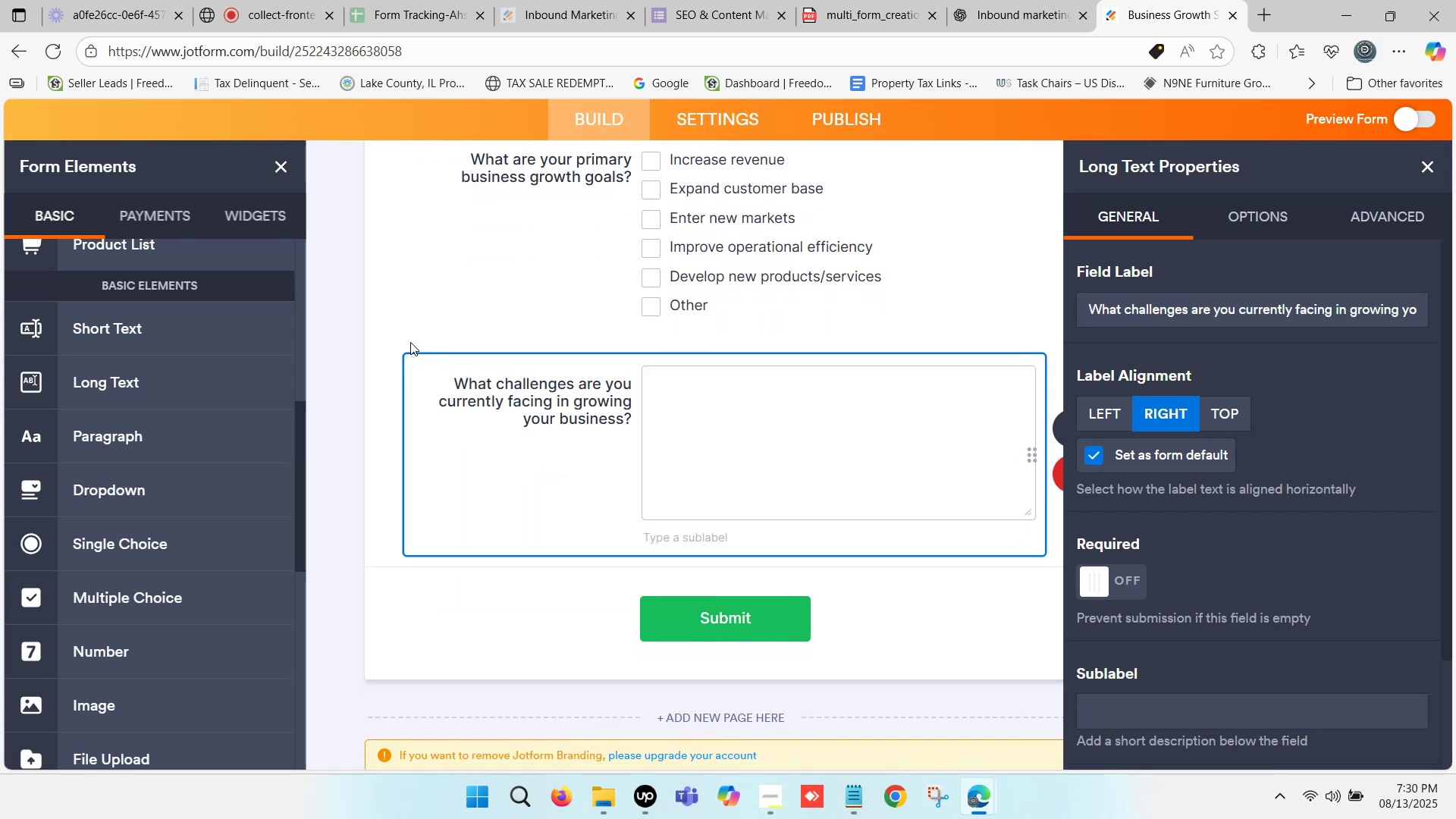 
left_click([413, 330])
 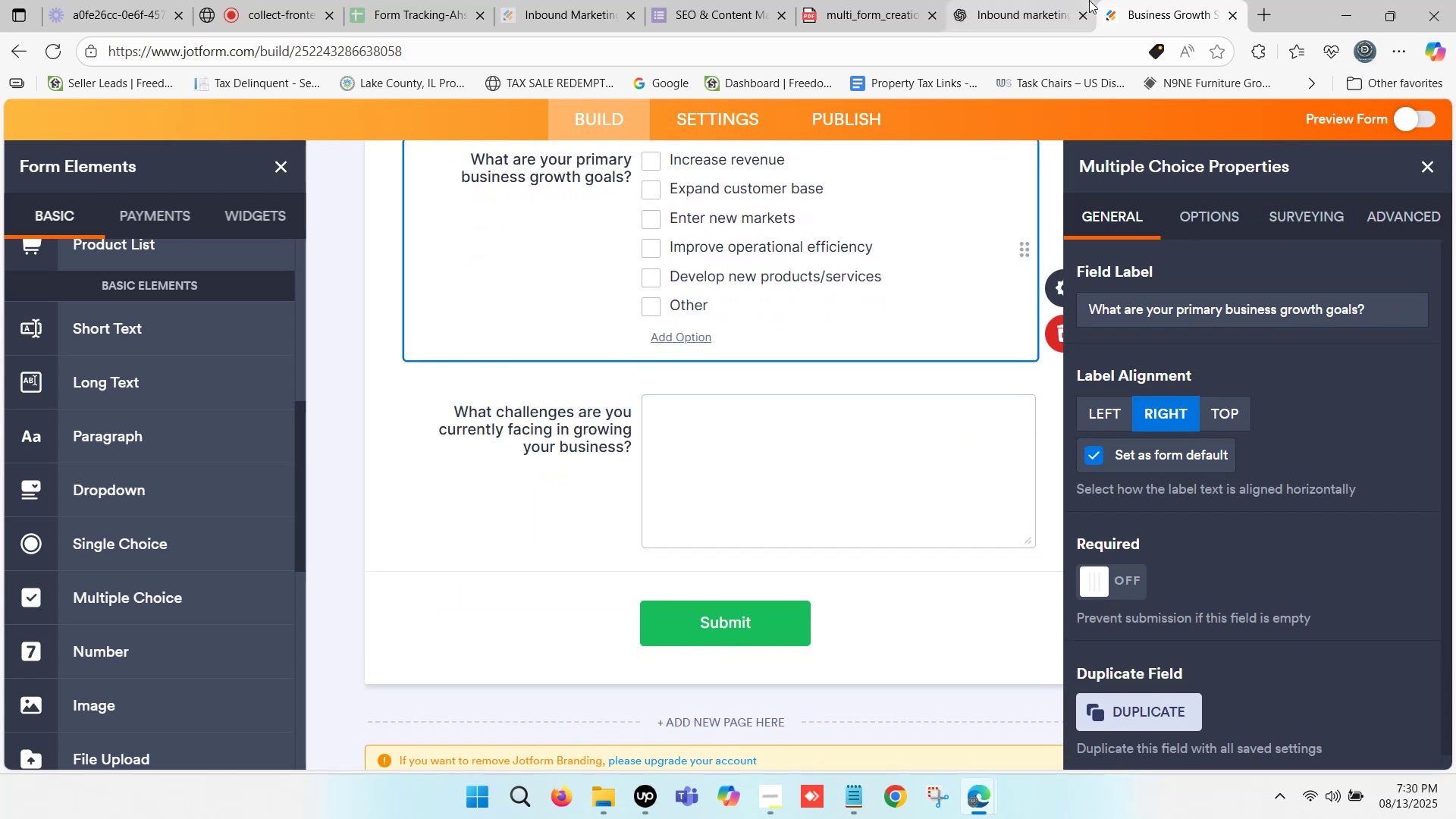 
left_click([1128, 0])
 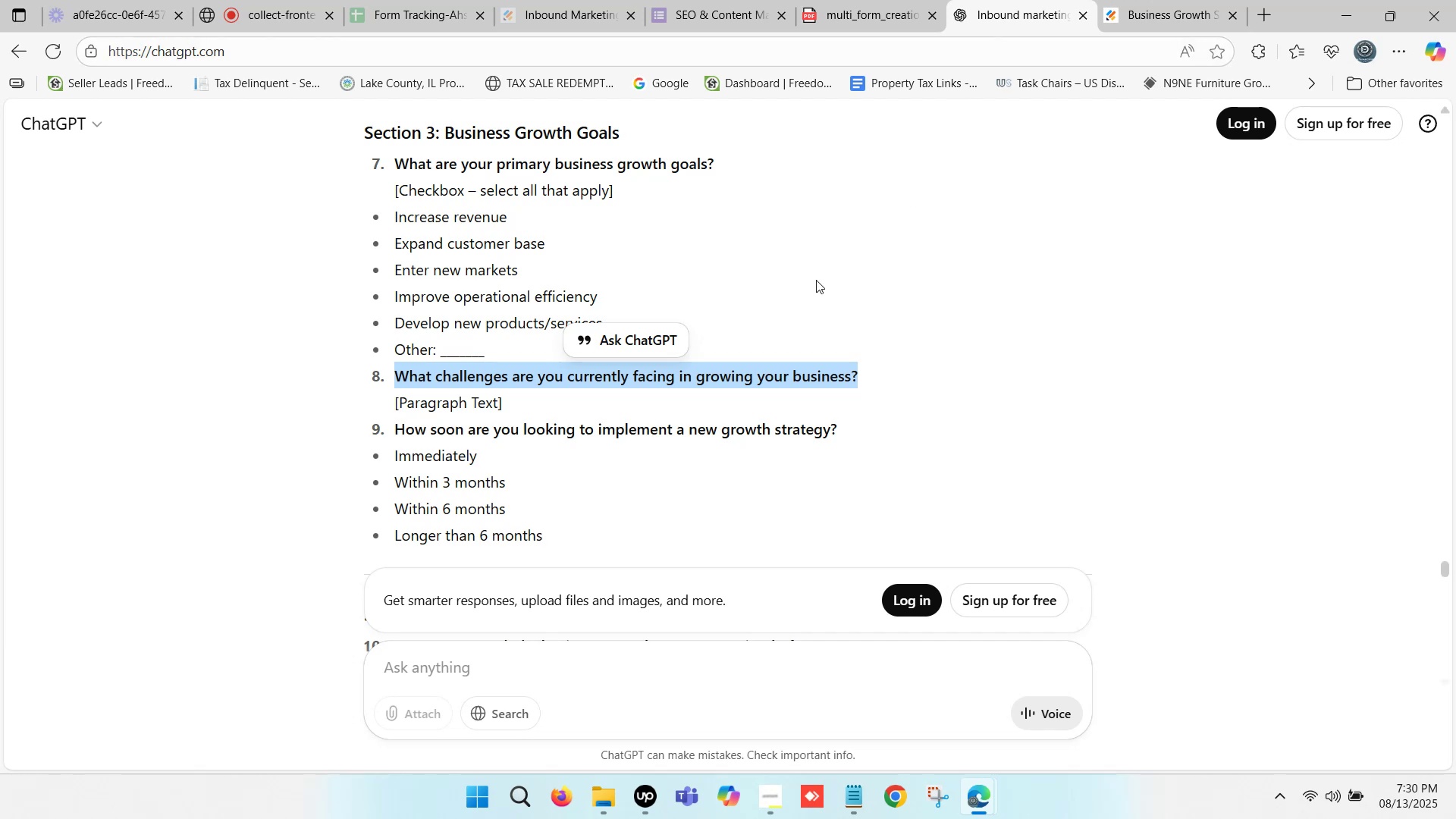 
scroll: coordinate [440, 425], scroll_direction: down, amount: 1.0
 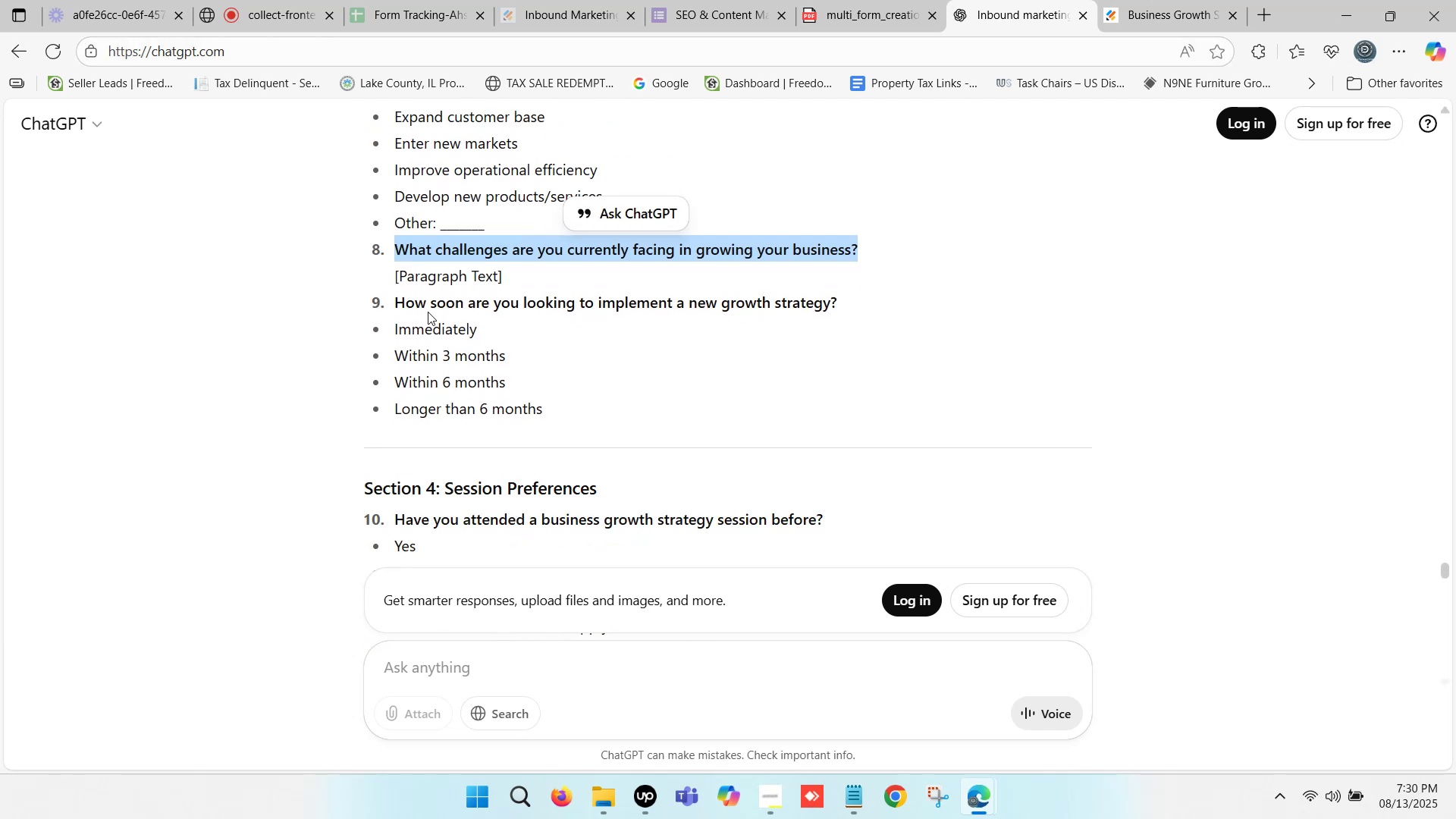 
left_click_drag(start_coordinate=[396, 300], to_coordinate=[839, 305])
 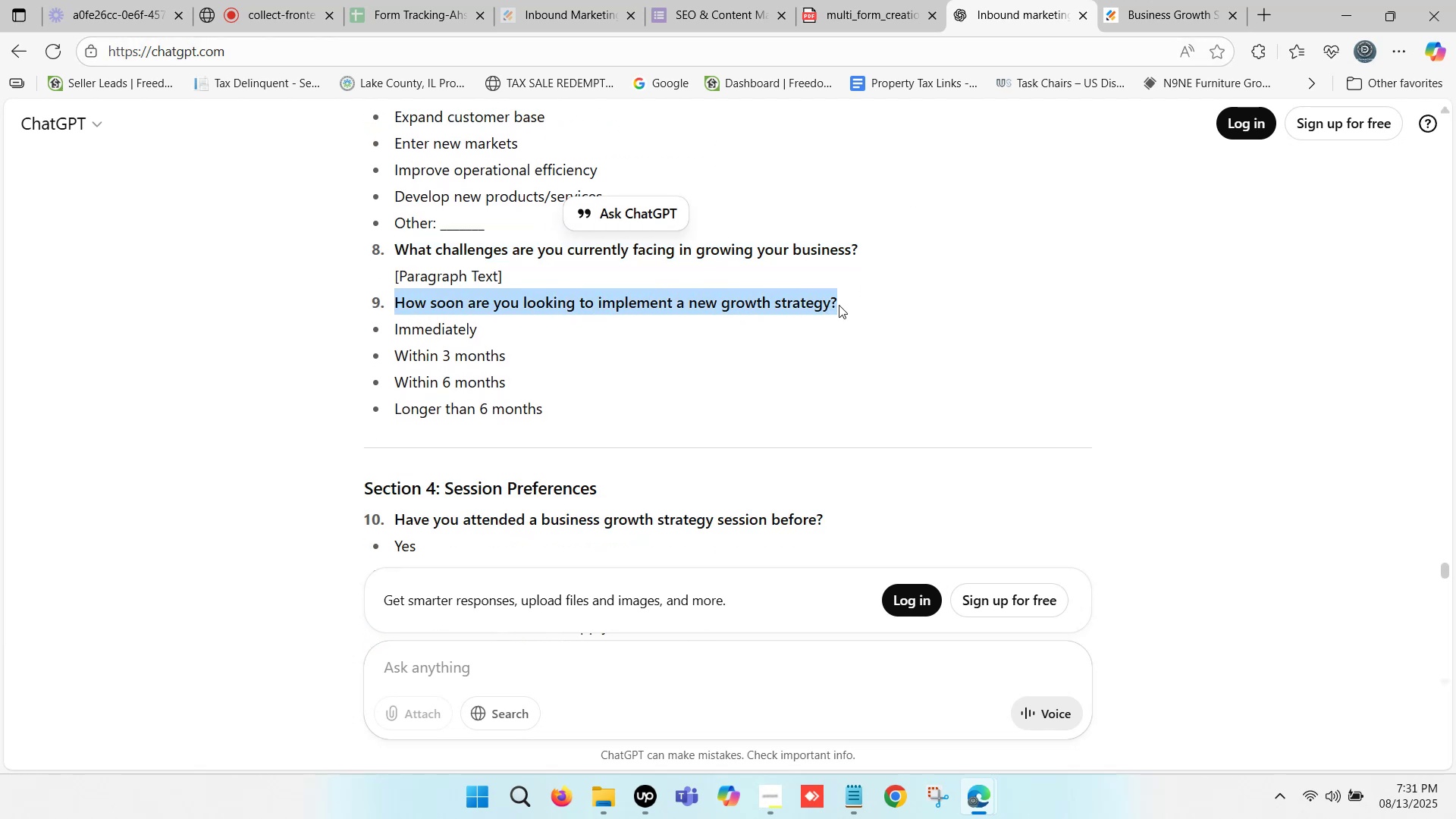 
key(Control+C)
 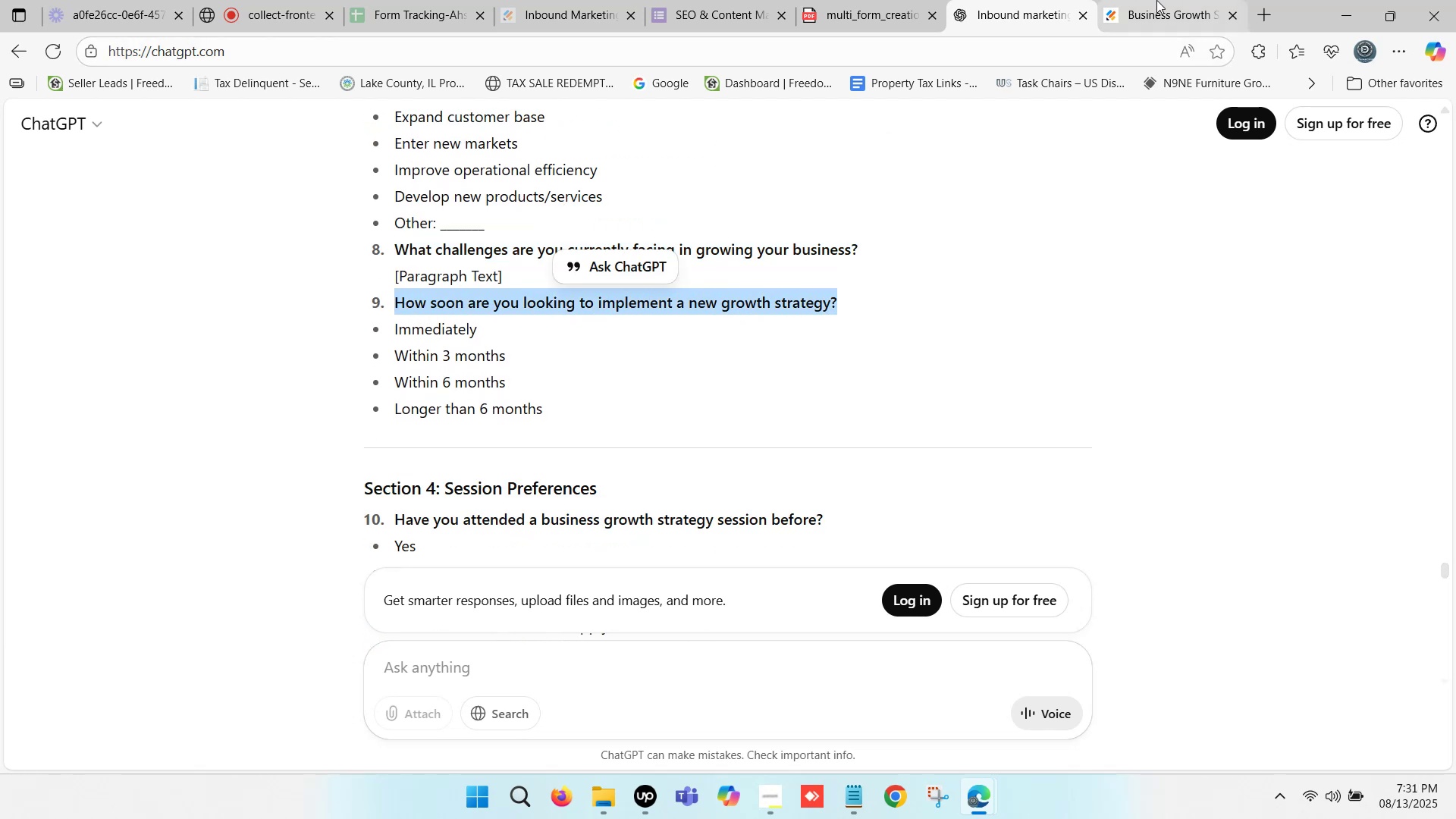 
left_click([1156, 0])
 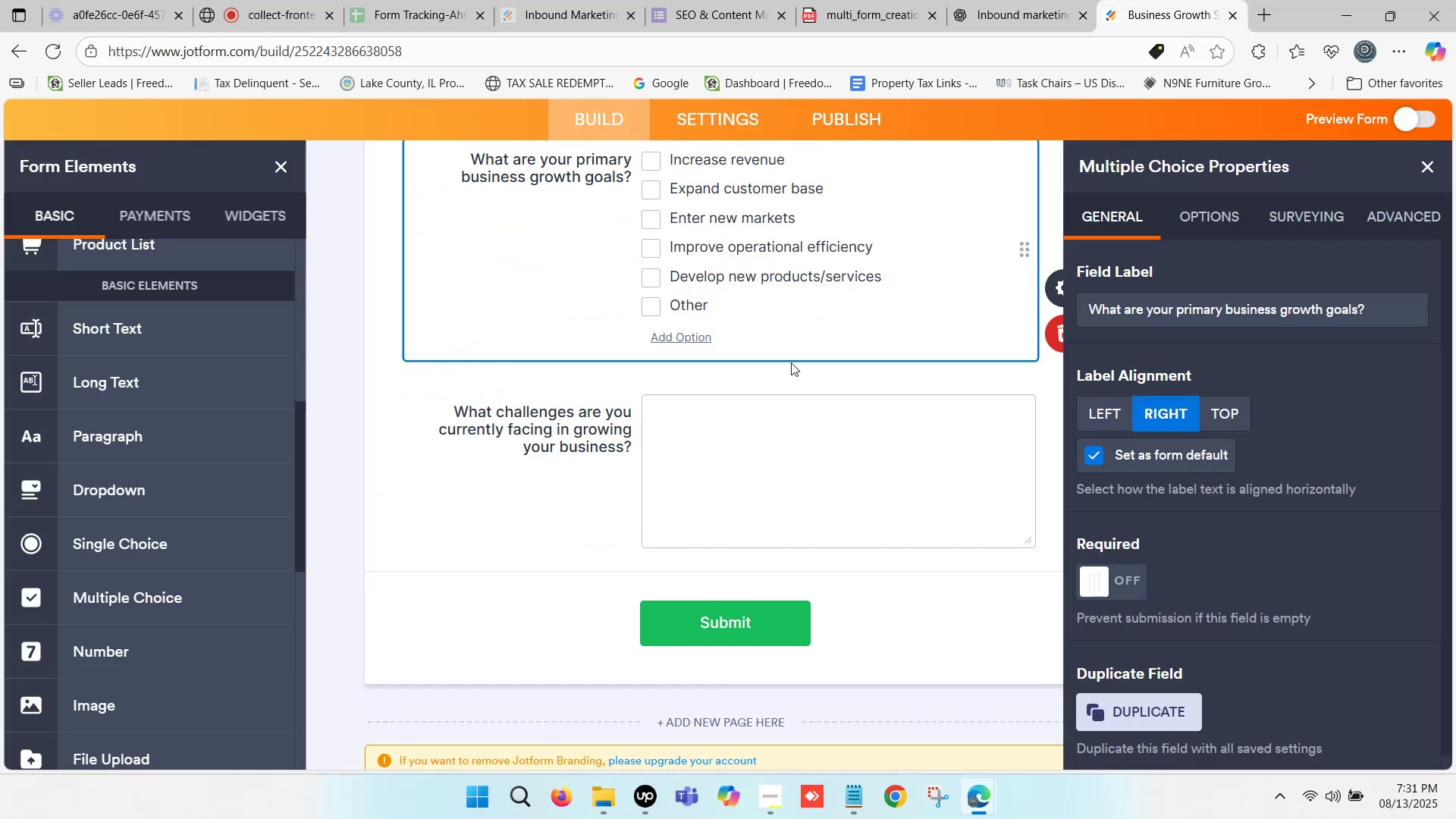 
scroll: coordinate [740, 348], scroll_direction: up, amount: 4.0
 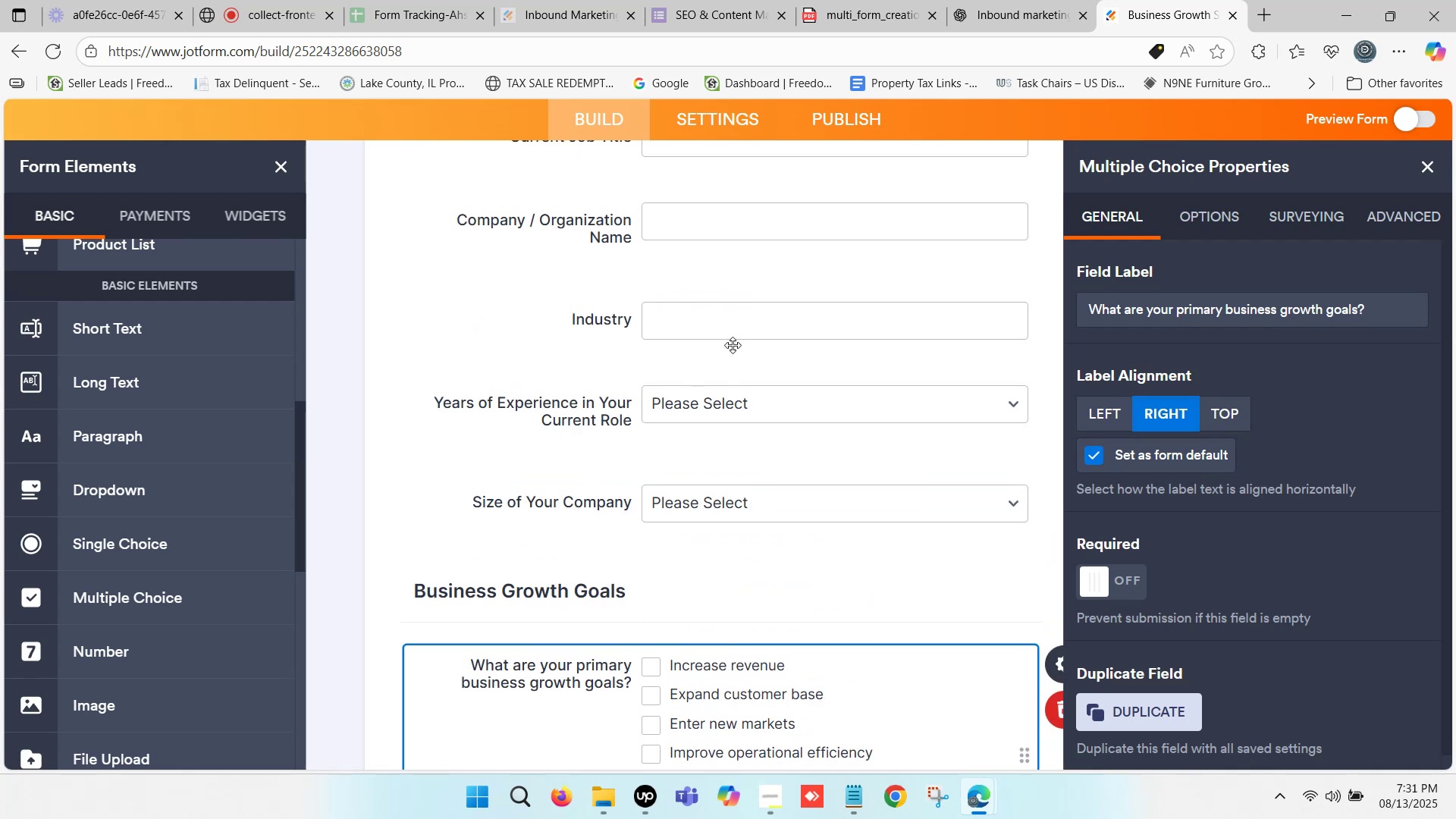 
scroll: coordinate [733, 345], scroll_direction: down, amount: 2.0
 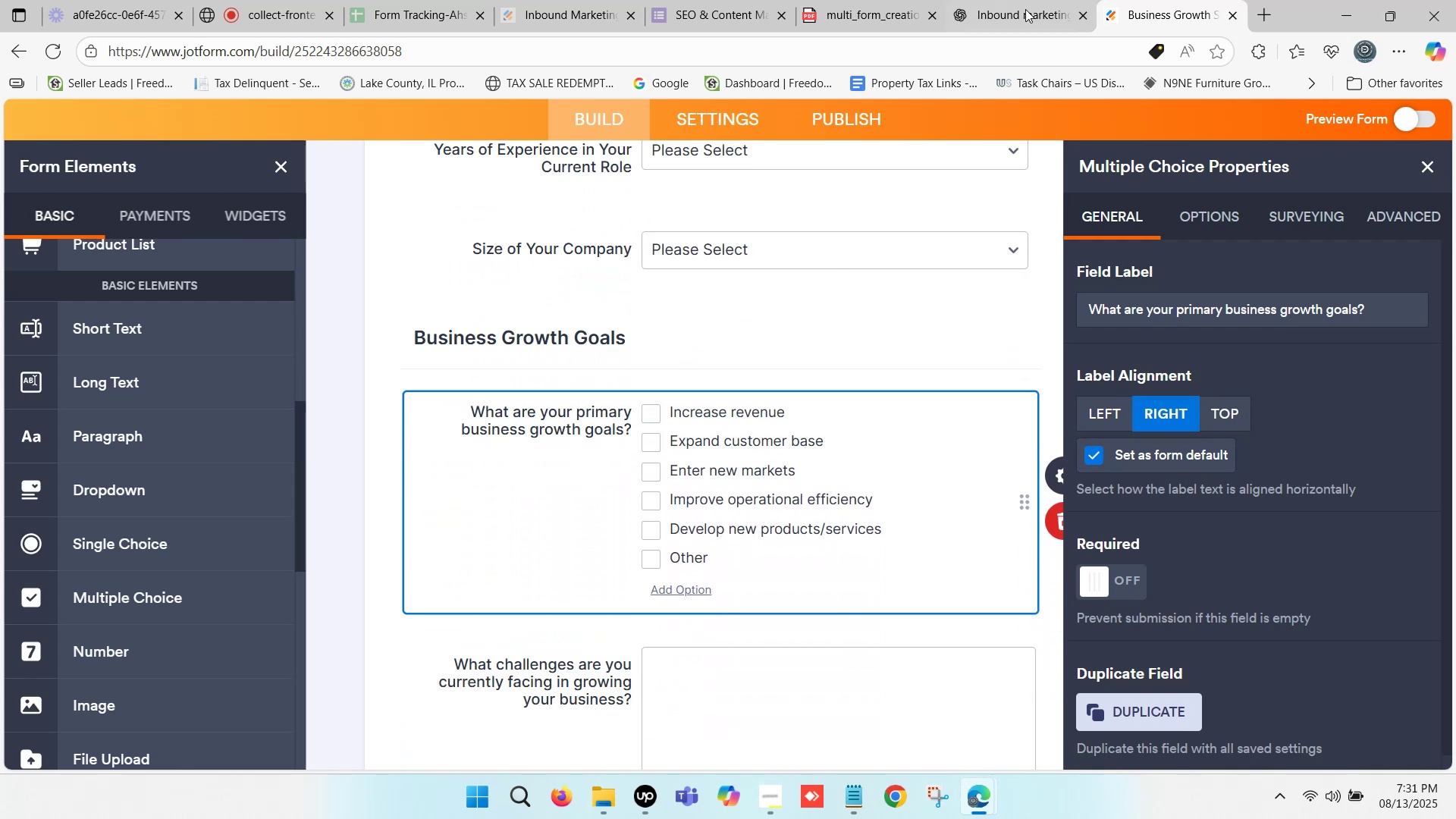 
left_click([1024, 4])
 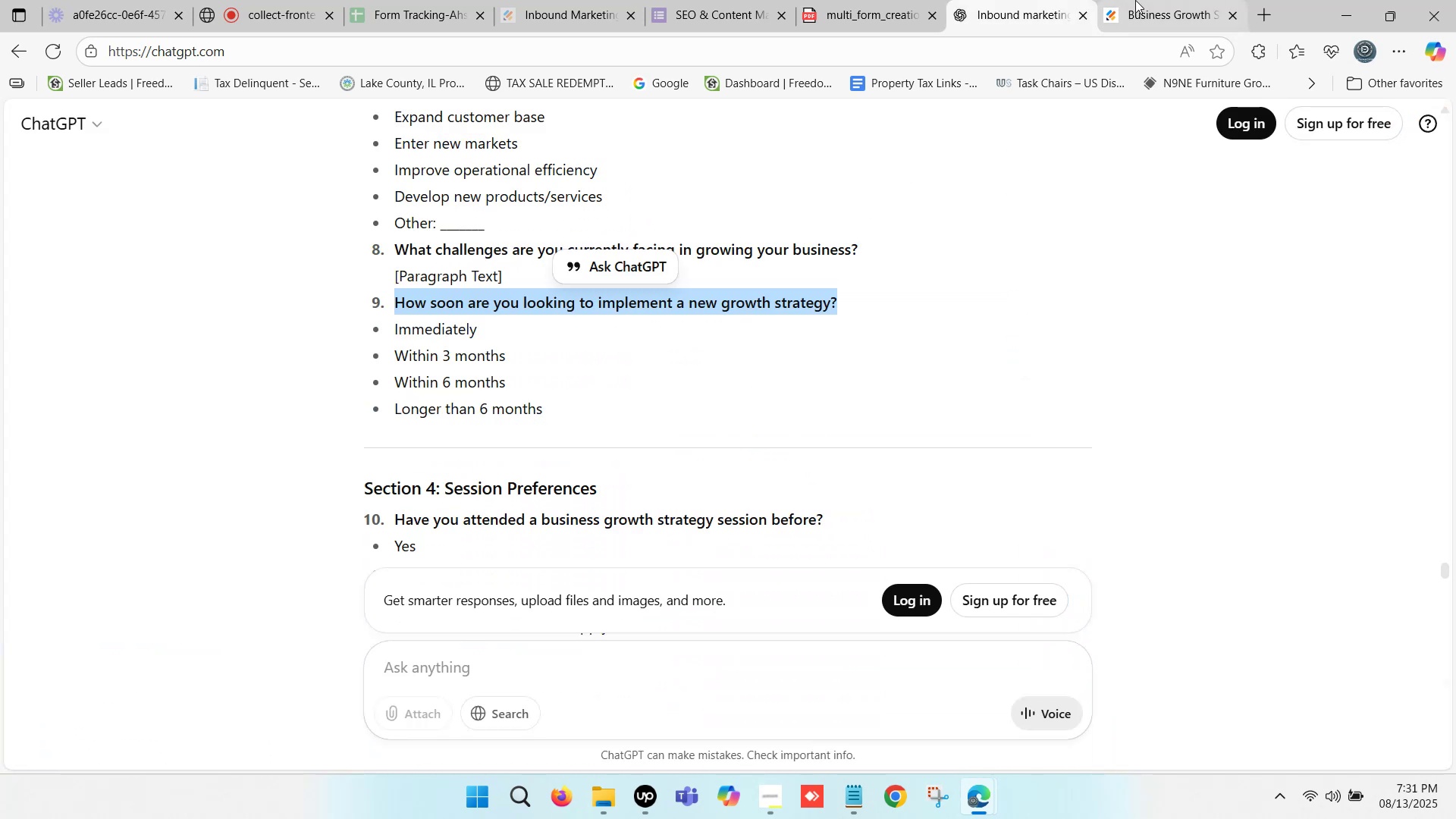 
left_click([1138, 0])
 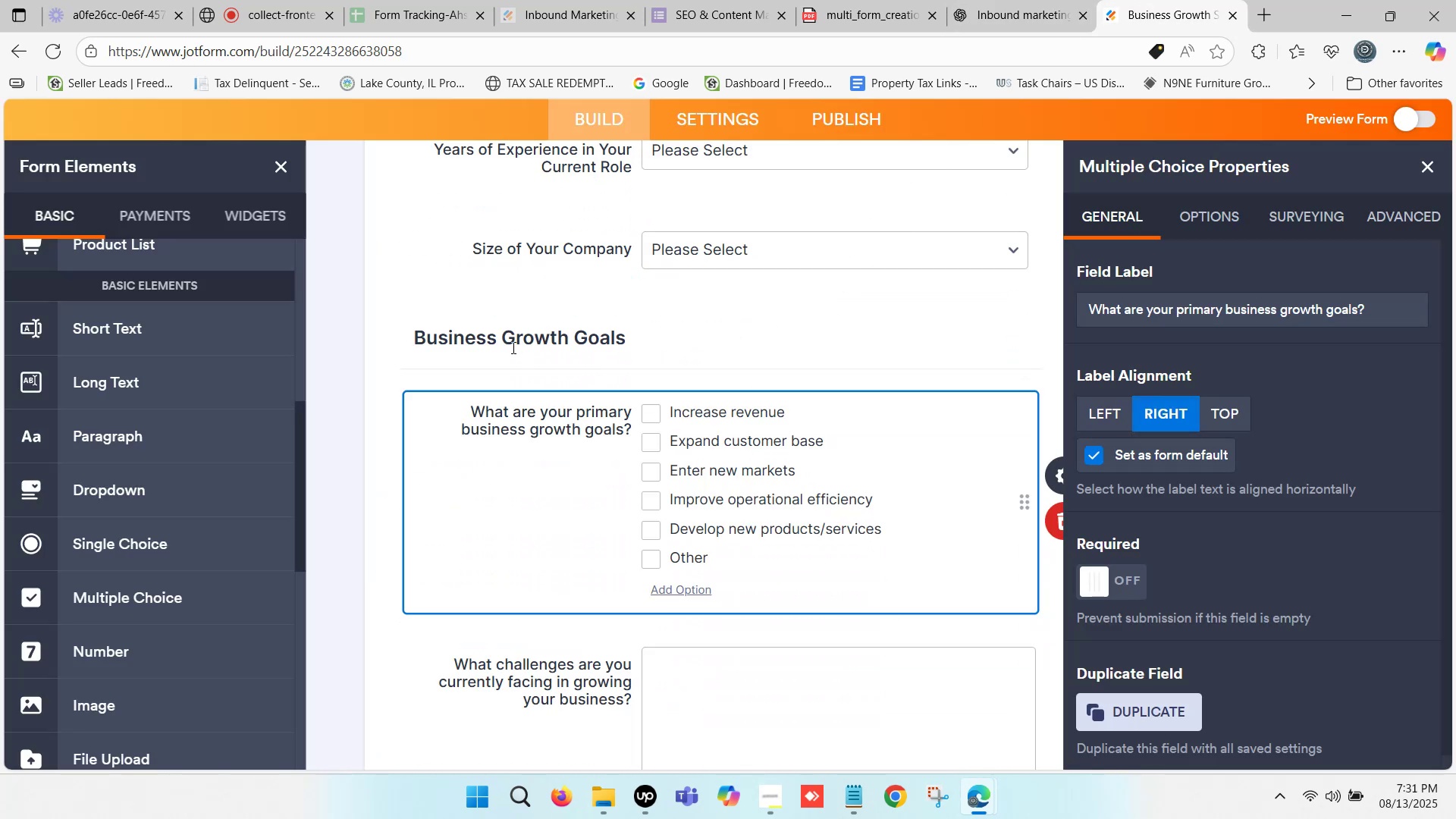 
scroll: coordinate [499, 344], scroll_direction: up, amount: 1.0
 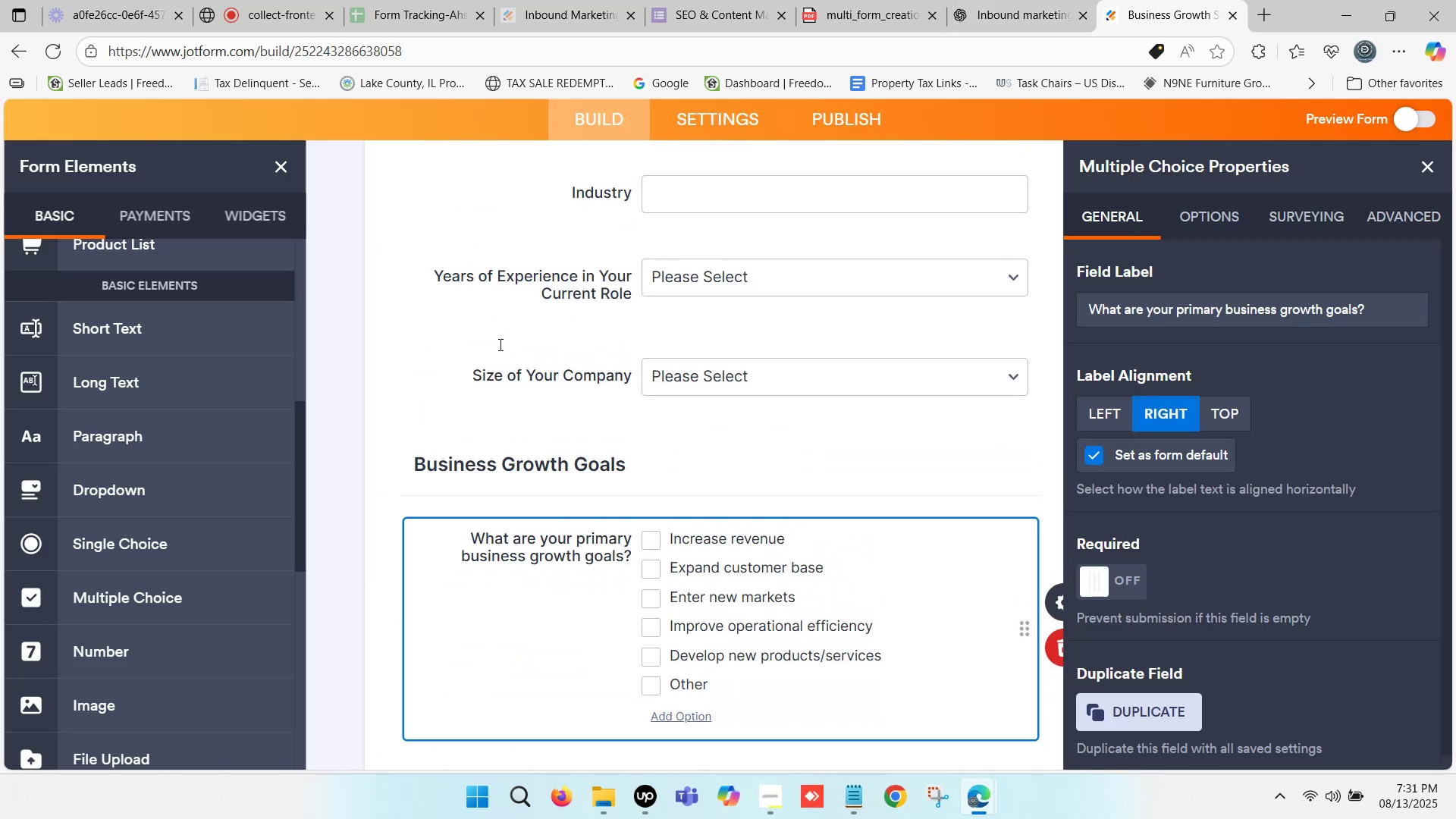 
scroll: coordinate [471, 349], scroll_direction: down, amount: 2.0
 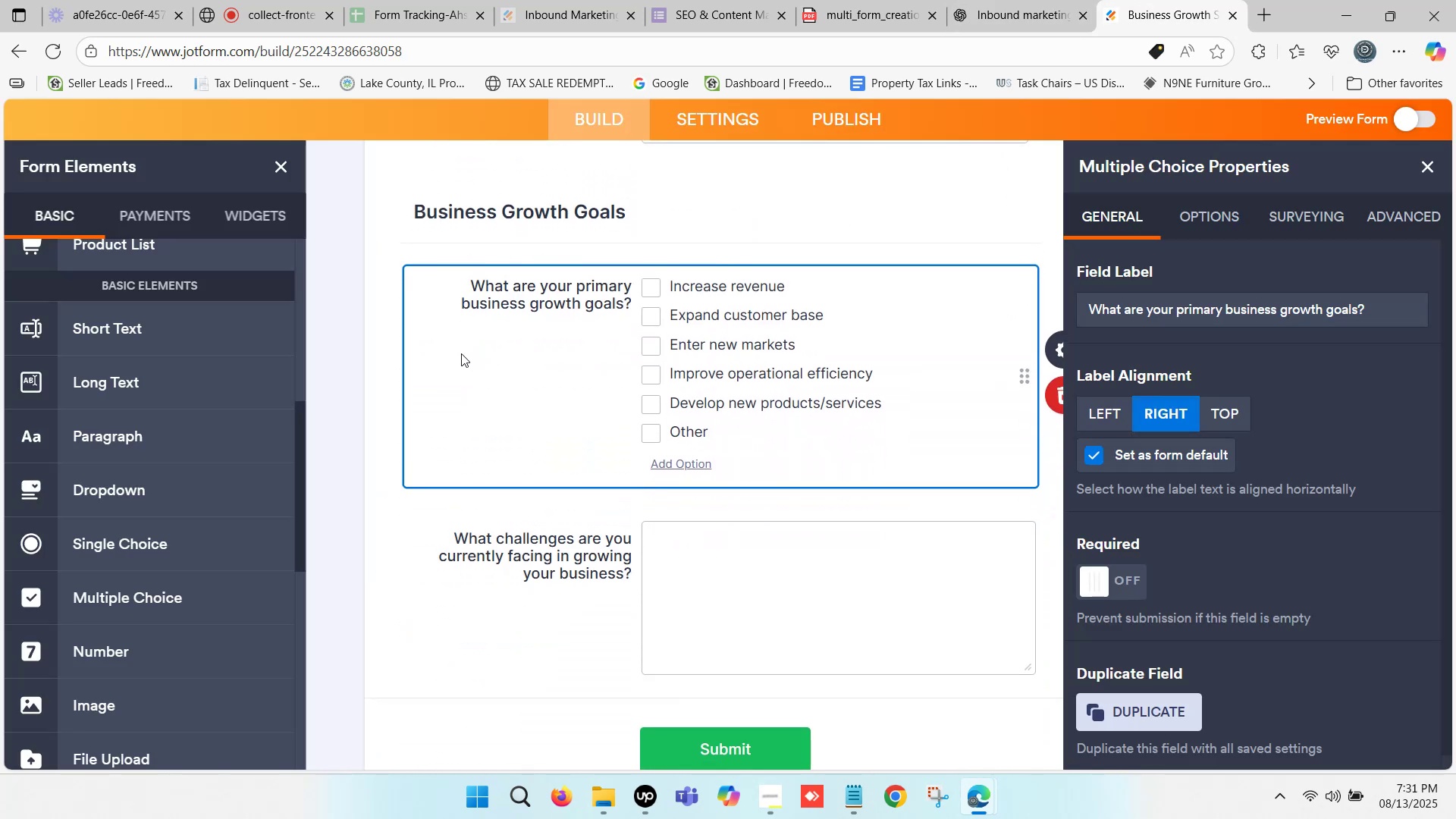 
scroll: coordinate [458, 351], scroll_direction: none, amount: 0.0
 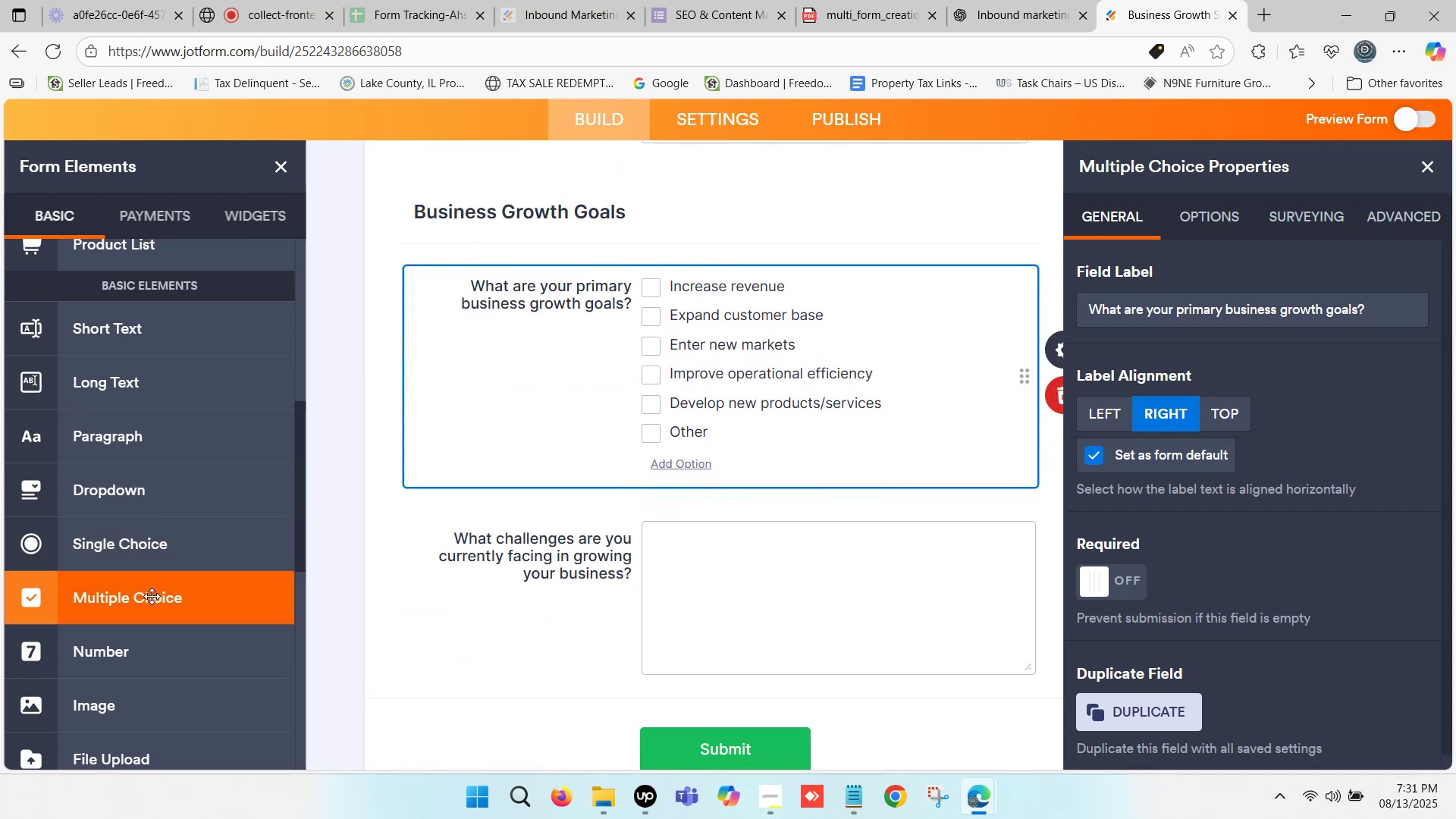 
left_click_drag(start_coordinate=[152, 596], to_coordinate=[699, 688])
 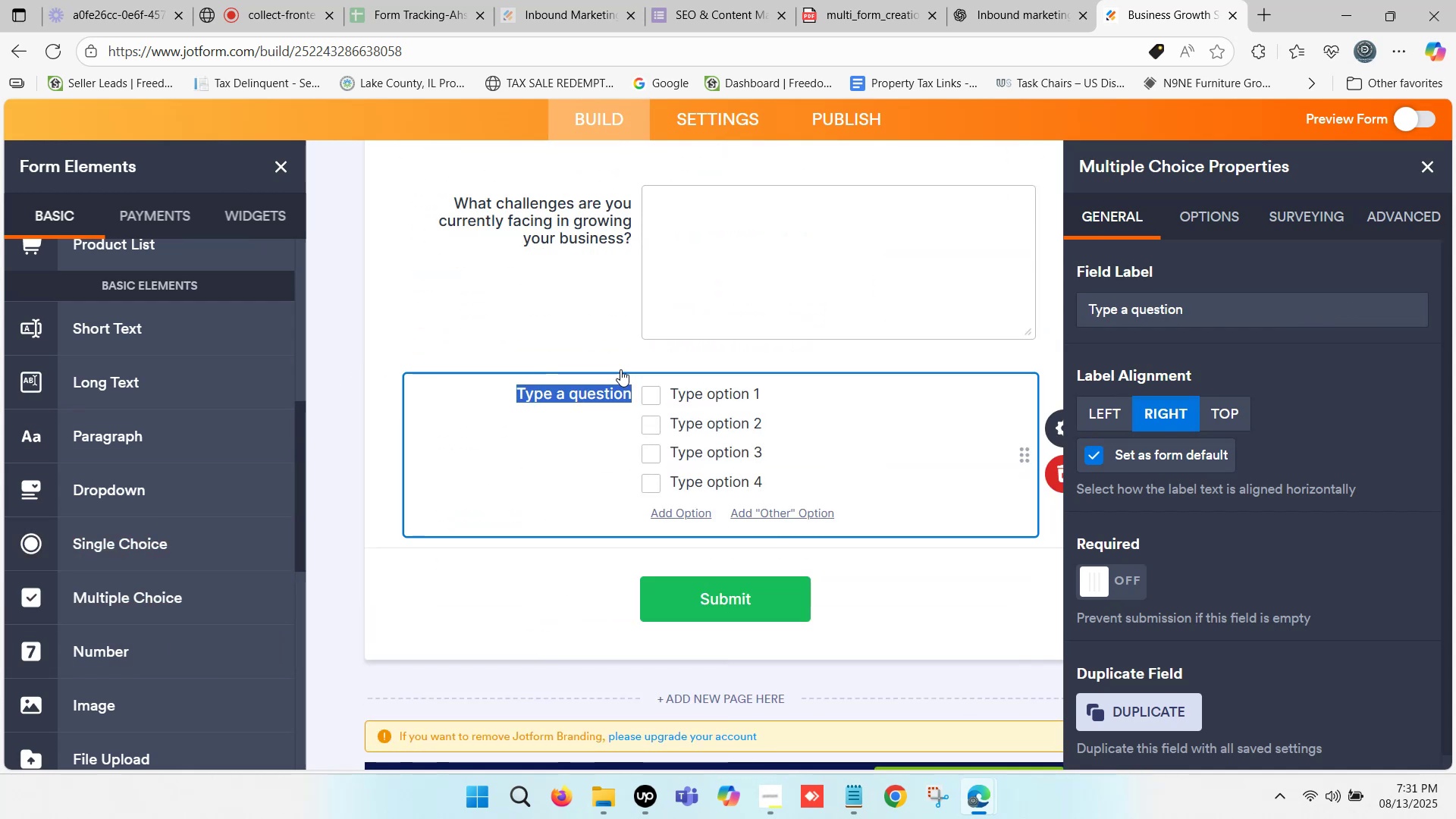 
key(Control+ControlLeft)
 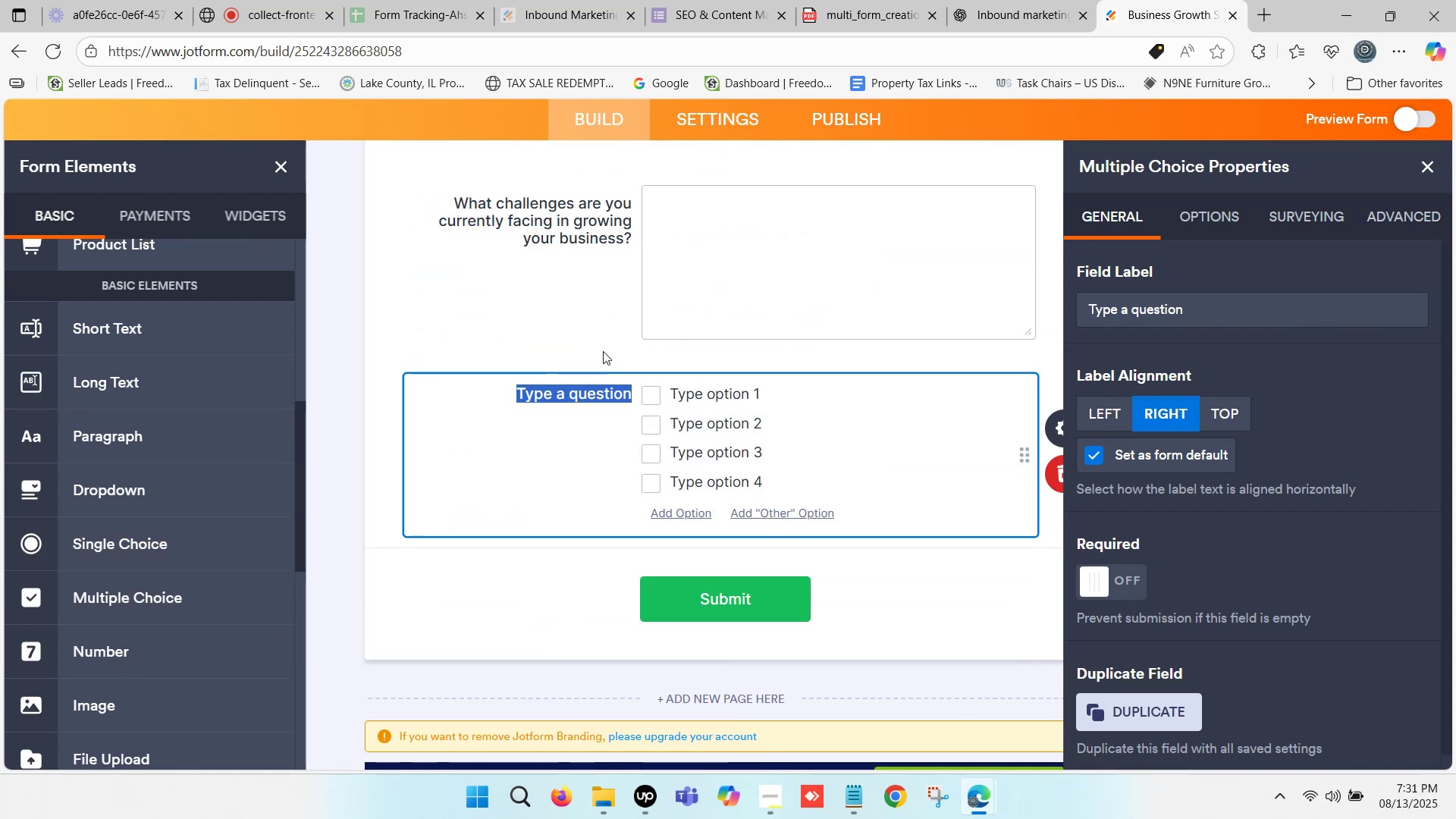 
key(Control+V)
 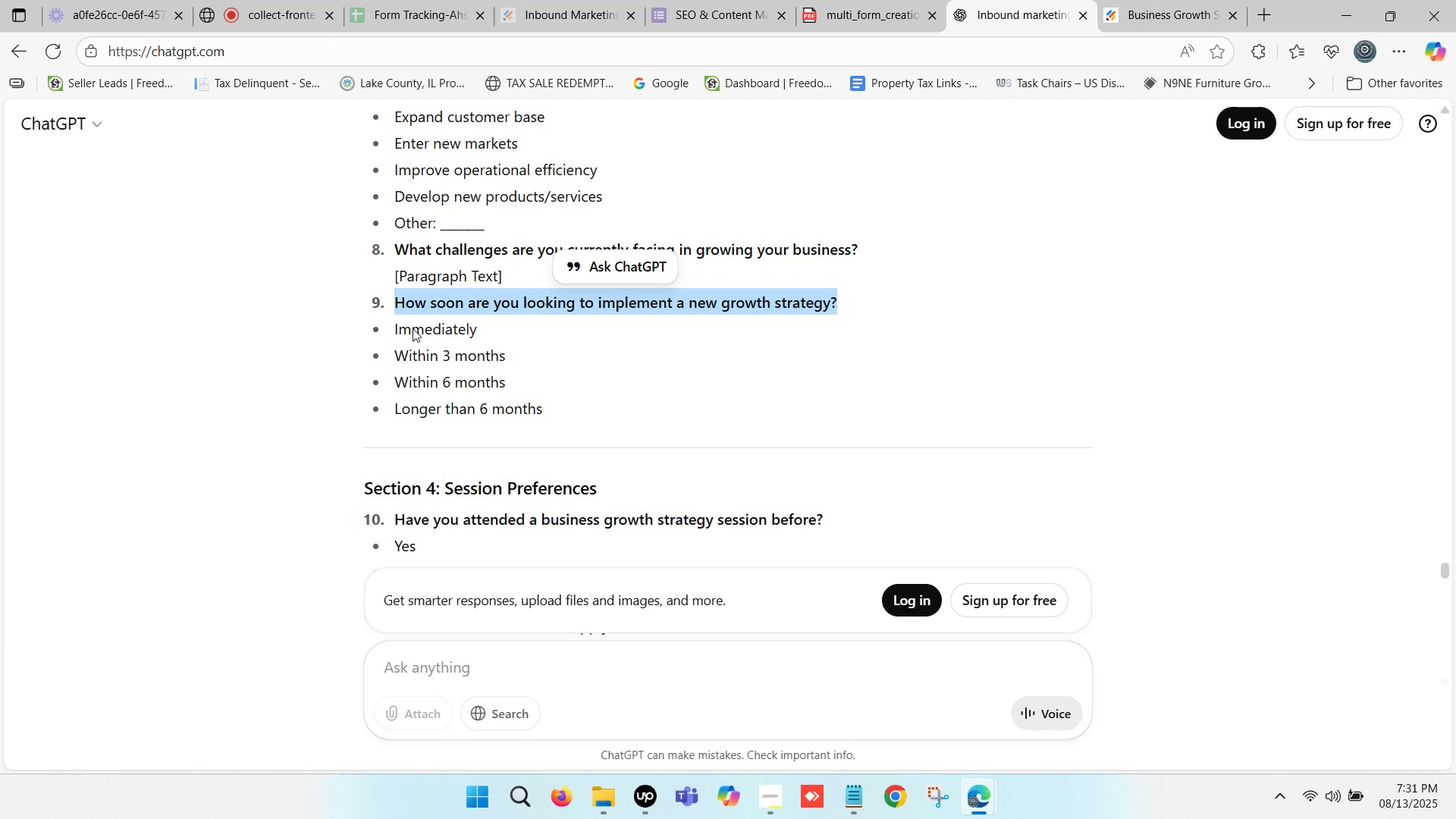 
key(Control+ControlLeft)
 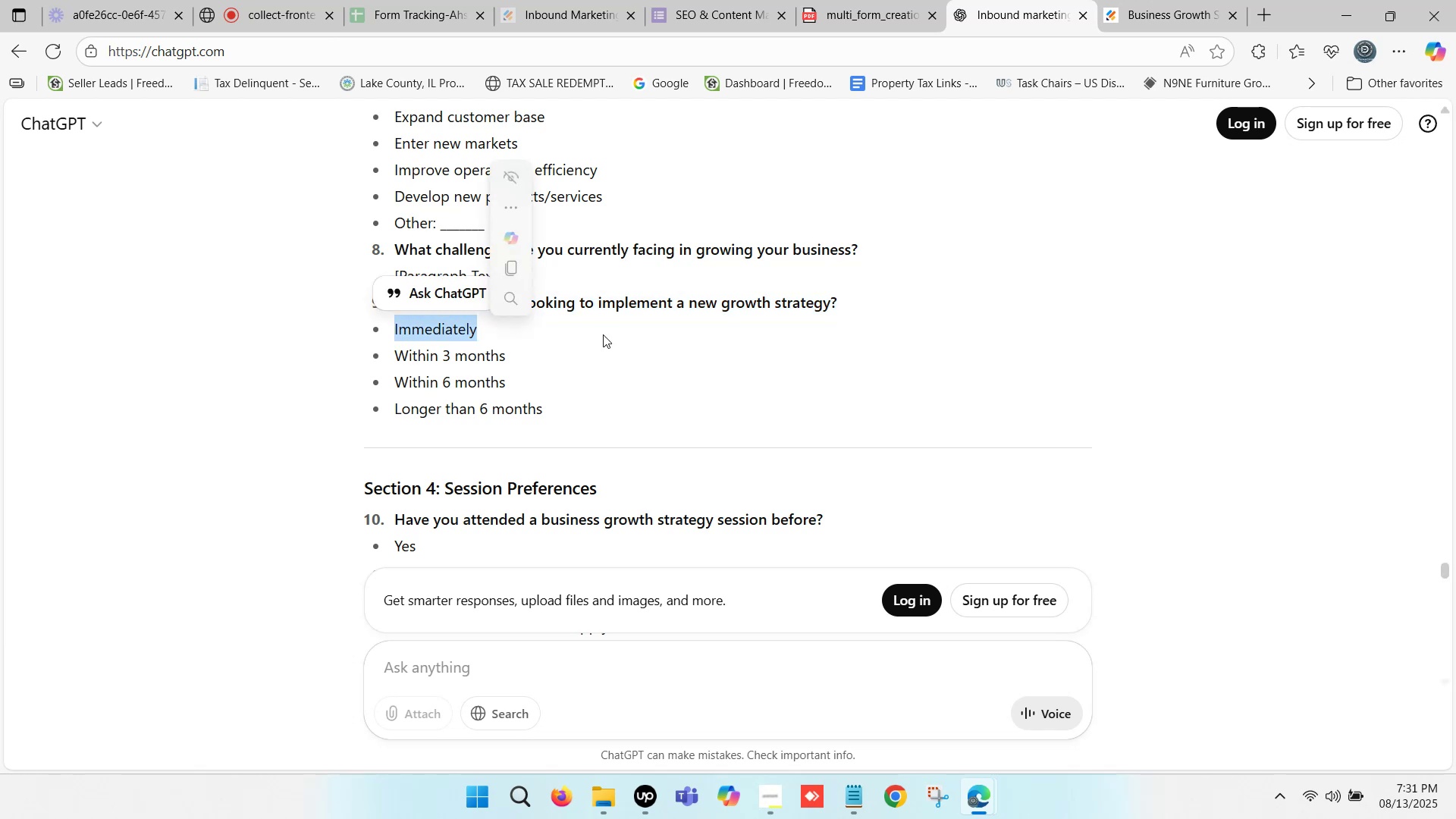 
key(Control+C)
 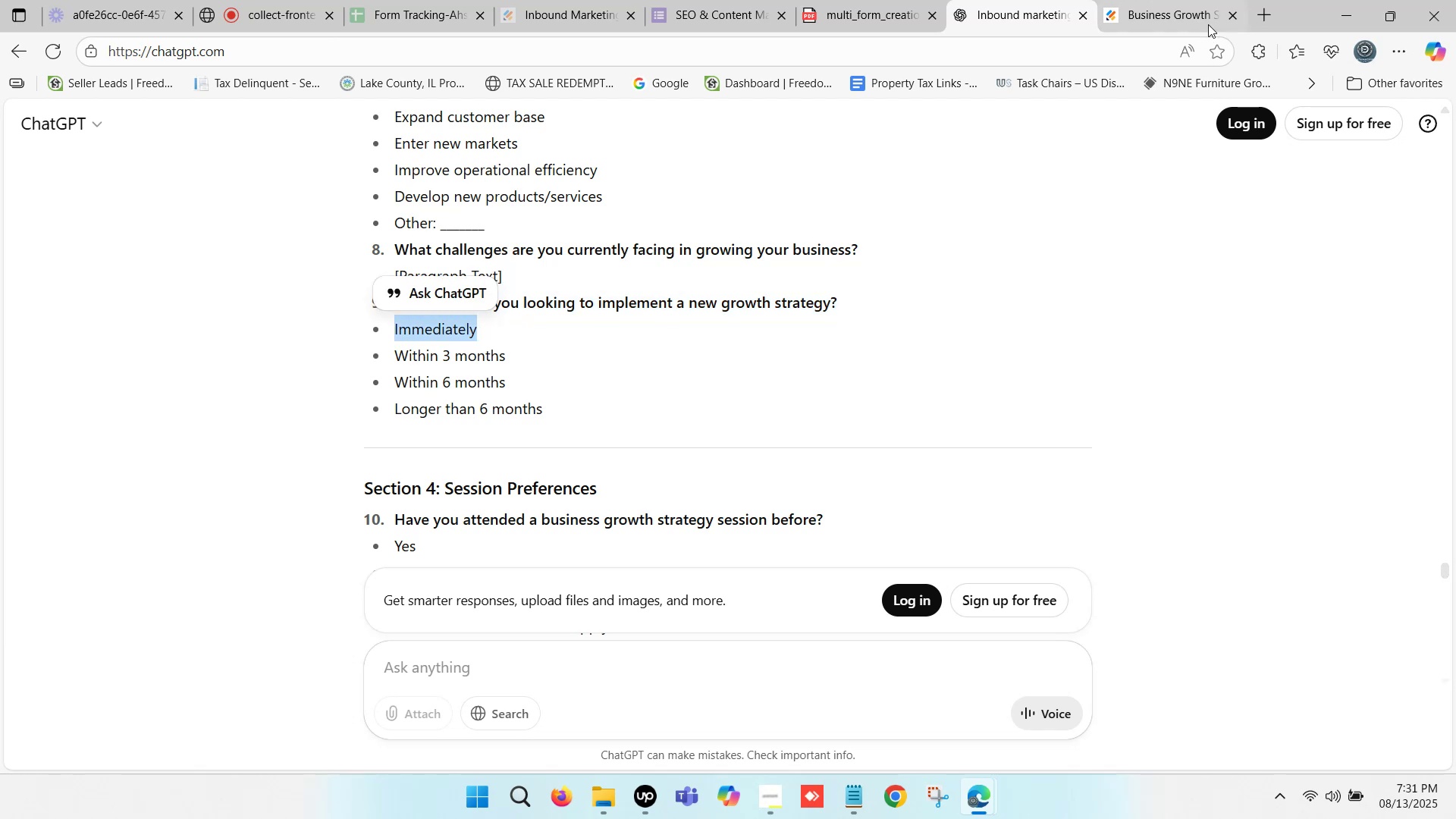 
left_click([1176, 0])
 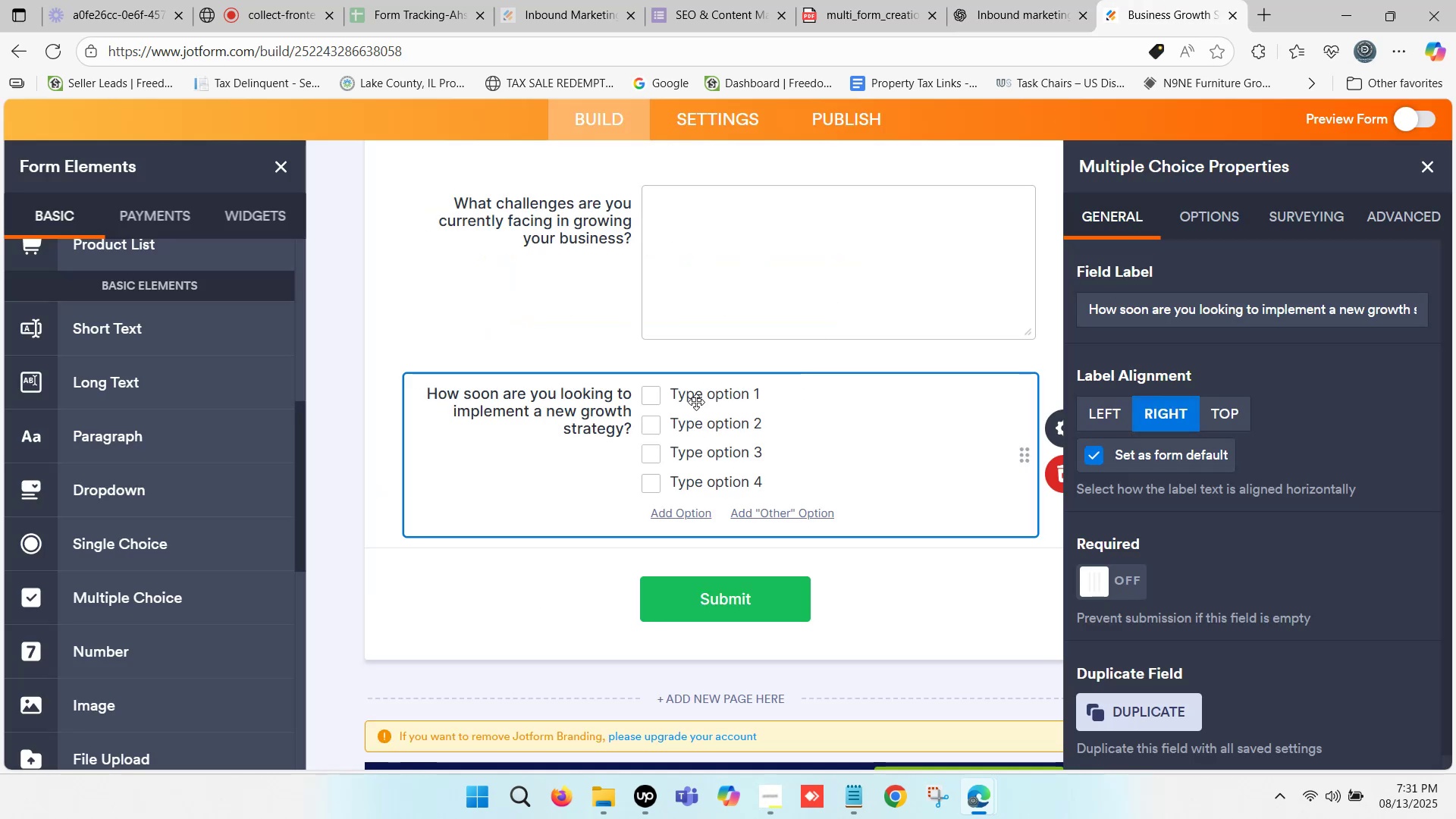 
left_click([701, 395])
 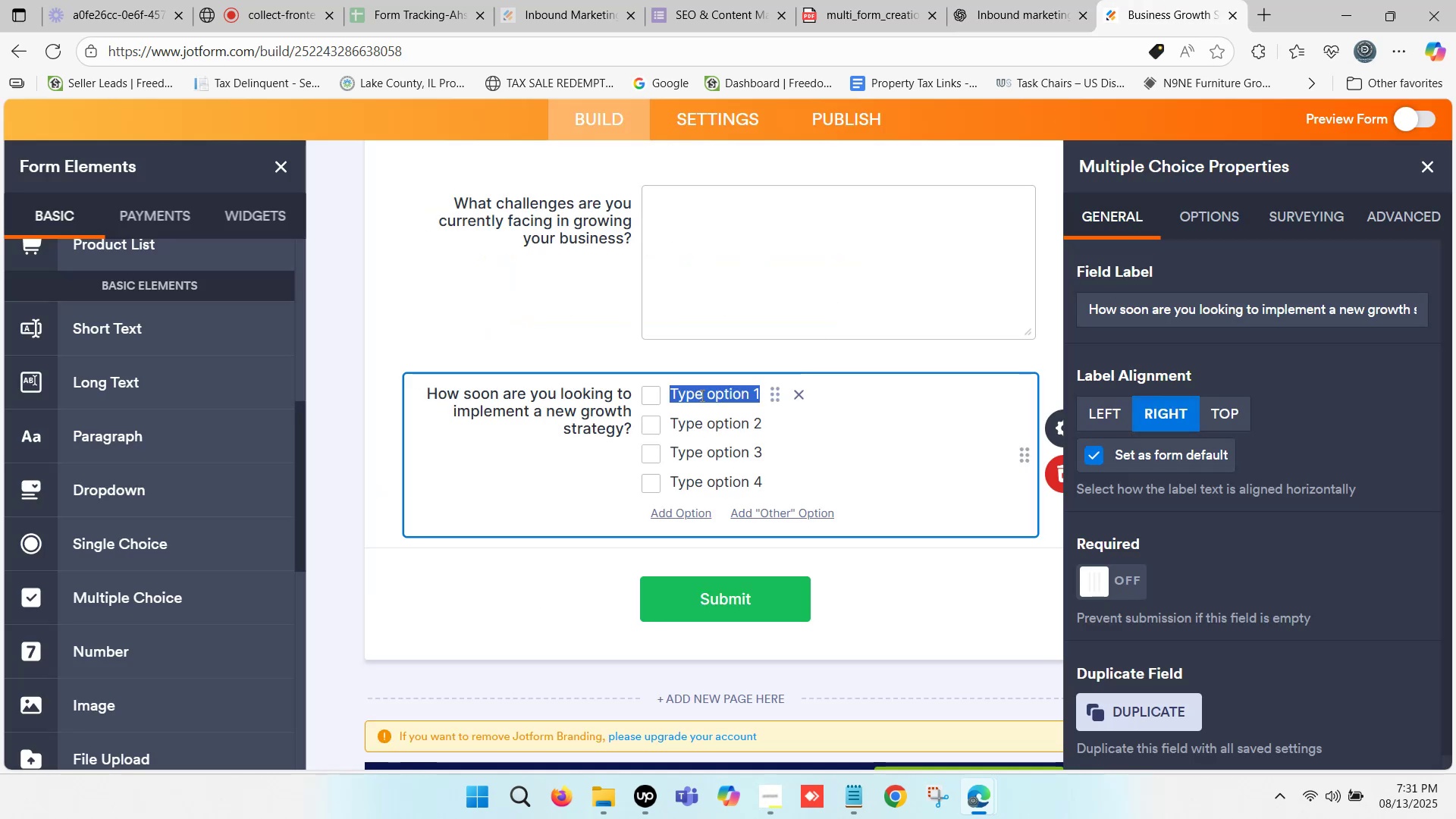 
key(Control+ControlLeft)
 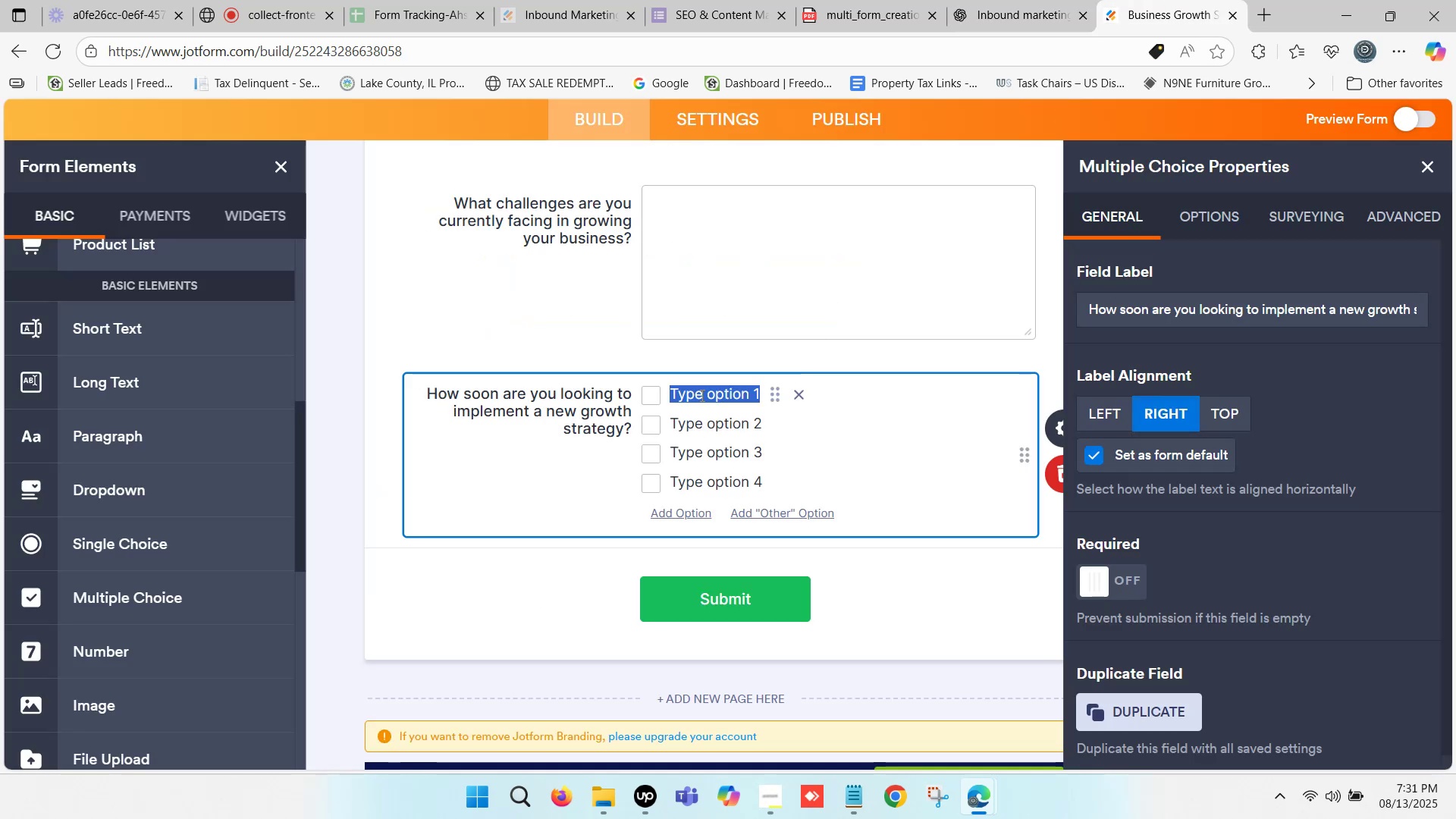 
key(Control+V)
 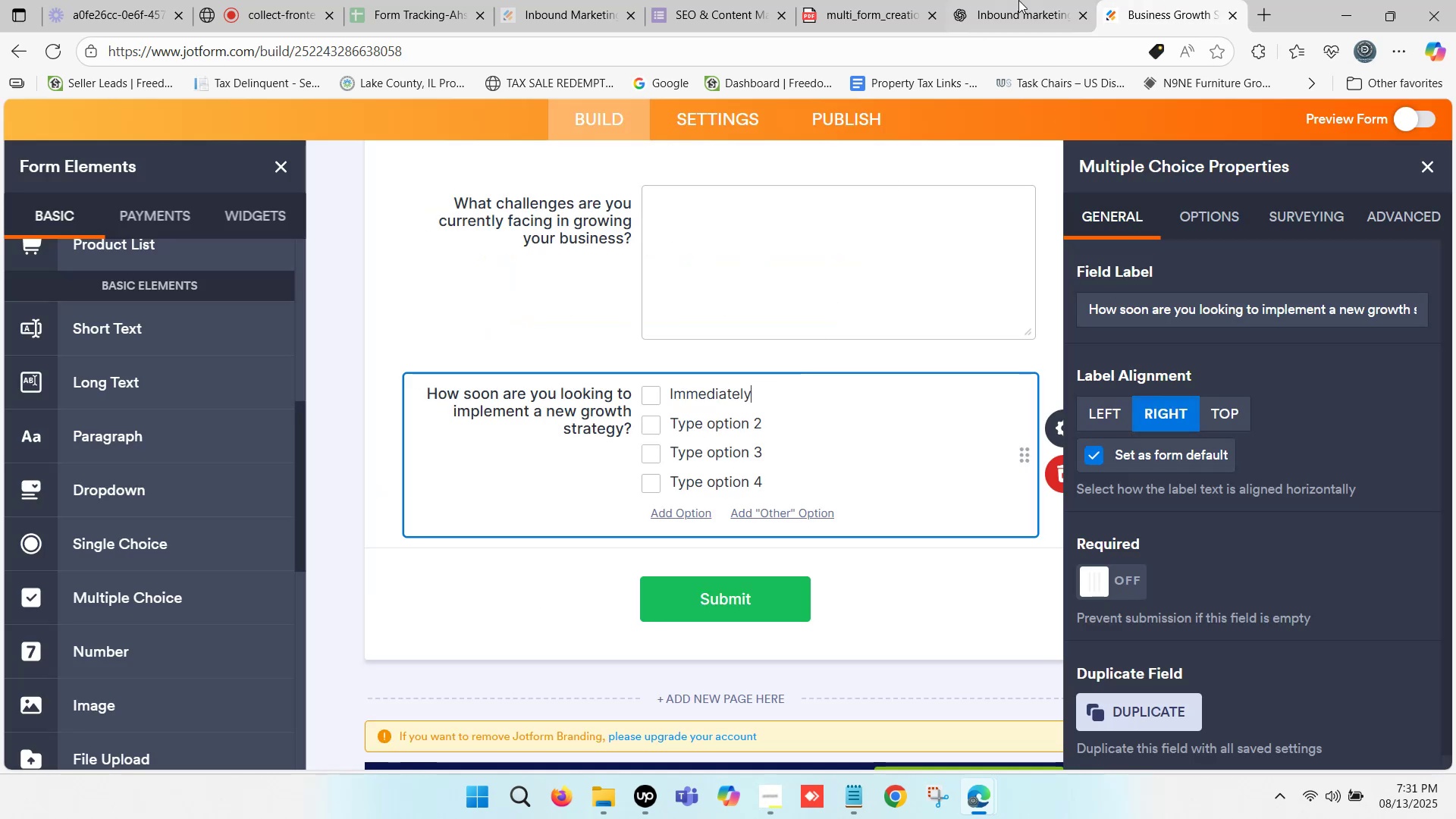 
left_click([1018, 0])
 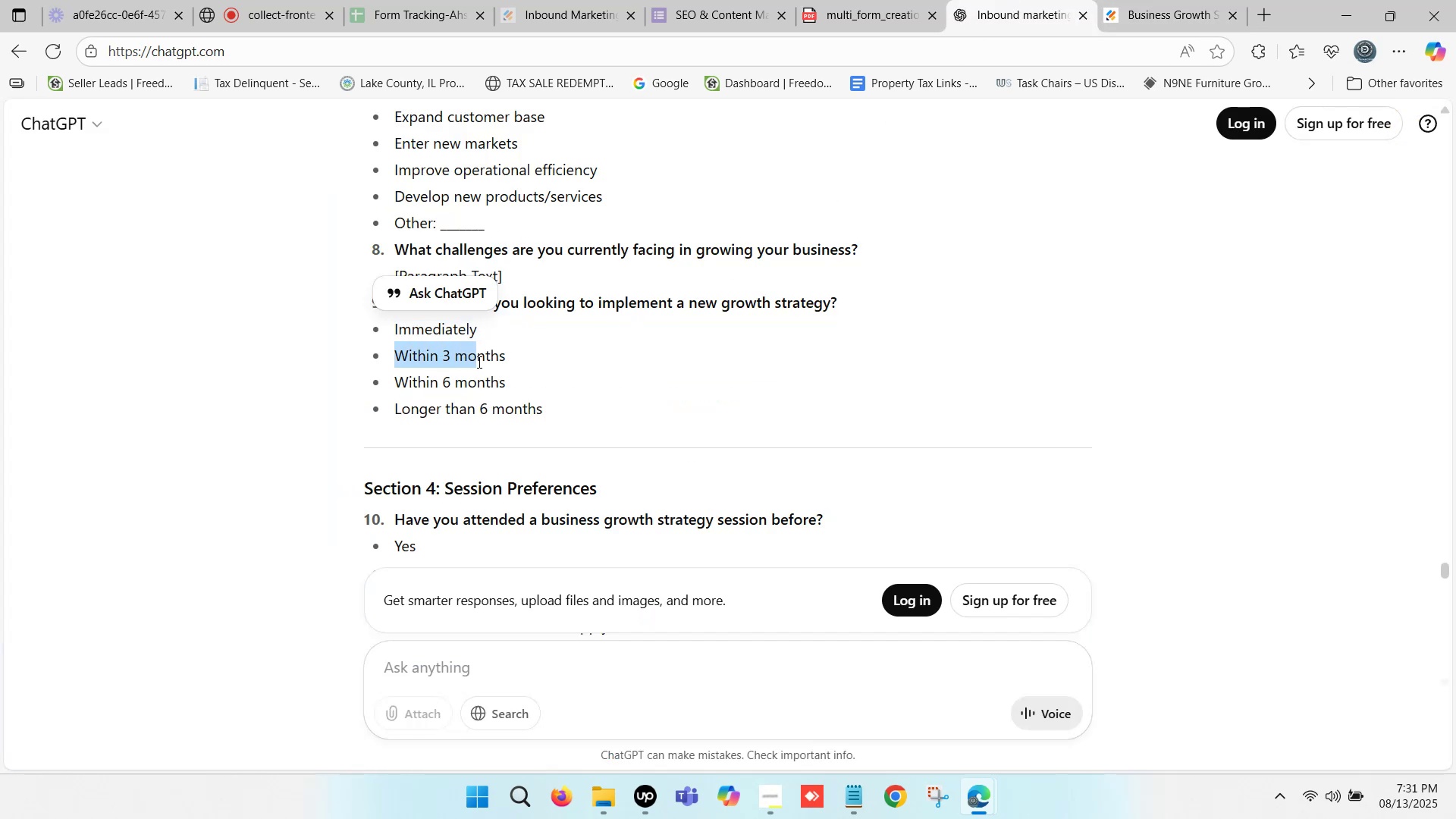 
key(Control+ControlLeft)
 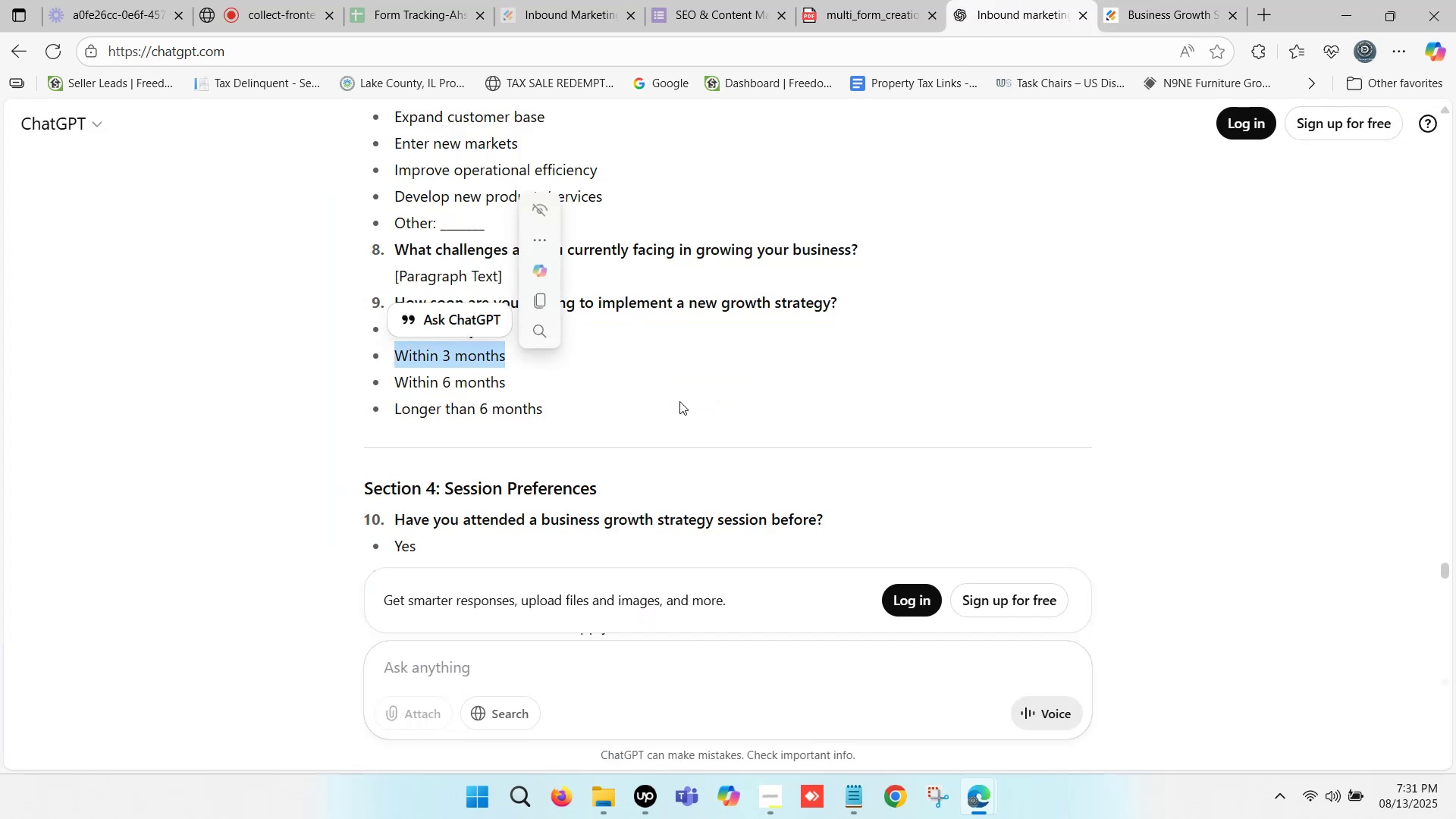 
key(Control+C)
 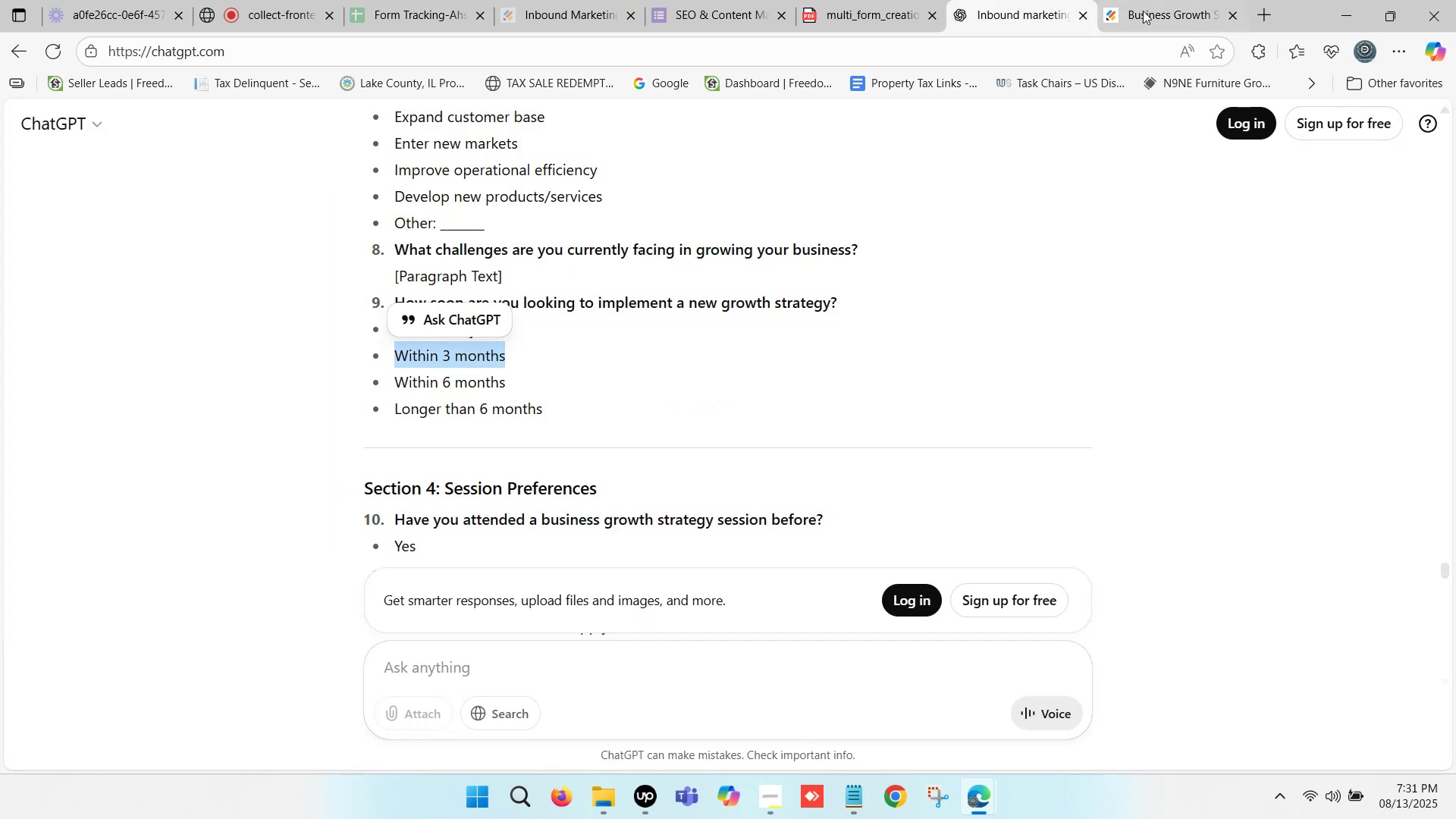 
left_click([1174, 0])
 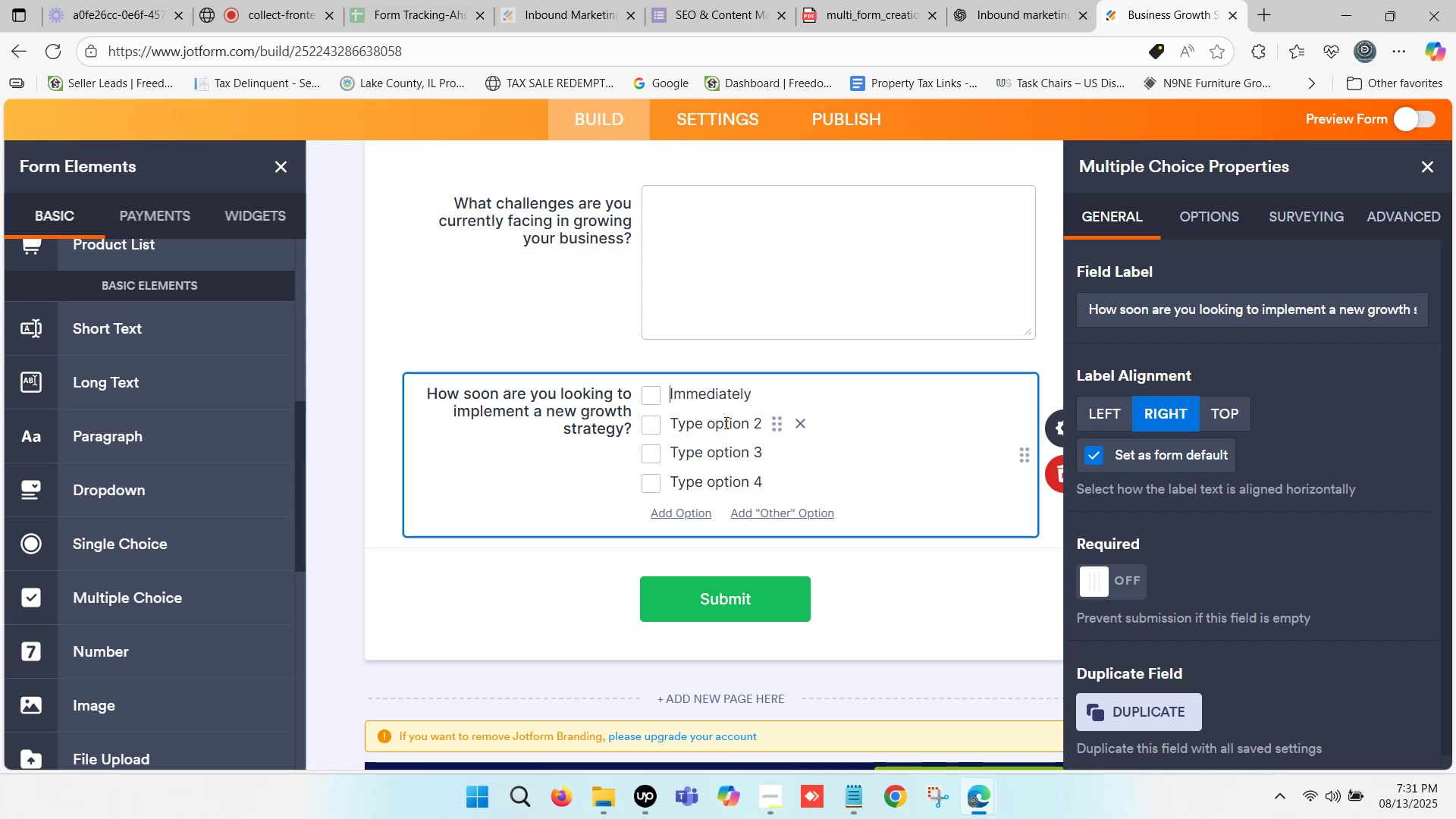 
left_click([725, 422])
 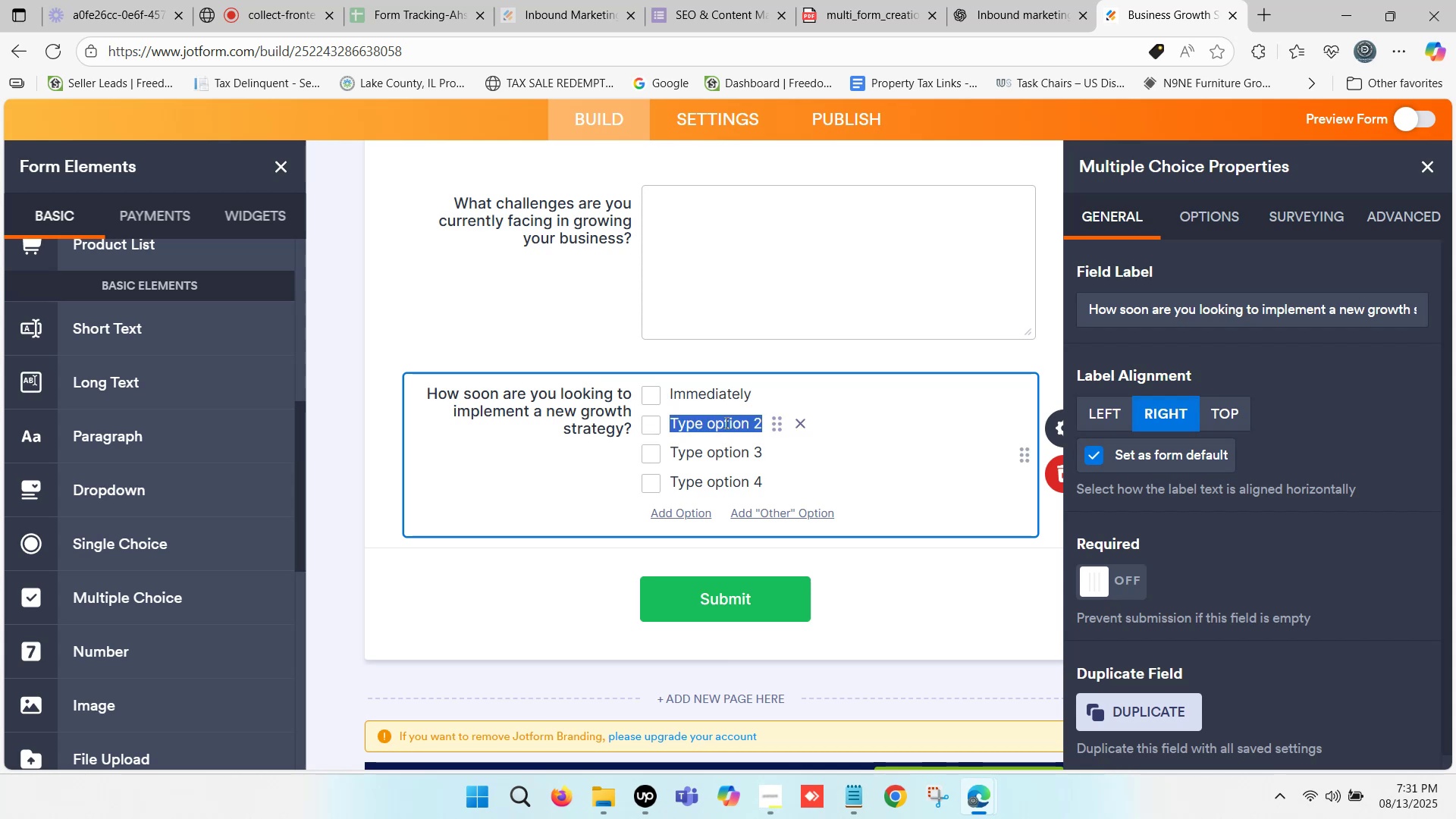 
key(Control+ControlLeft)
 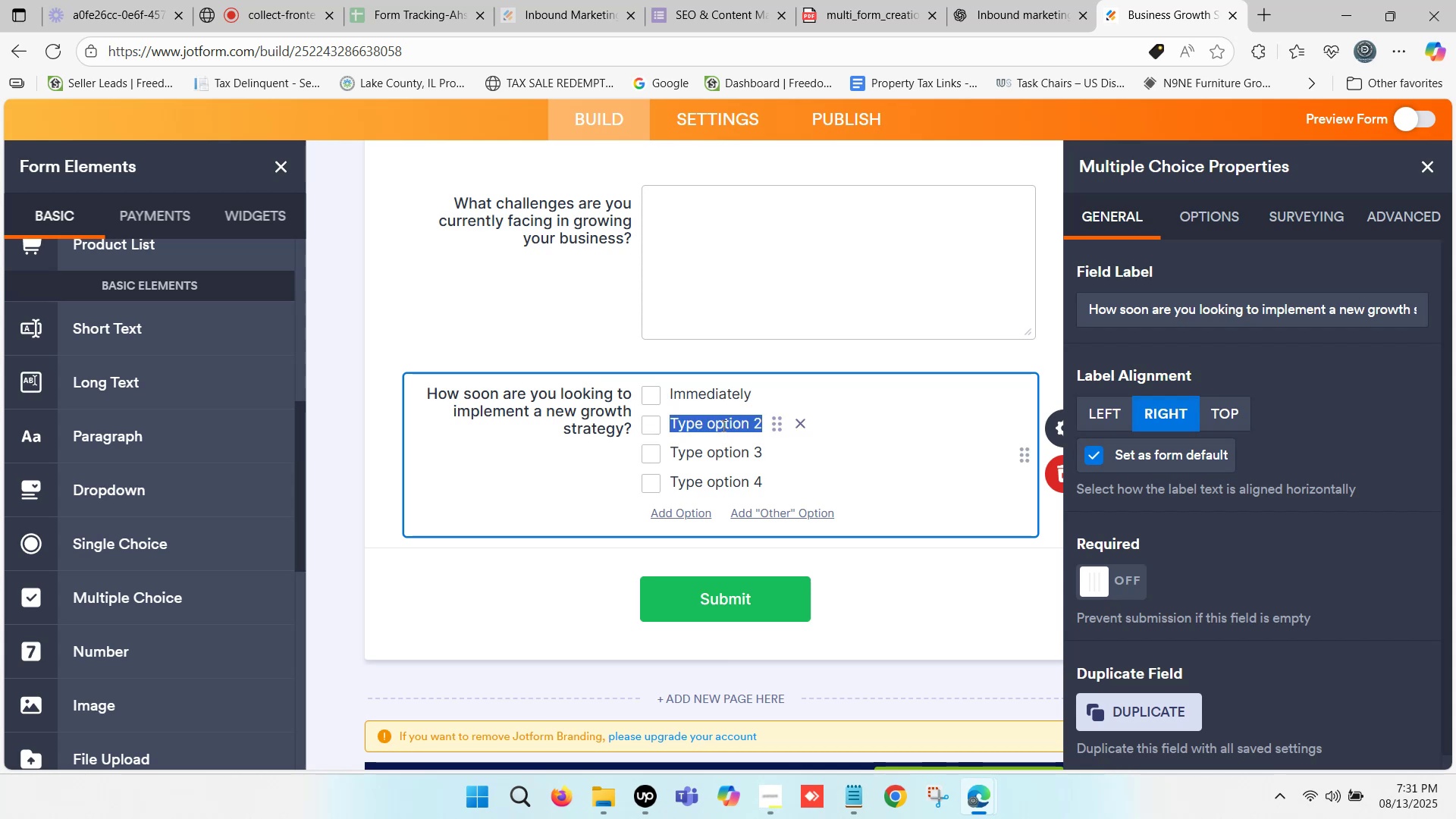 
key(Control+V)
 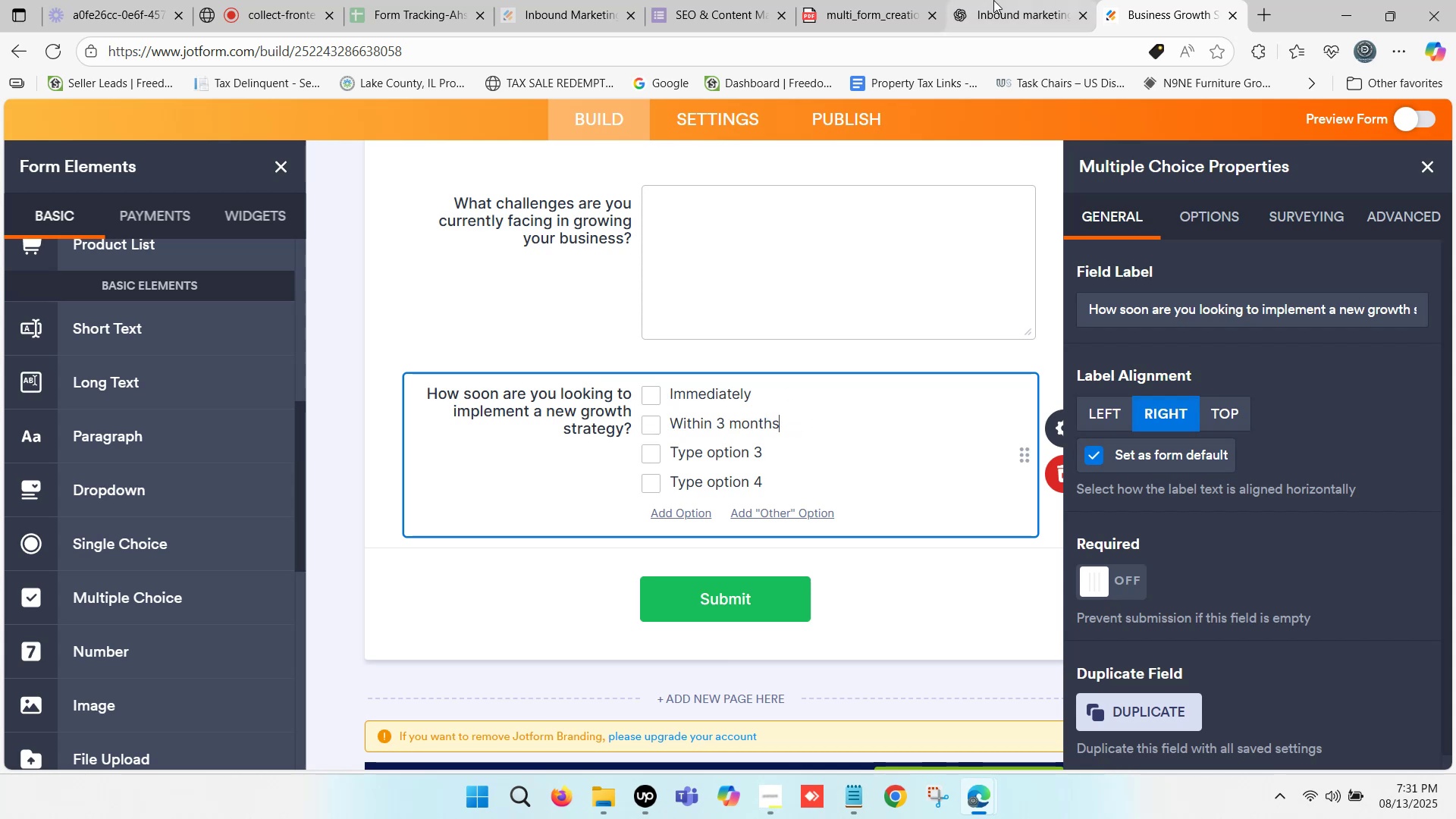 
left_click([993, 0])
 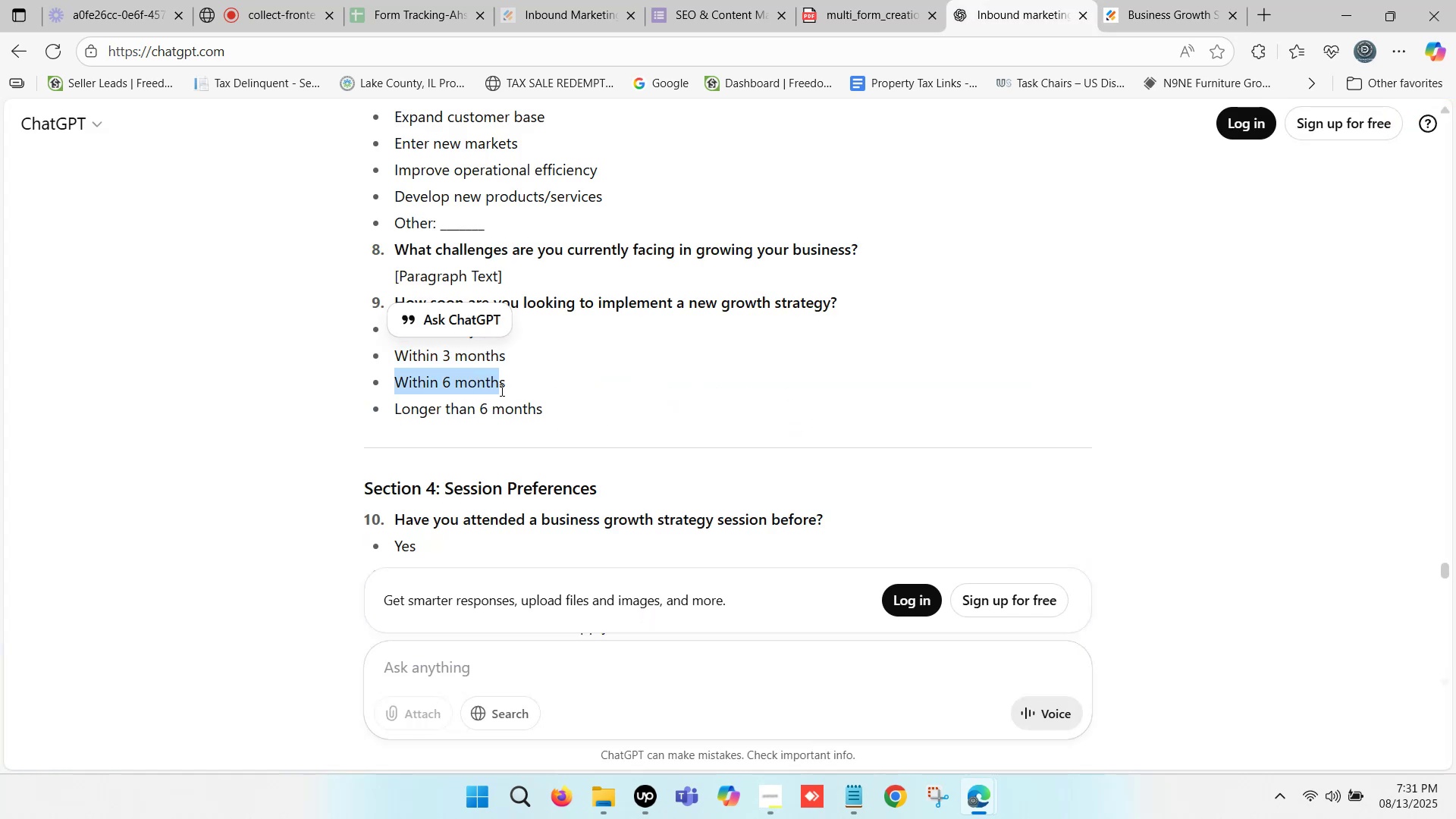 
key(Control+C)
 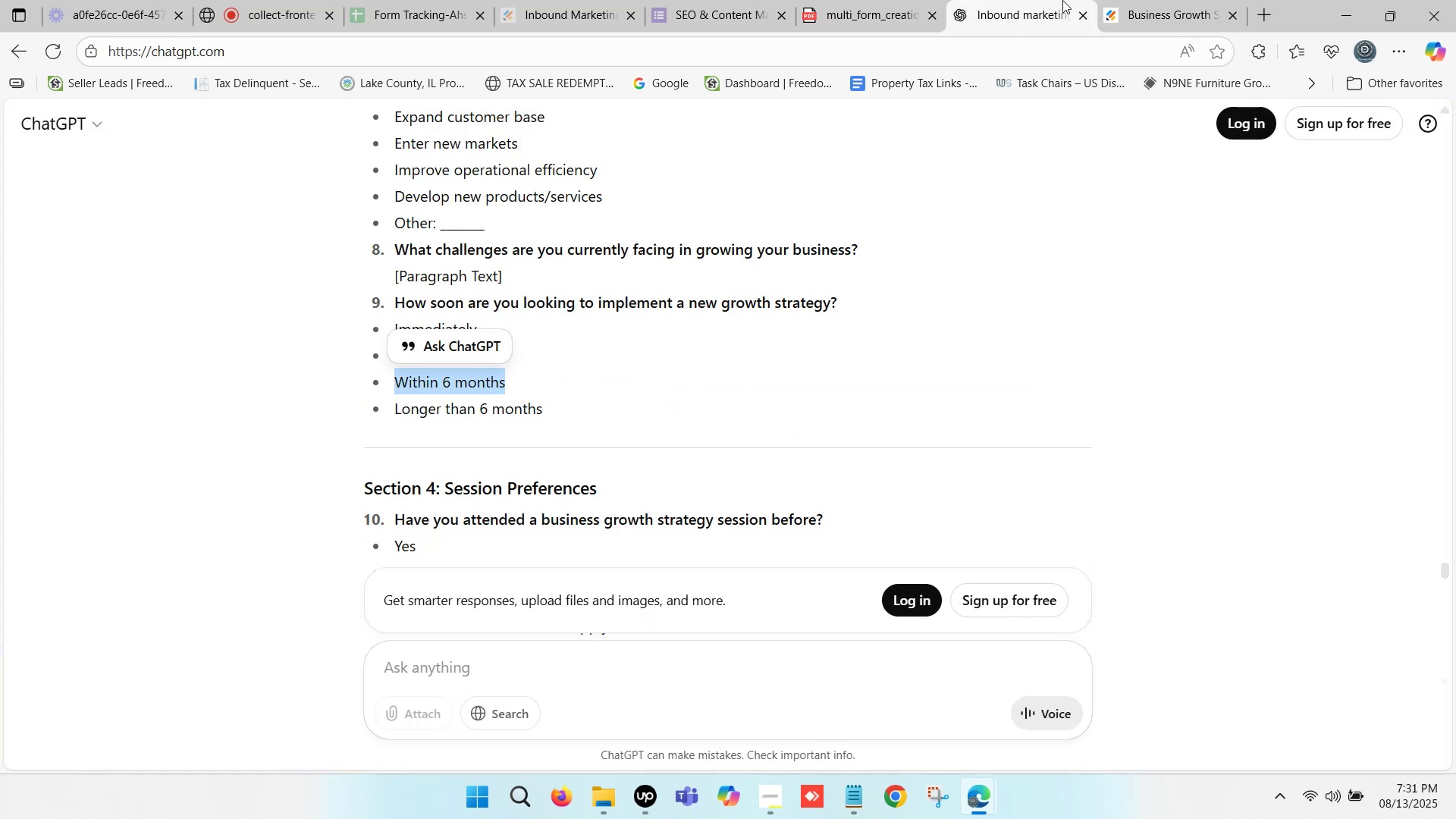 
left_click([1155, 0])
 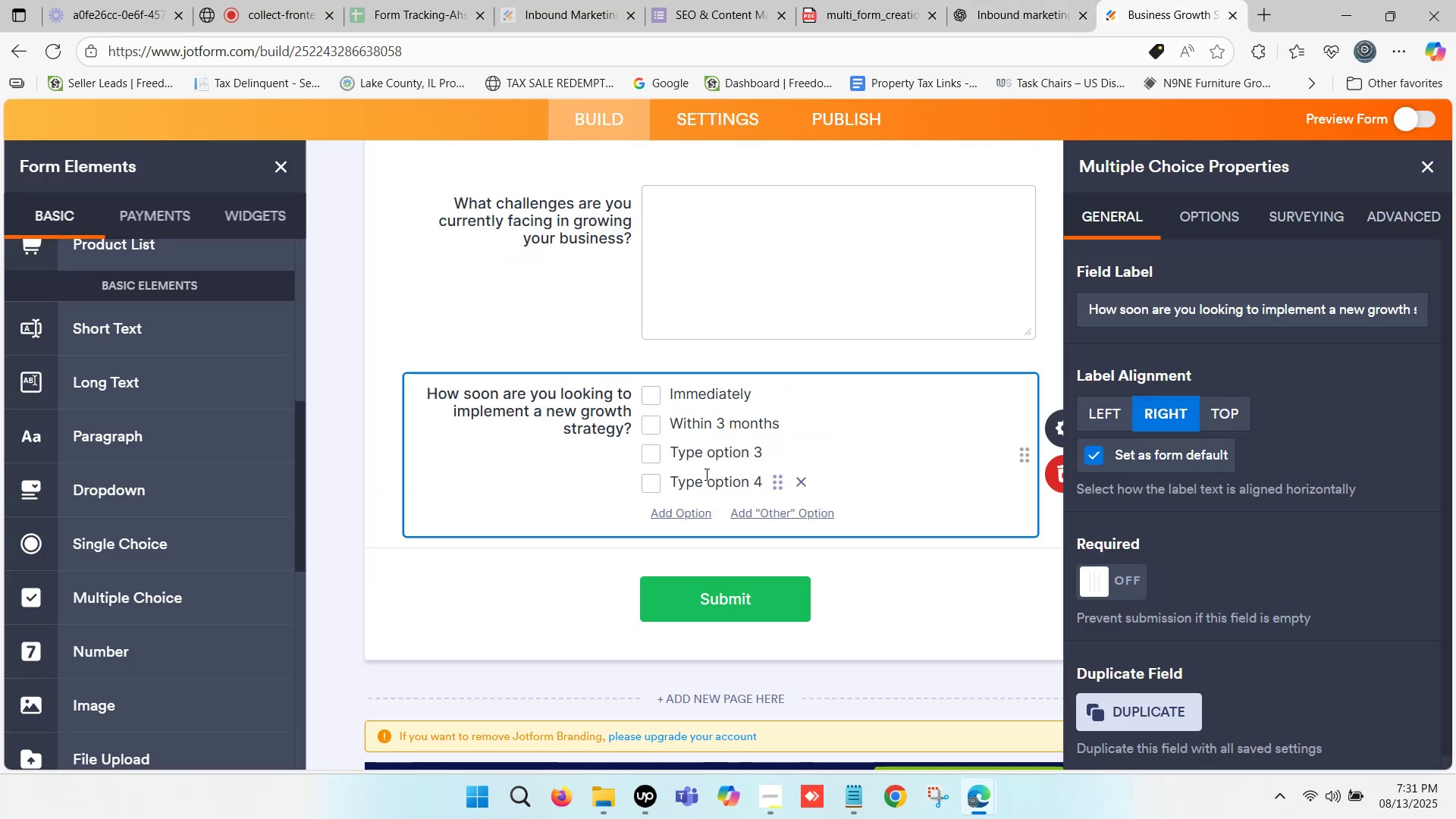 
key(Control+V)
 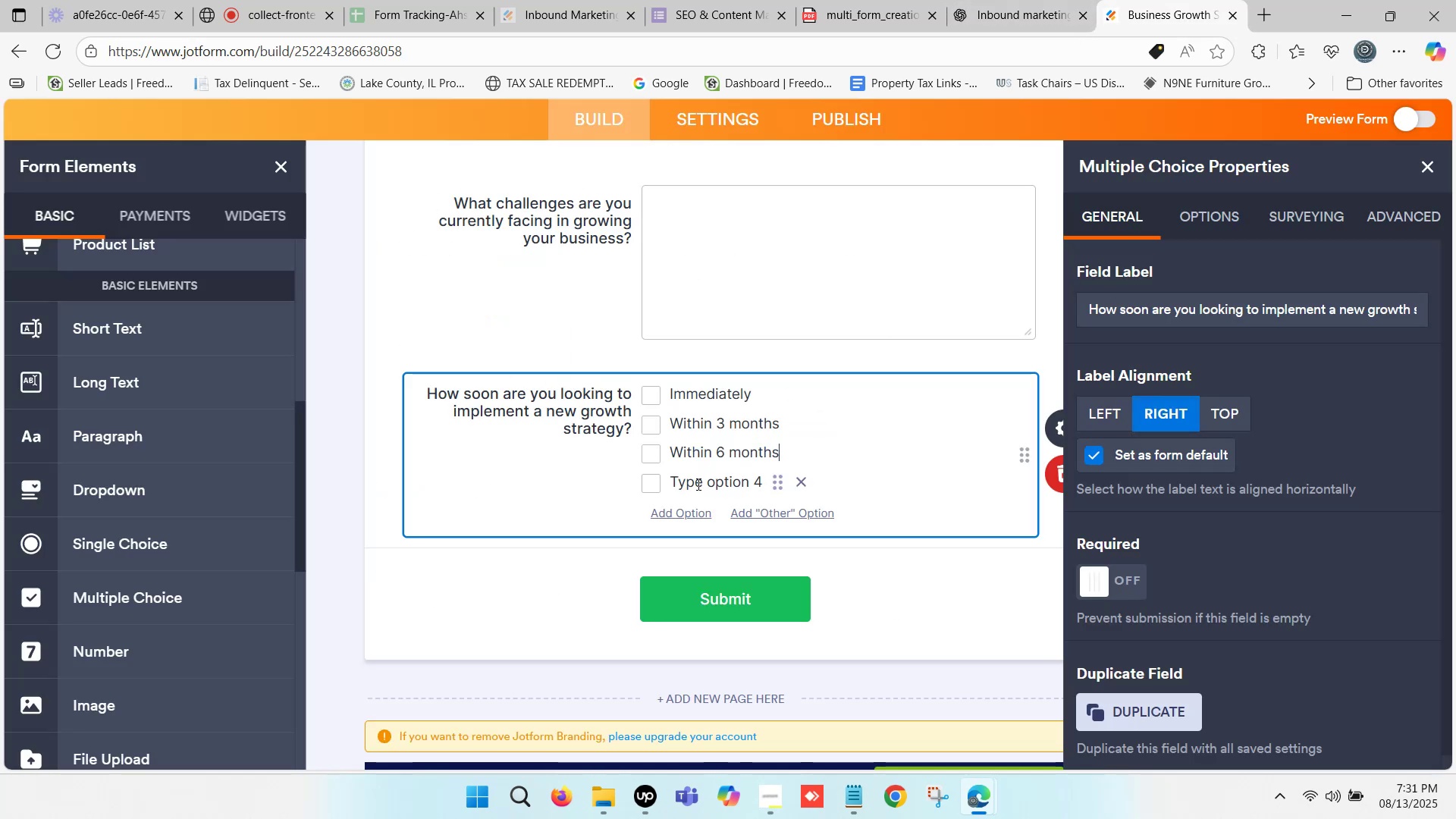 
left_click([697, 484])
 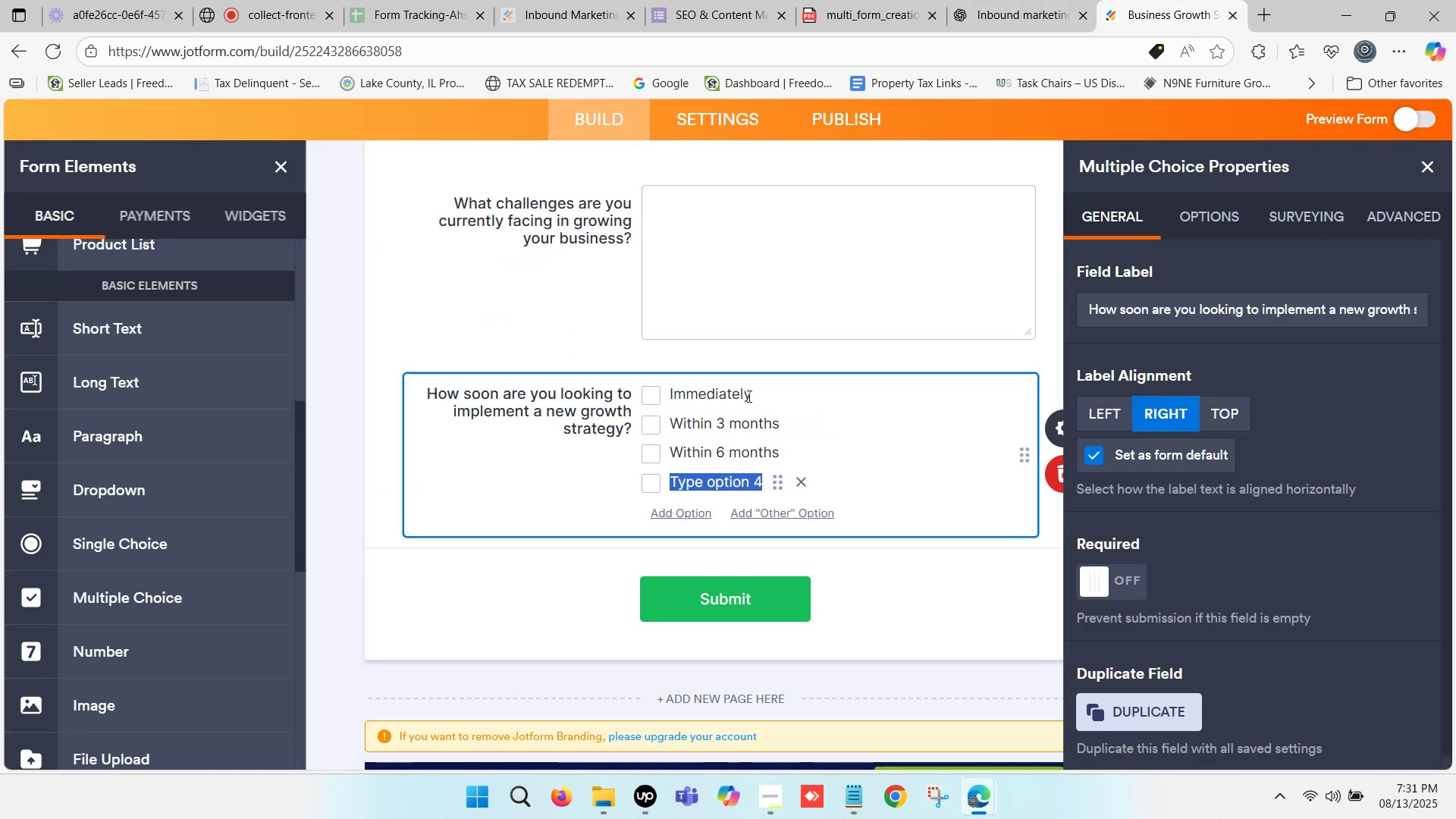 
left_click([982, 0])
 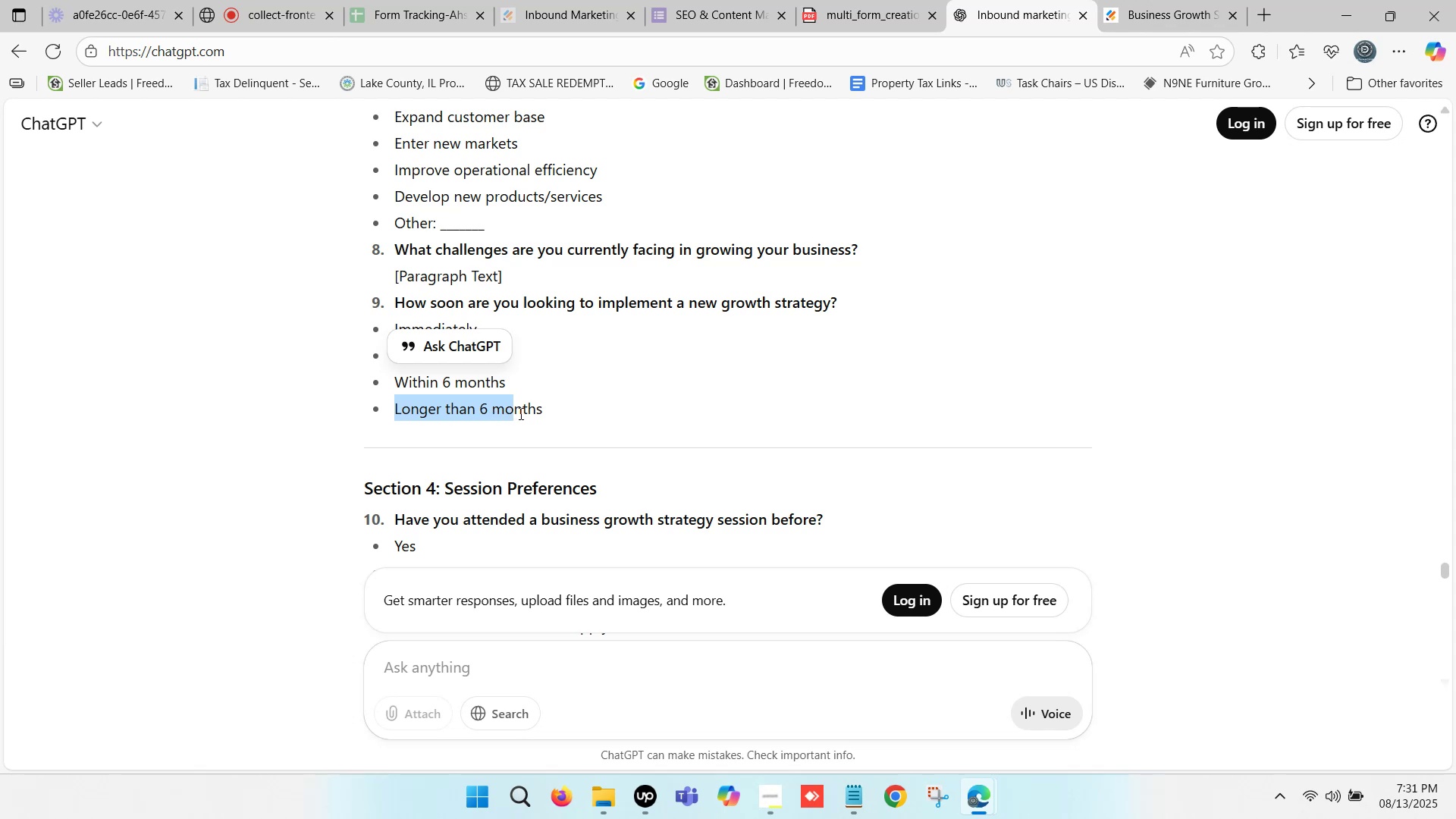 
key(Control+C)
 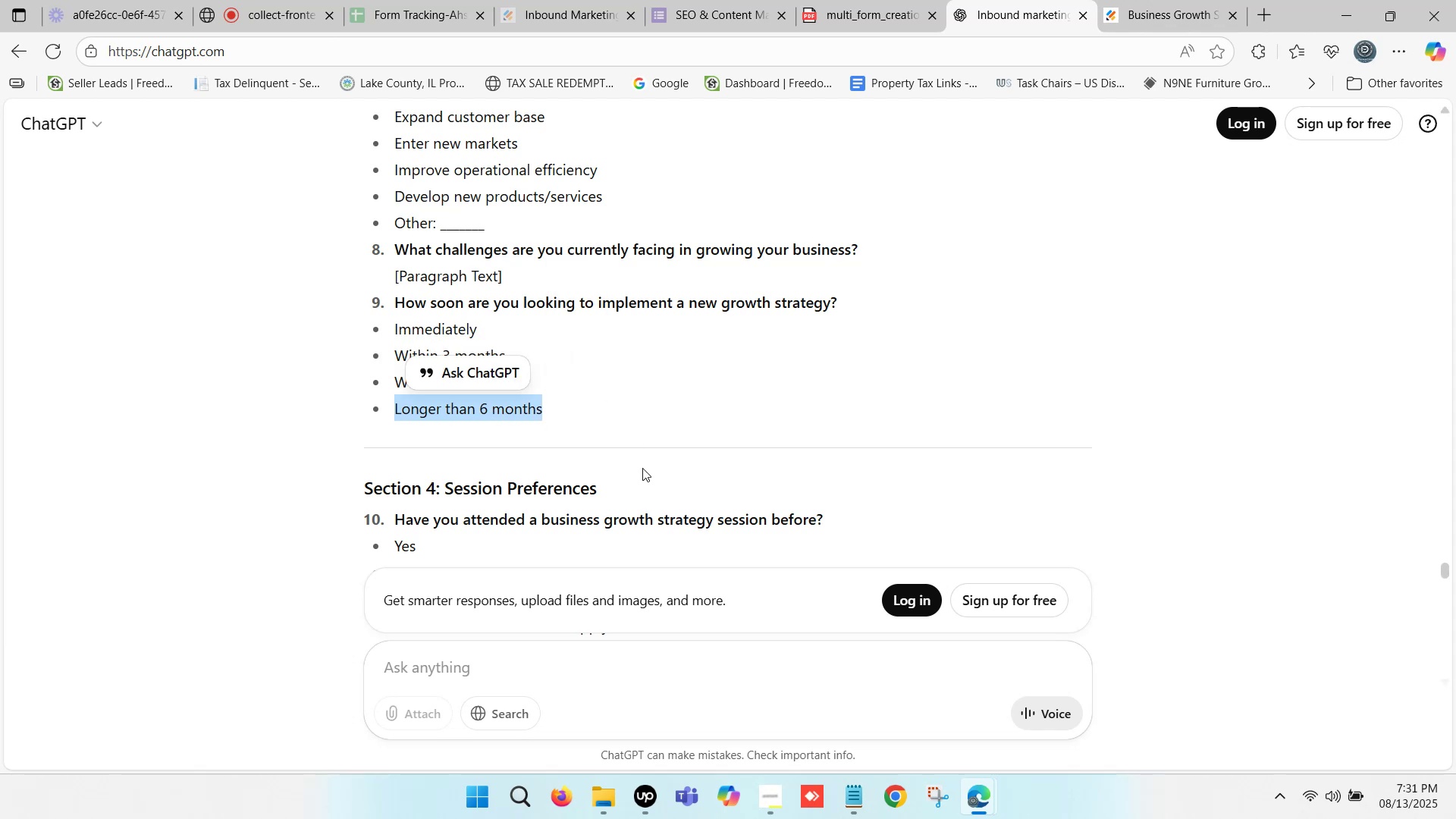 
scroll: coordinate [645, 462], scroll_direction: down, amount: 1.0
 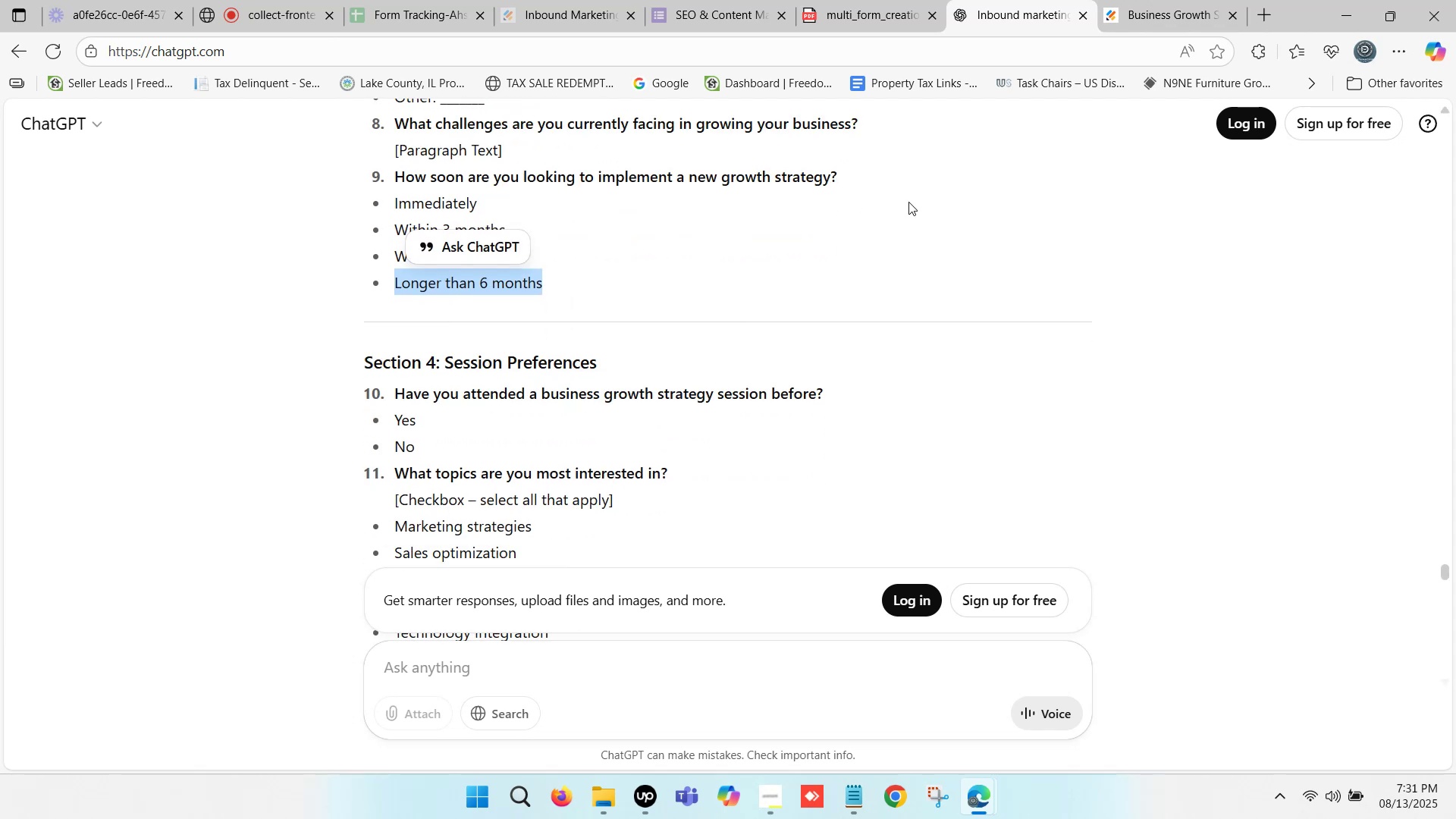 
left_click([1172, 0])
 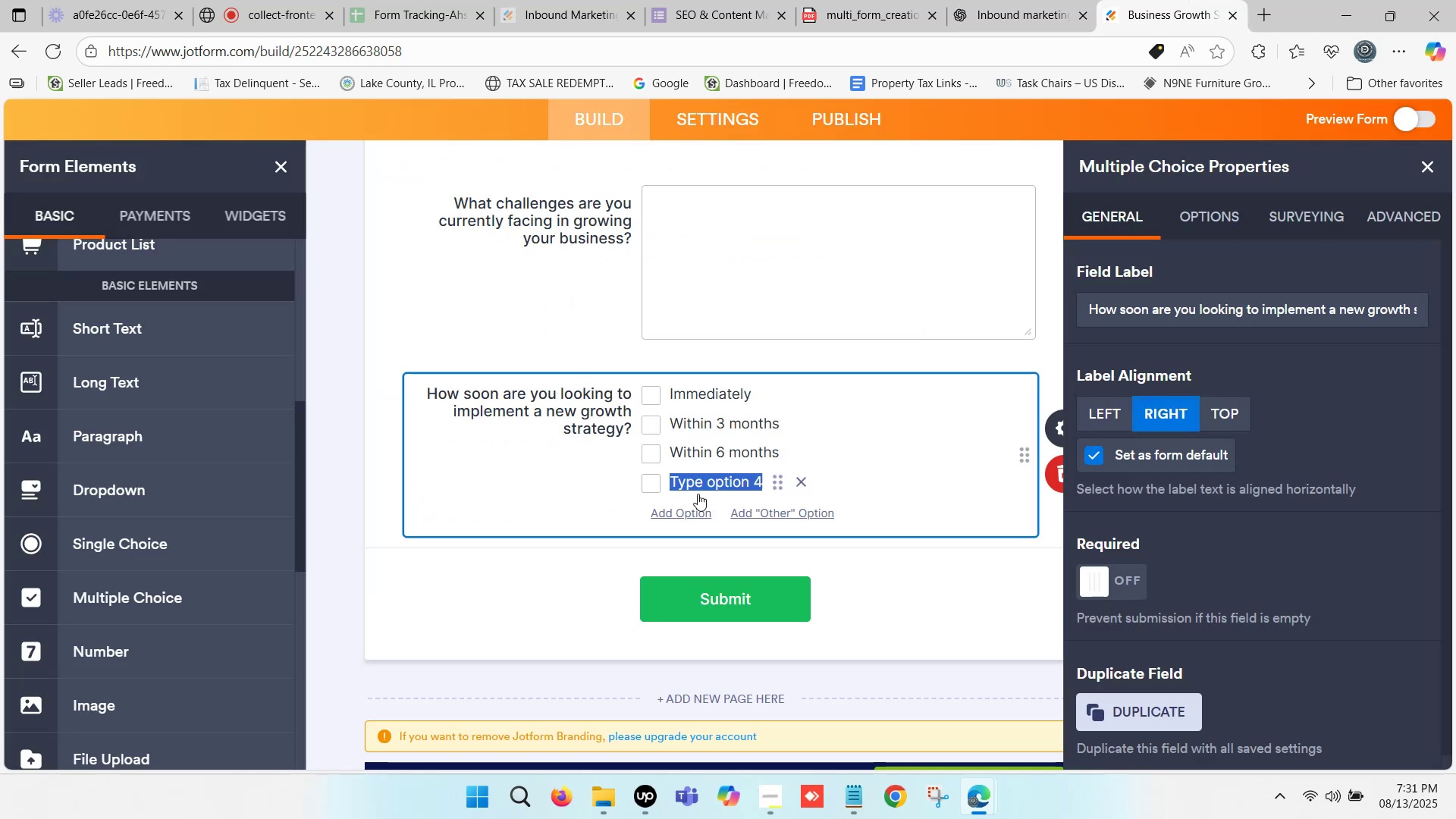 
key(Control+ControlLeft)
 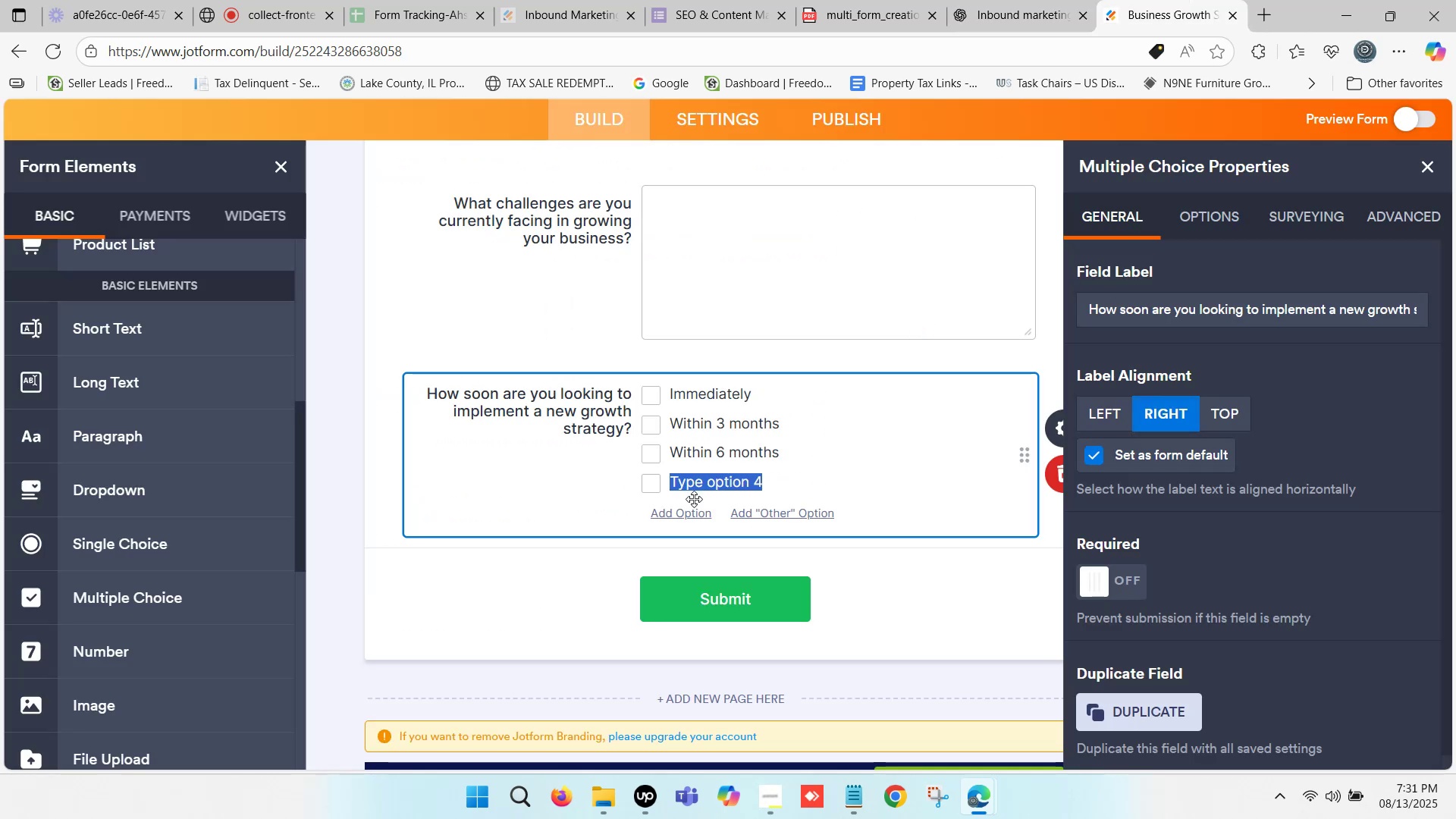 
key(Control+V)
 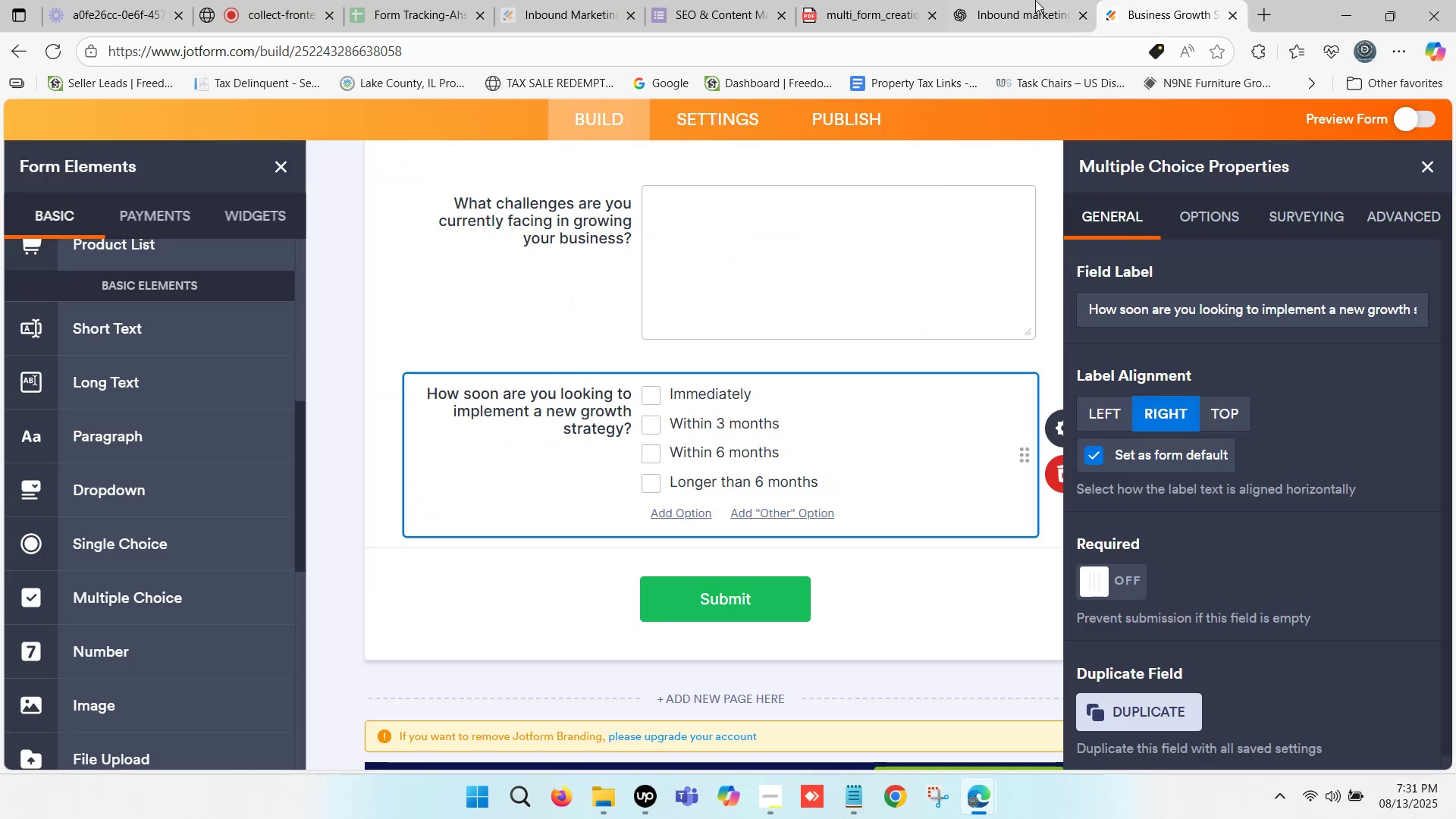 
left_click([1034, 0])
 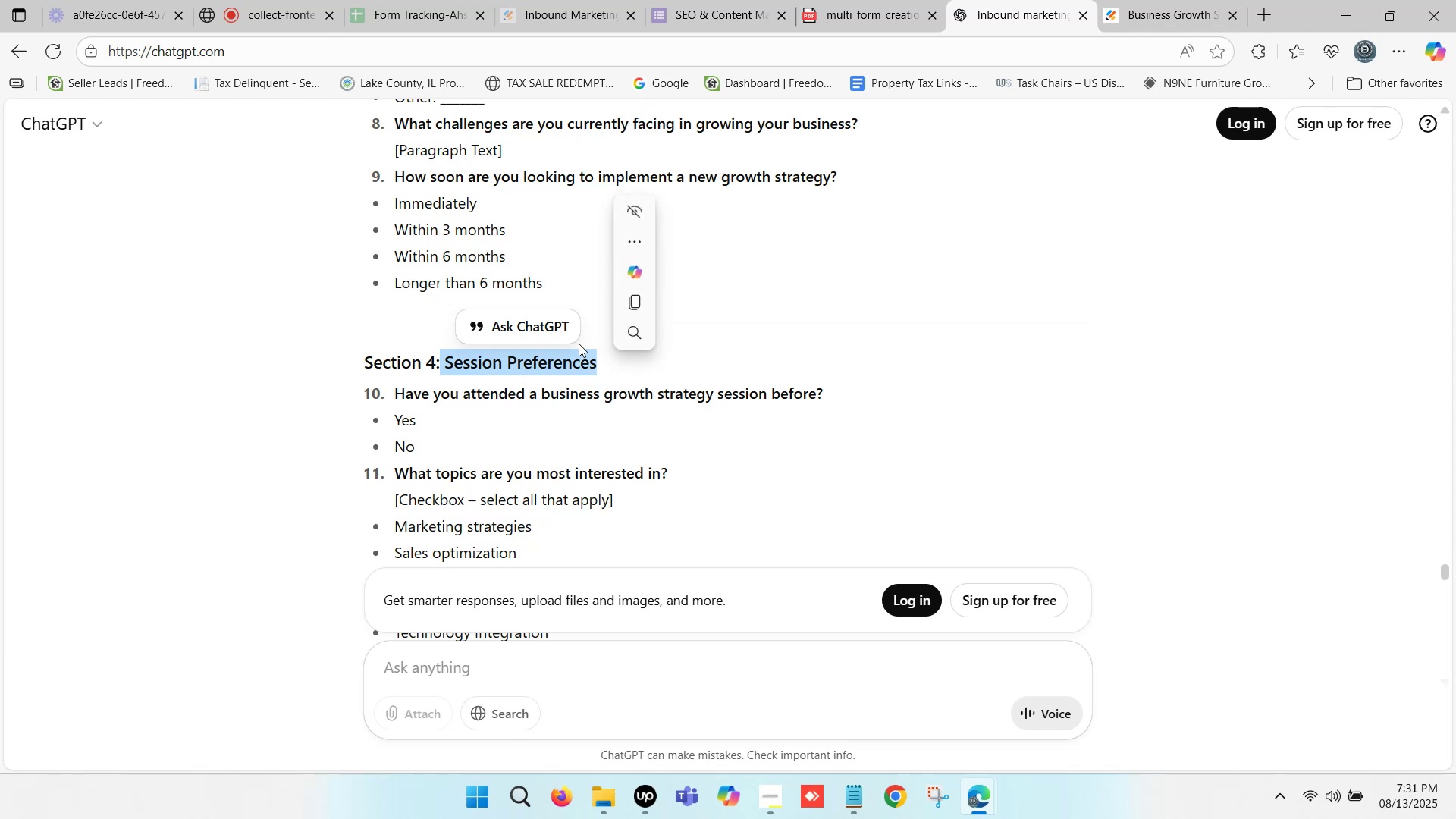 
wait(15.77)
 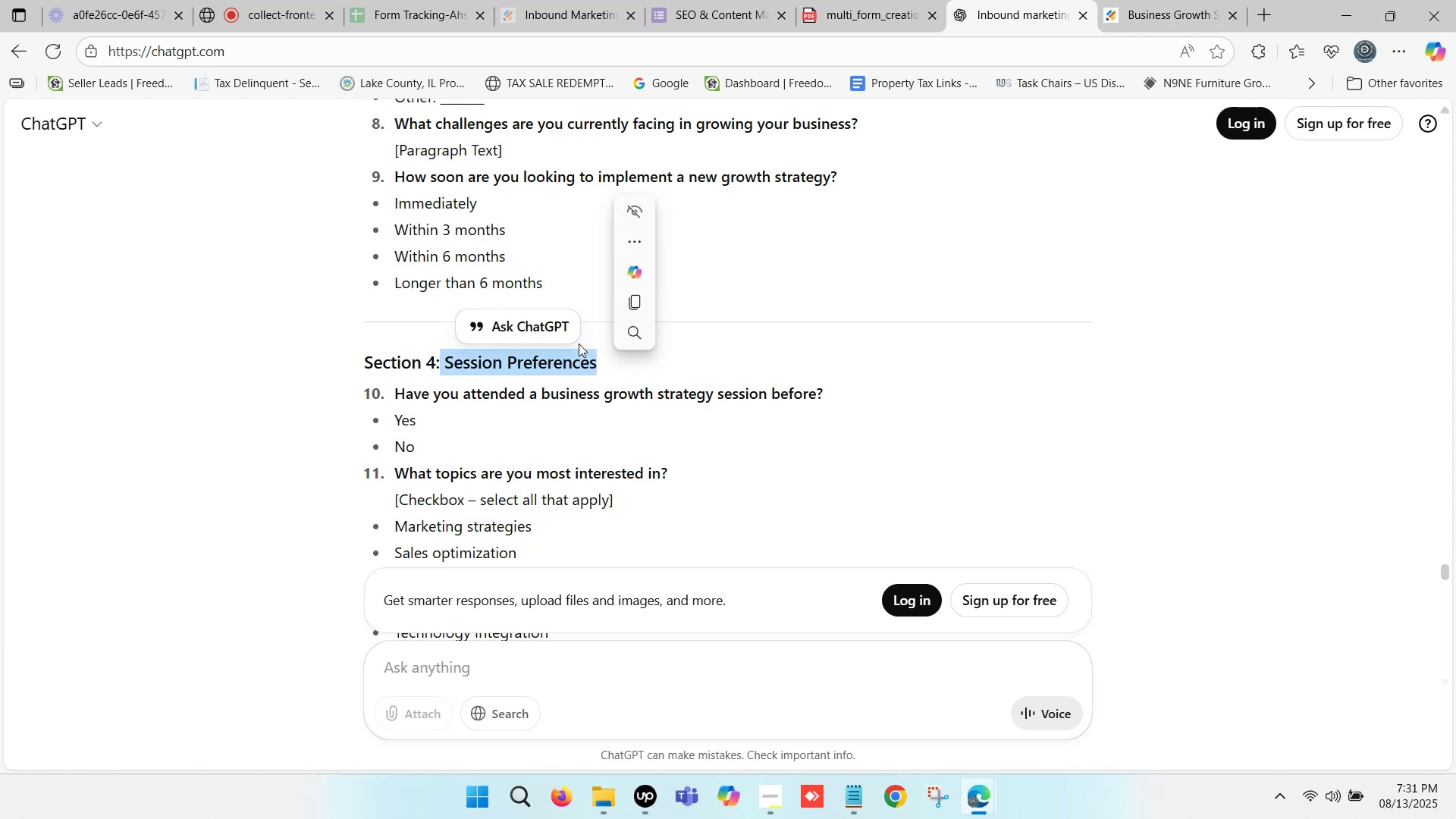 
left_click([461, 361])
 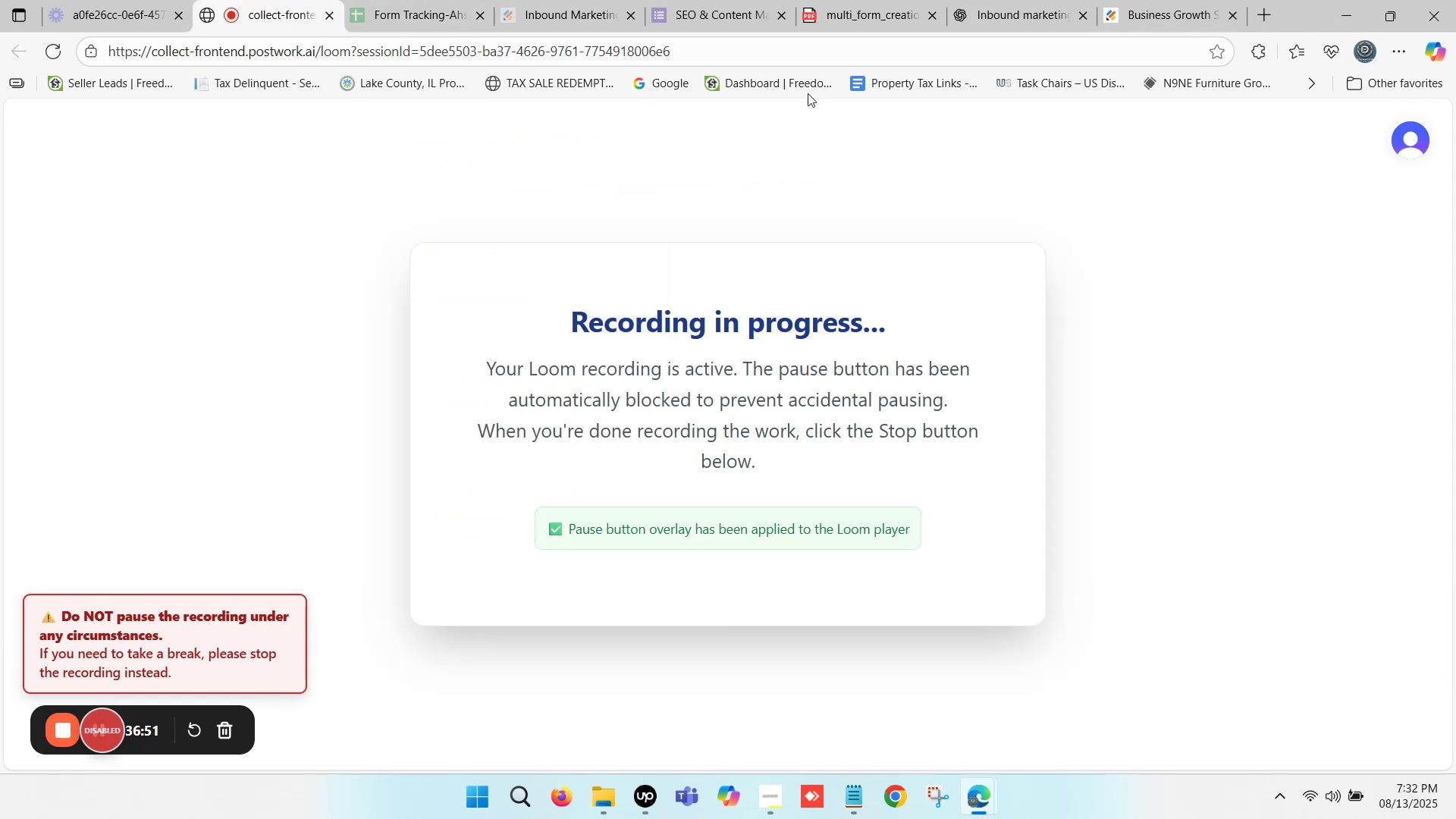 
left_click([1159, 0])
 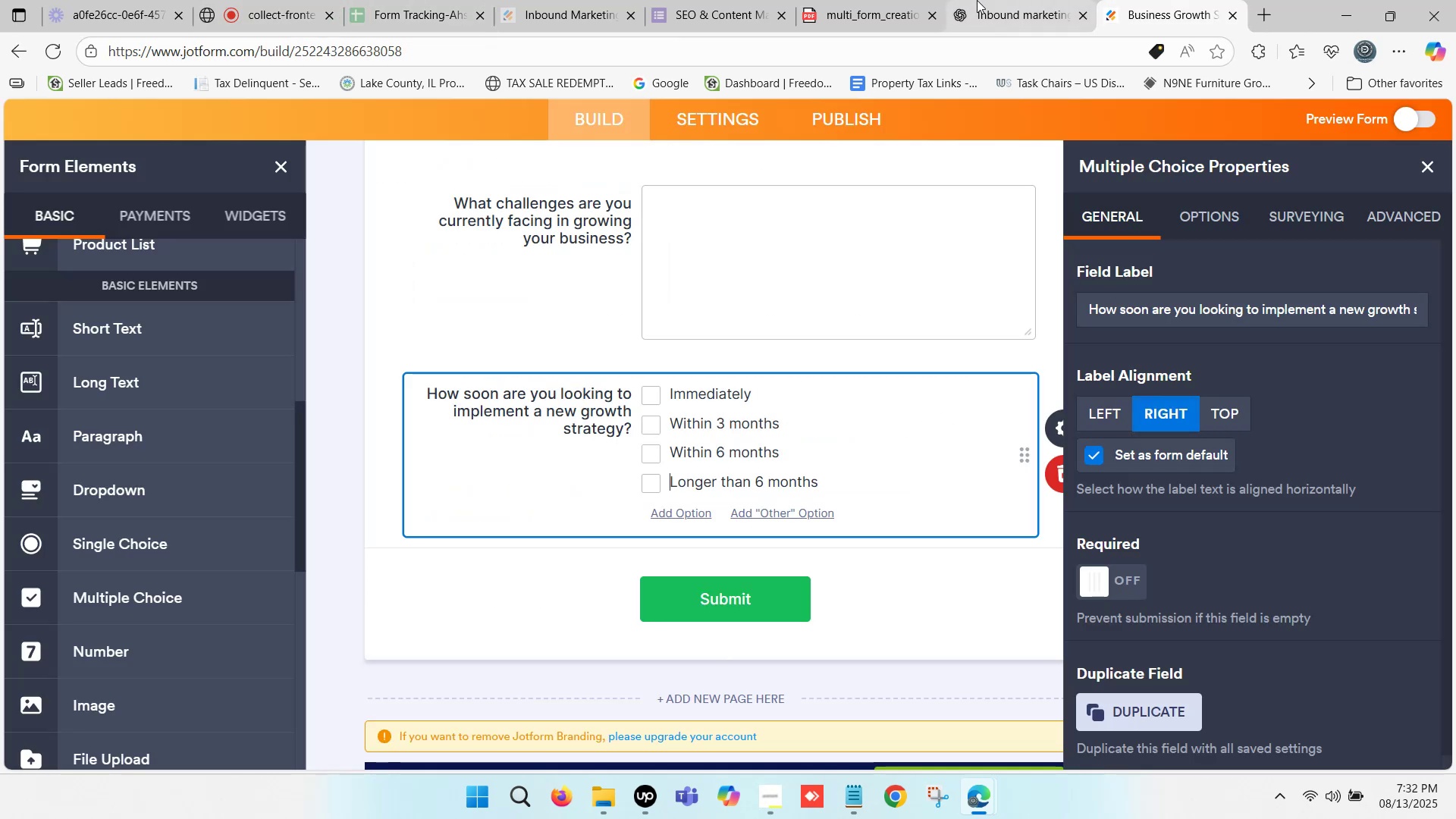 
left_click([975, 0])
 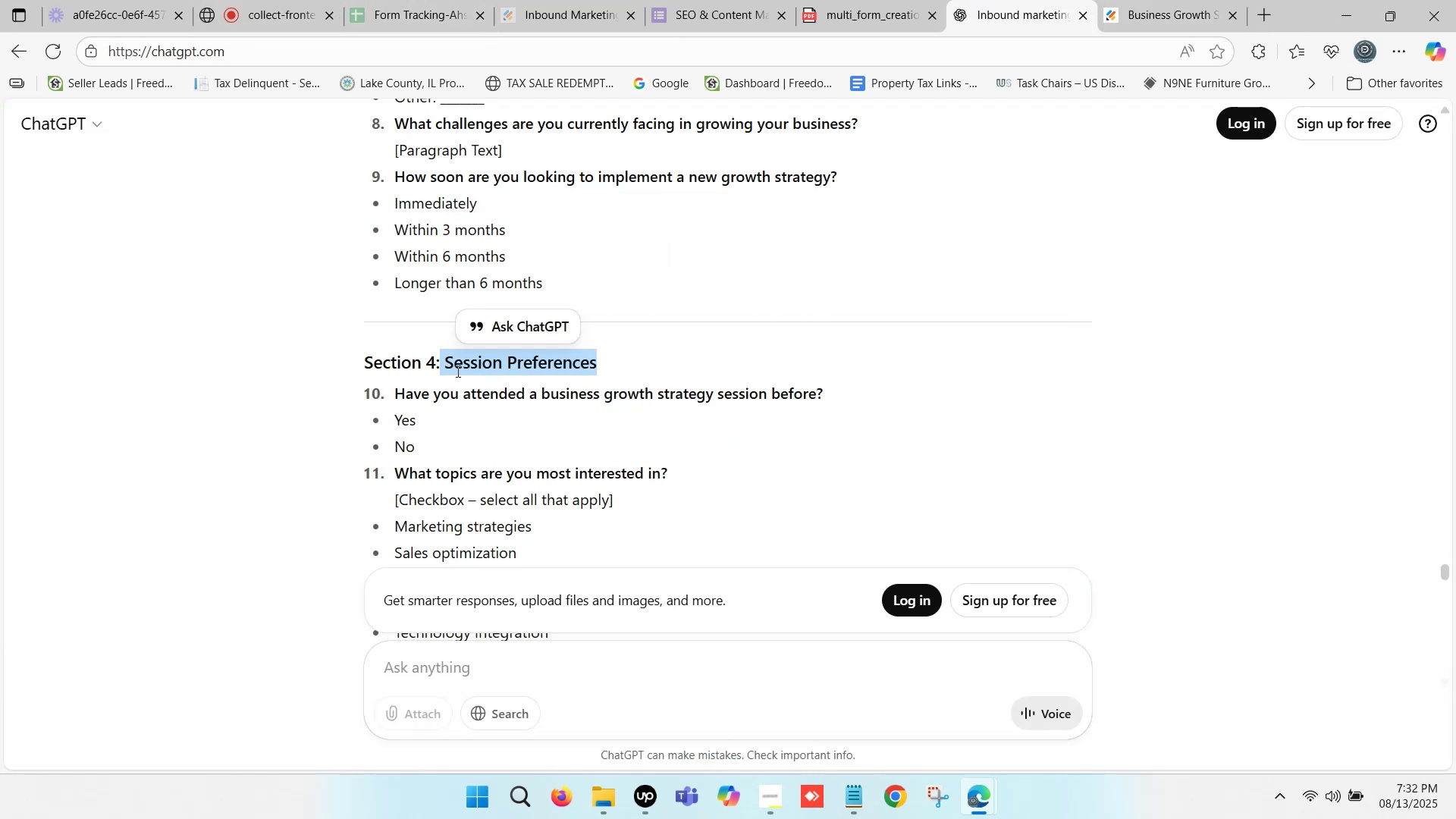 
left_click([447, 367])
 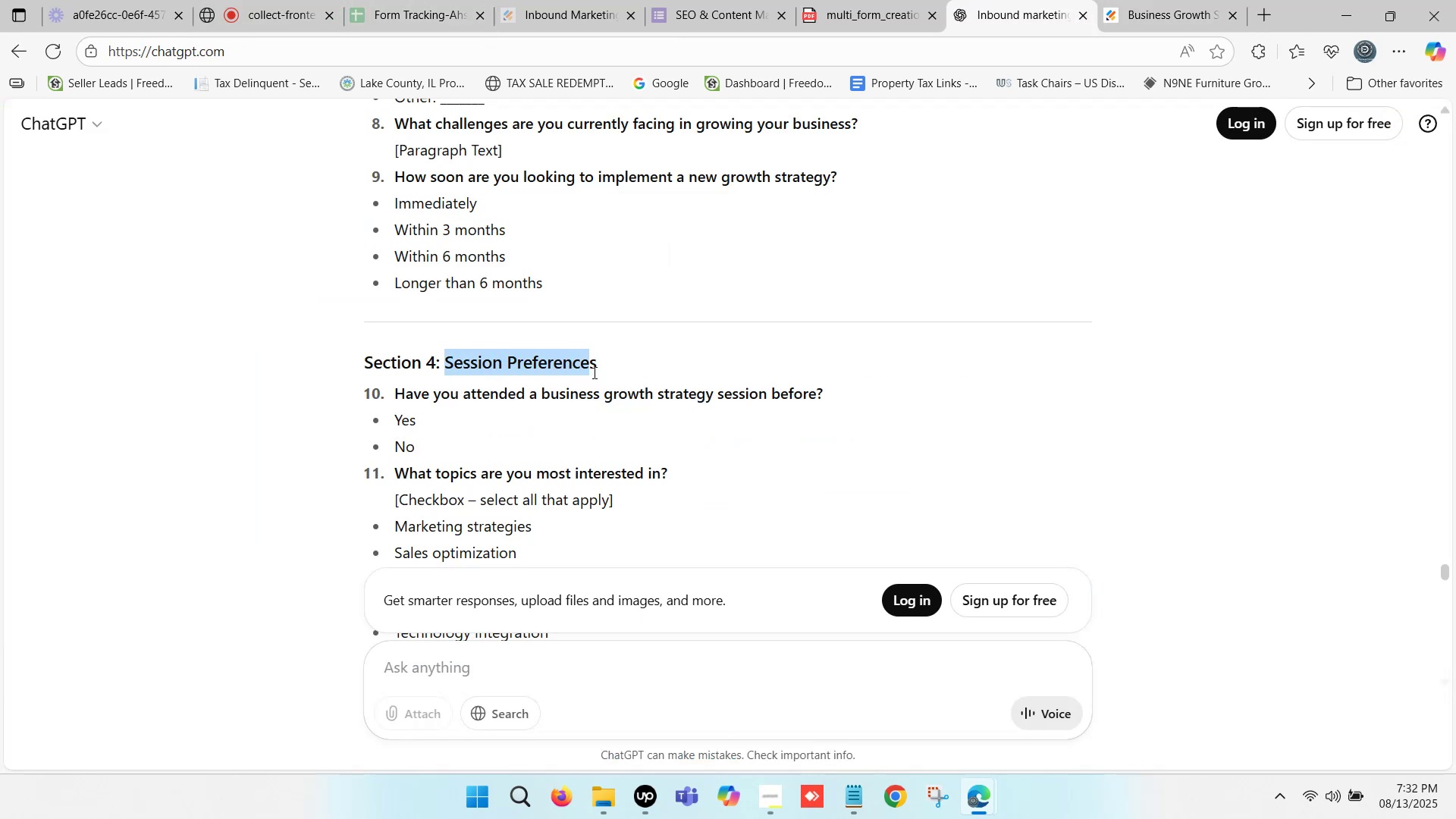 
key(Control+ControlLeft)
 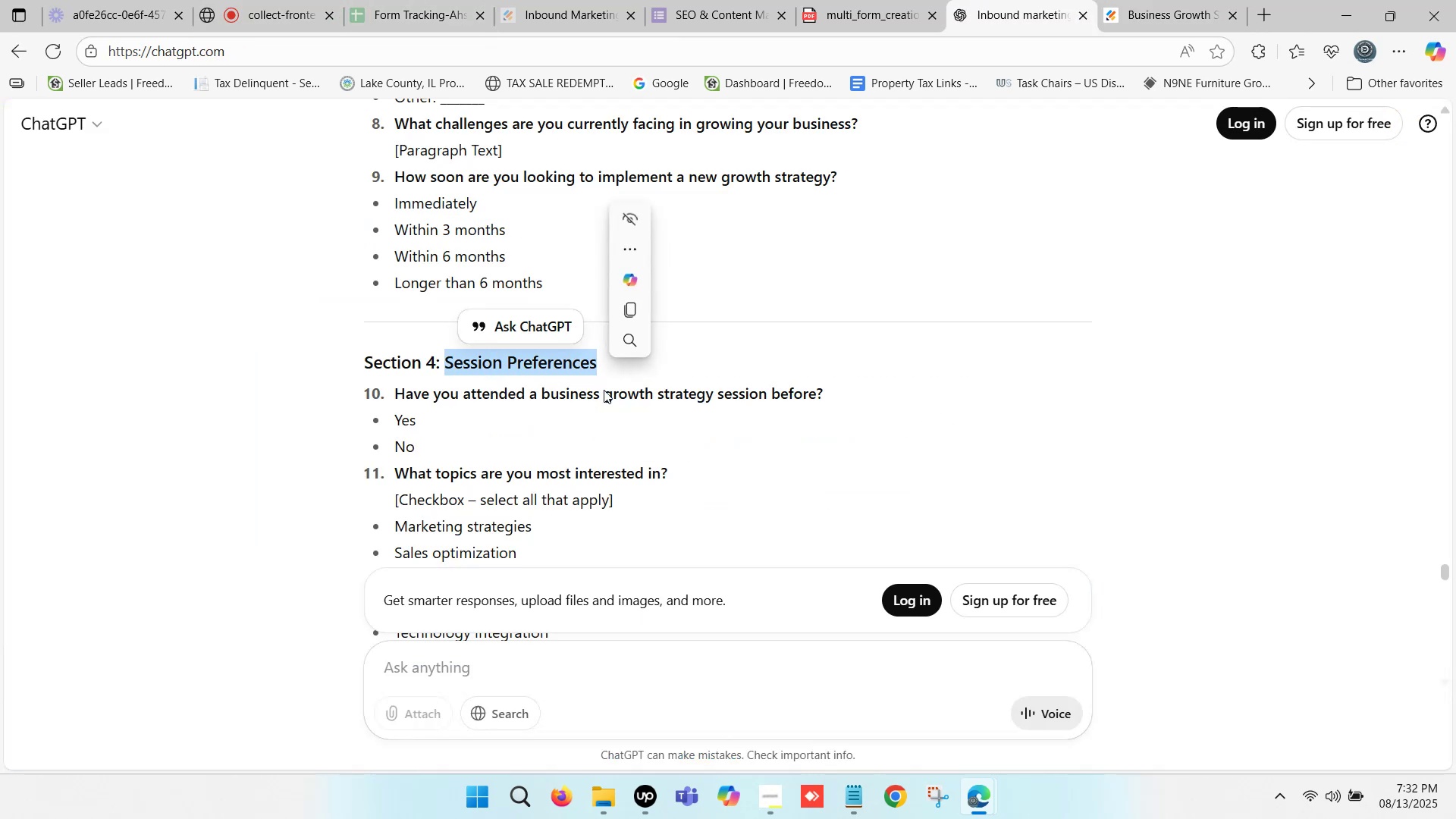 
key(Control+C)
 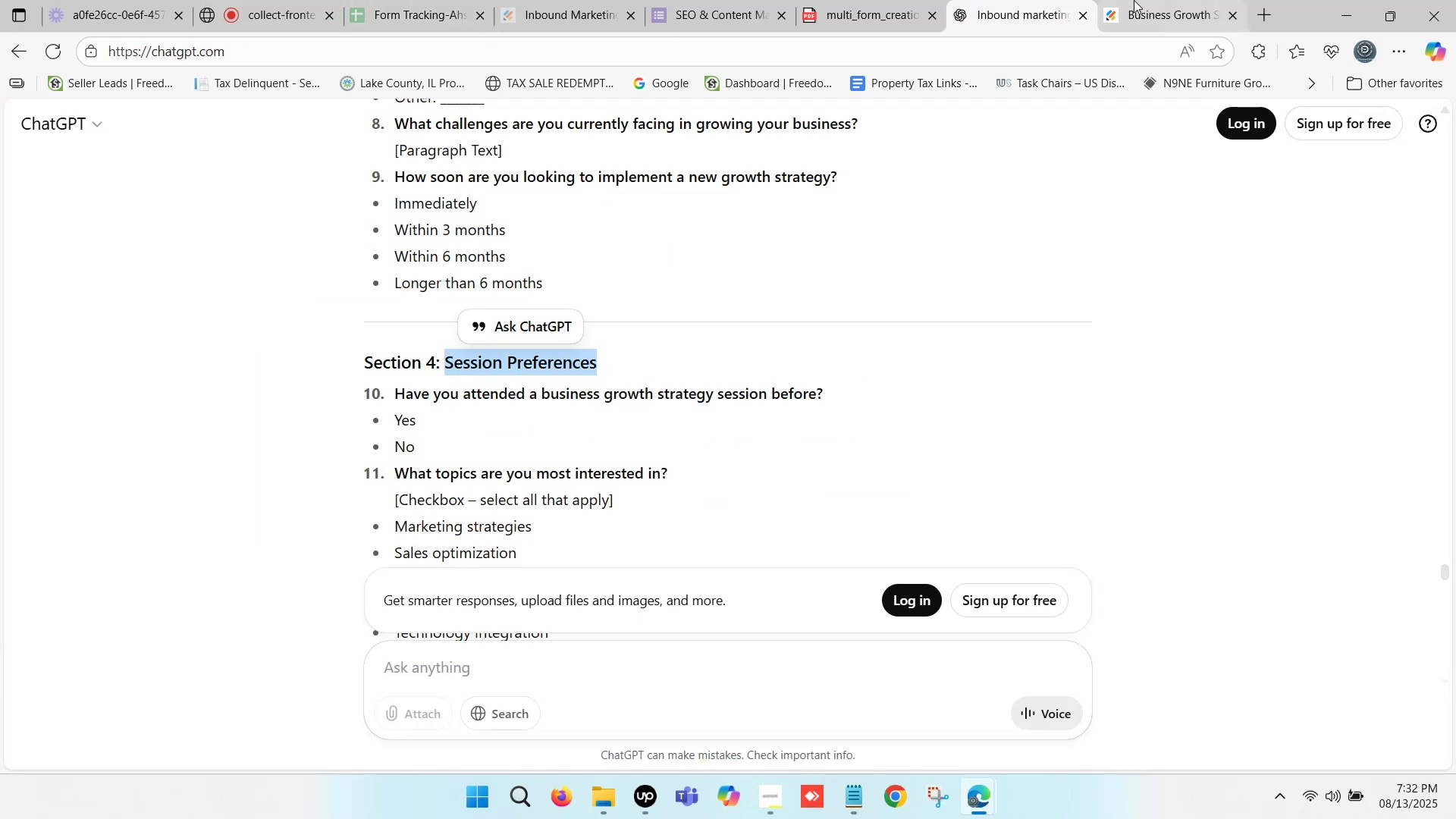 
left_click([1166, 0])
 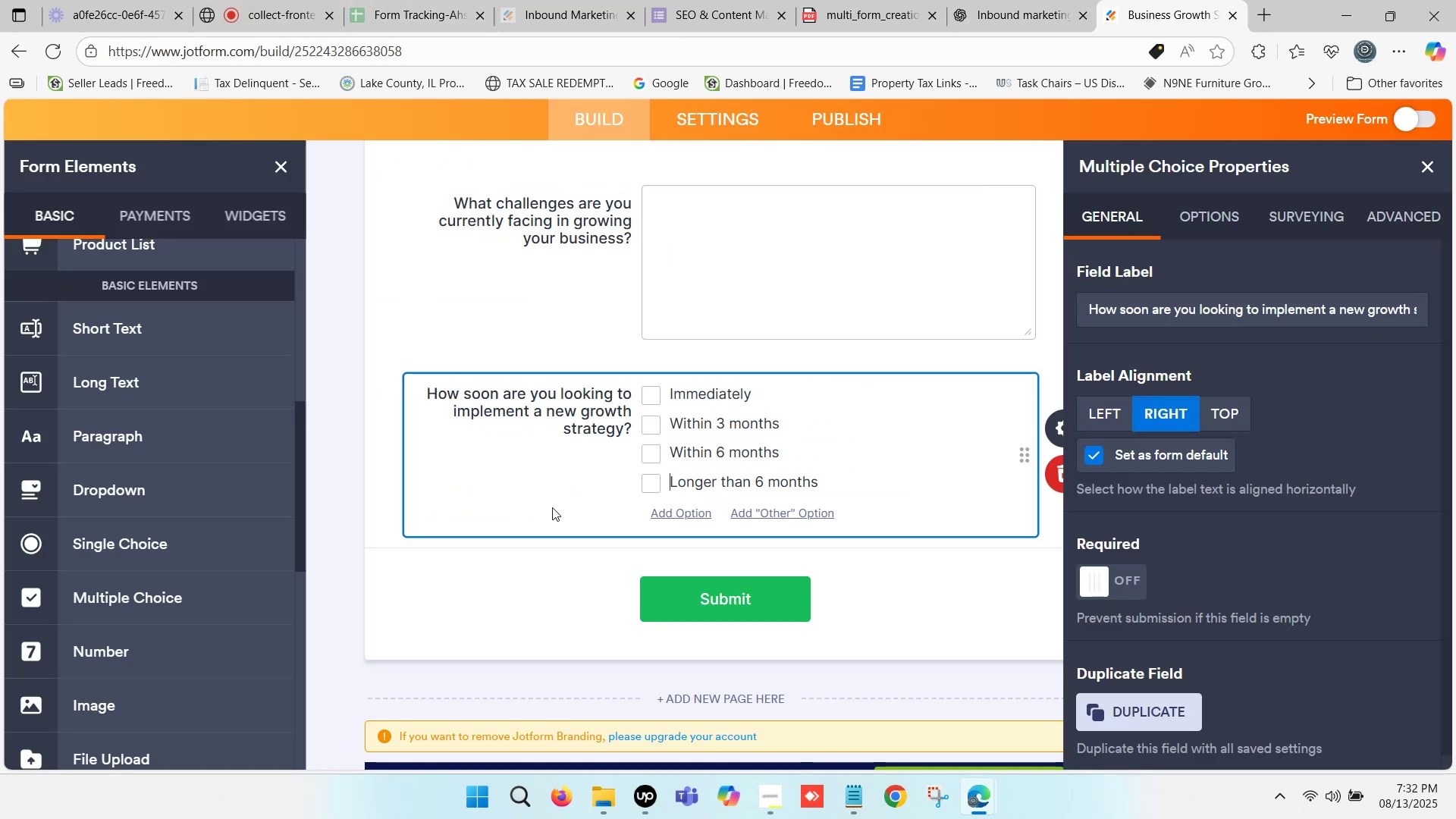 
scroll: coordinate [552, 491], scroll_direction: down, amount: 1.0
 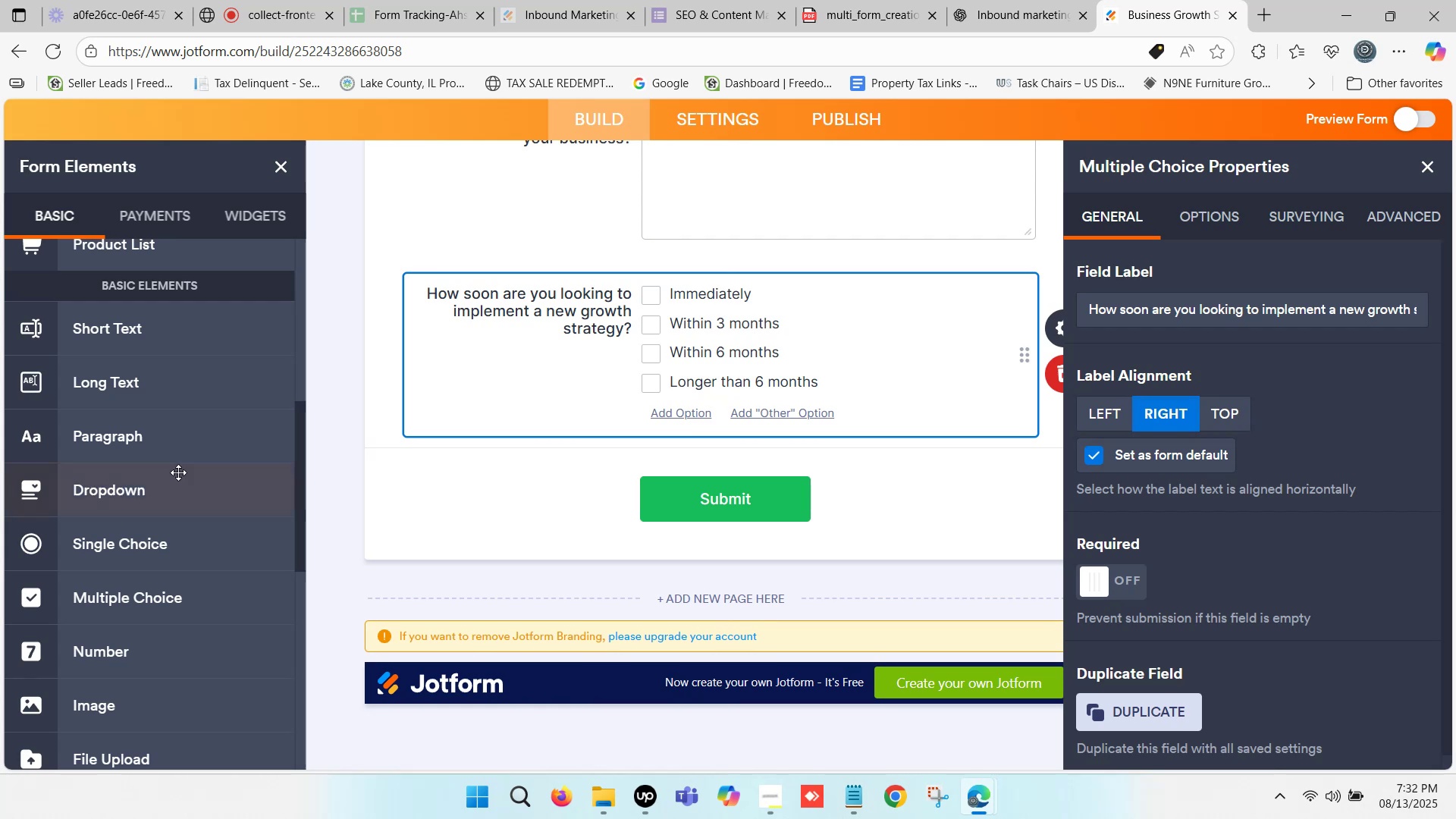 
scroll: coordinate [131, 329], scroll_direction: up, amount: 7.0
 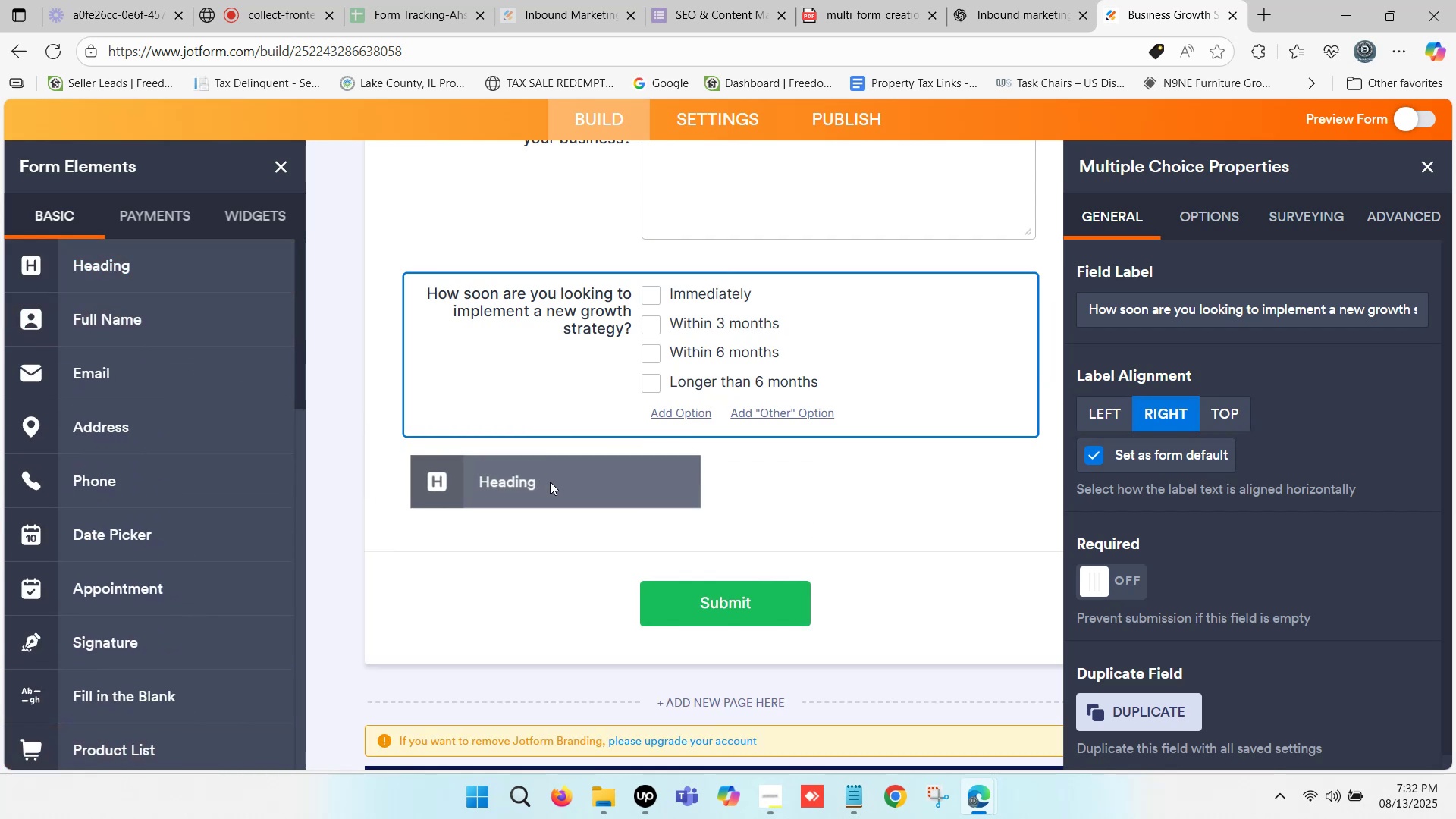 
key(Control+ControlLeft)
 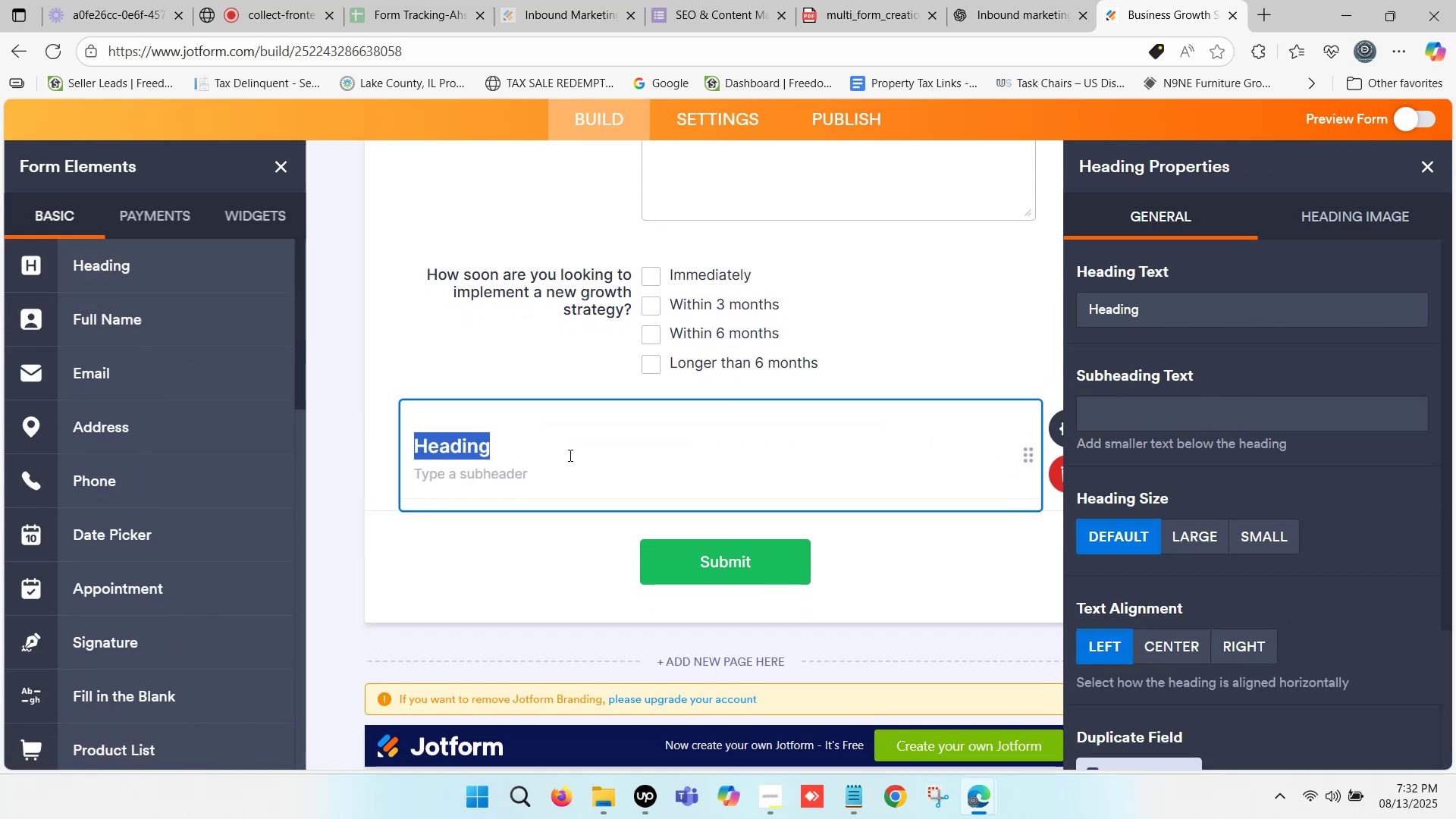 
key(Control+V)
 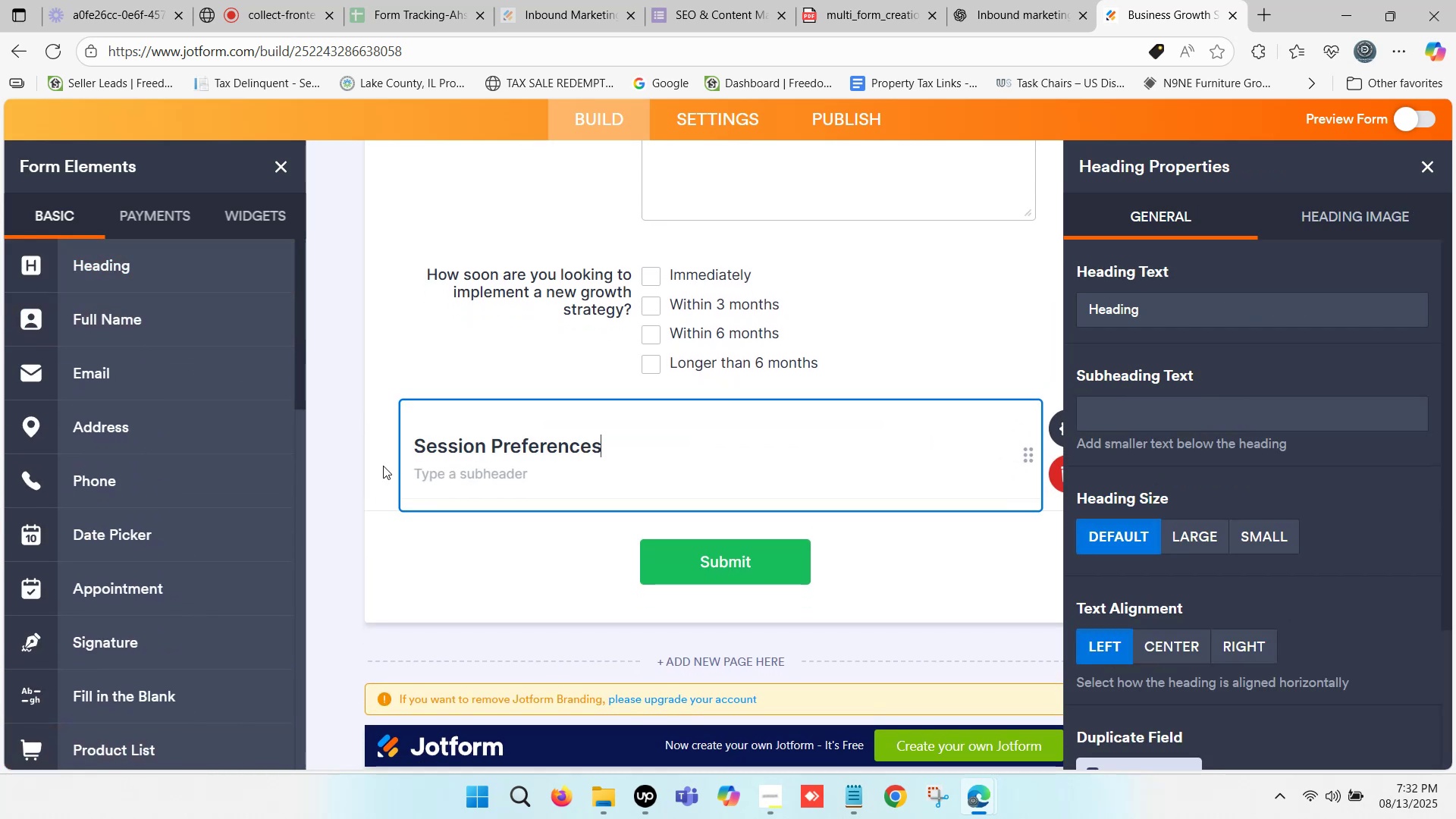 
left_click([378, 468])
 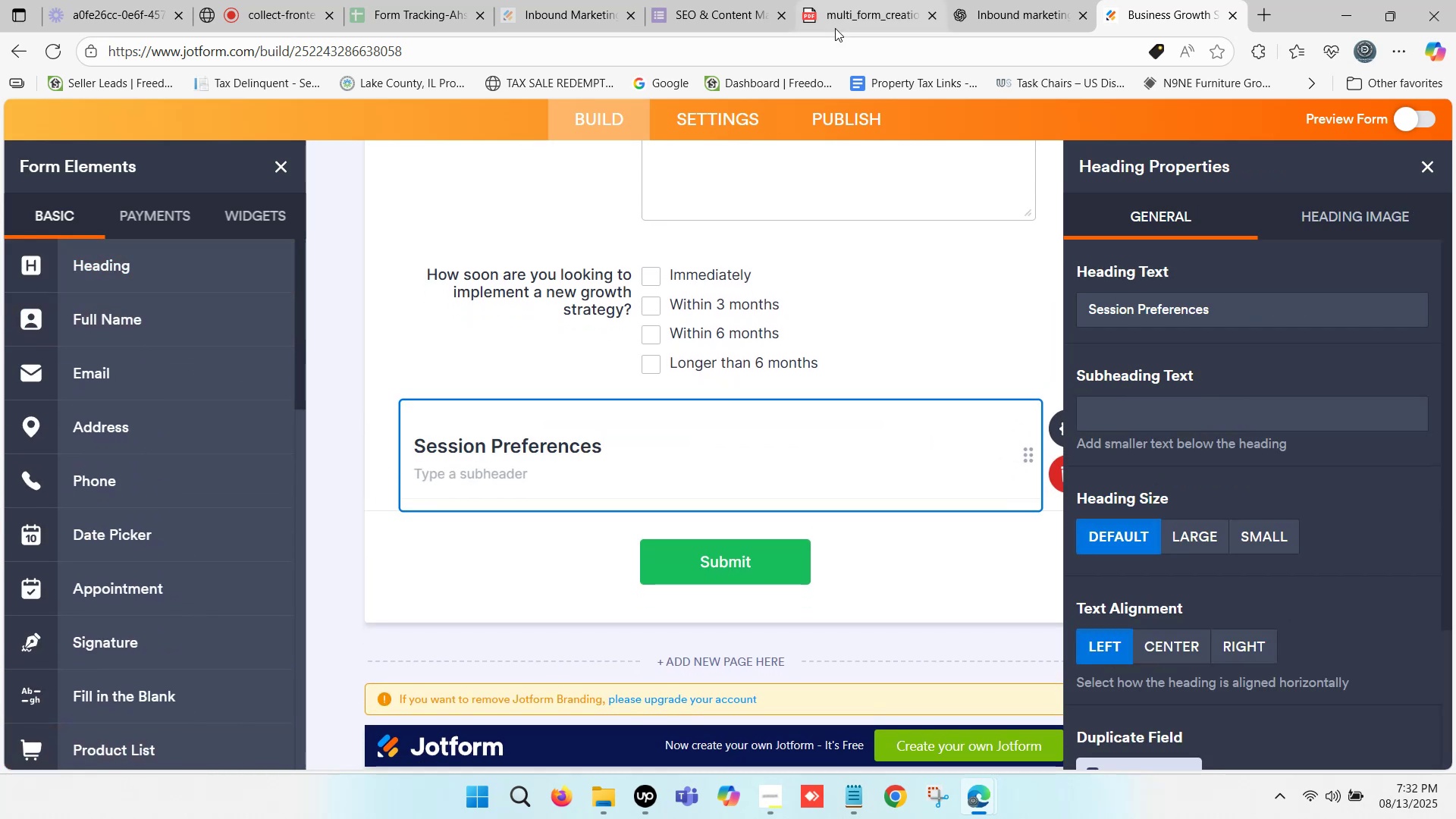 
left_click([967, 0])
 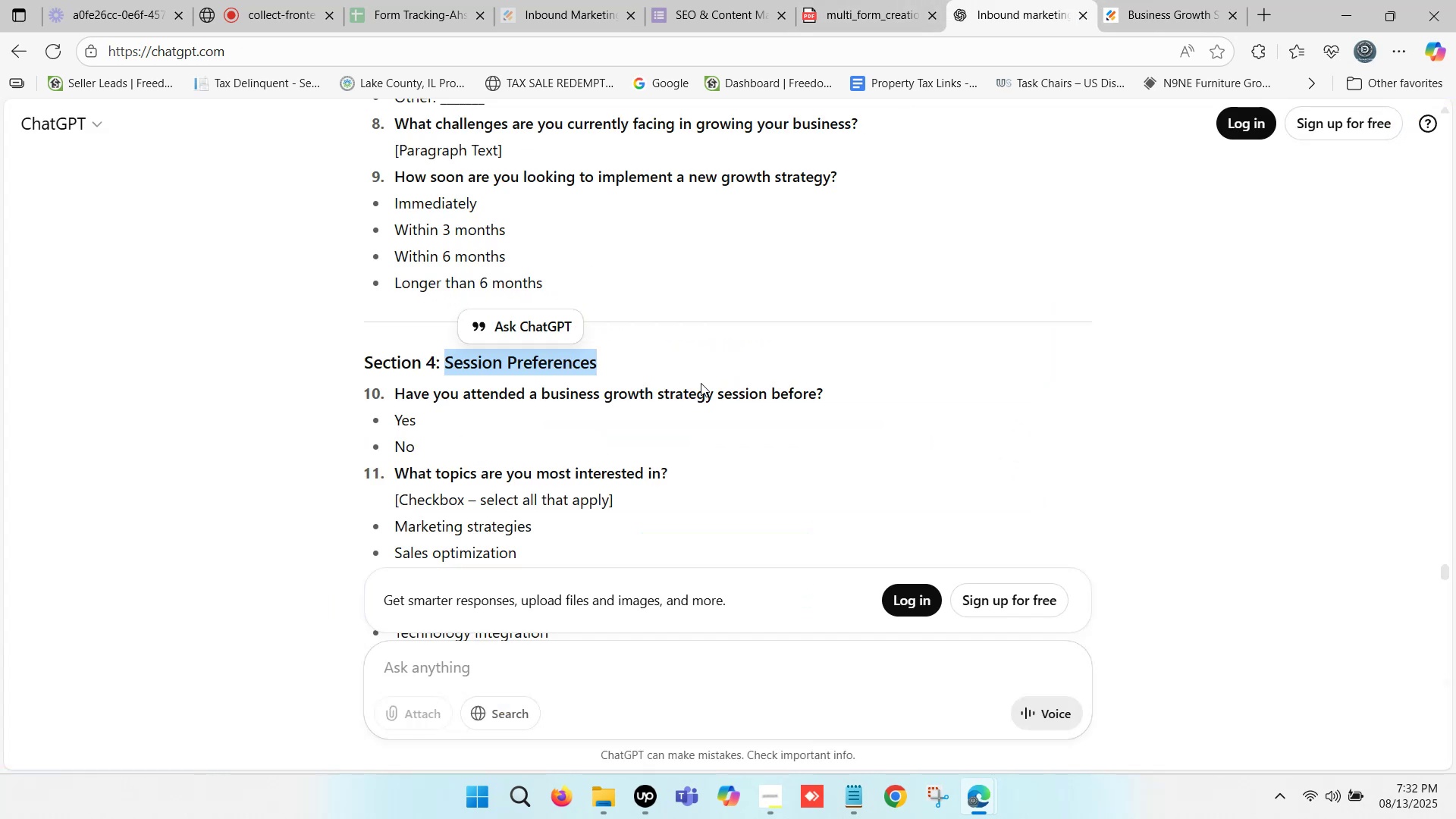 
scroll: coordinate [669, 408], scroll_direction: down, amount: 5.0
 